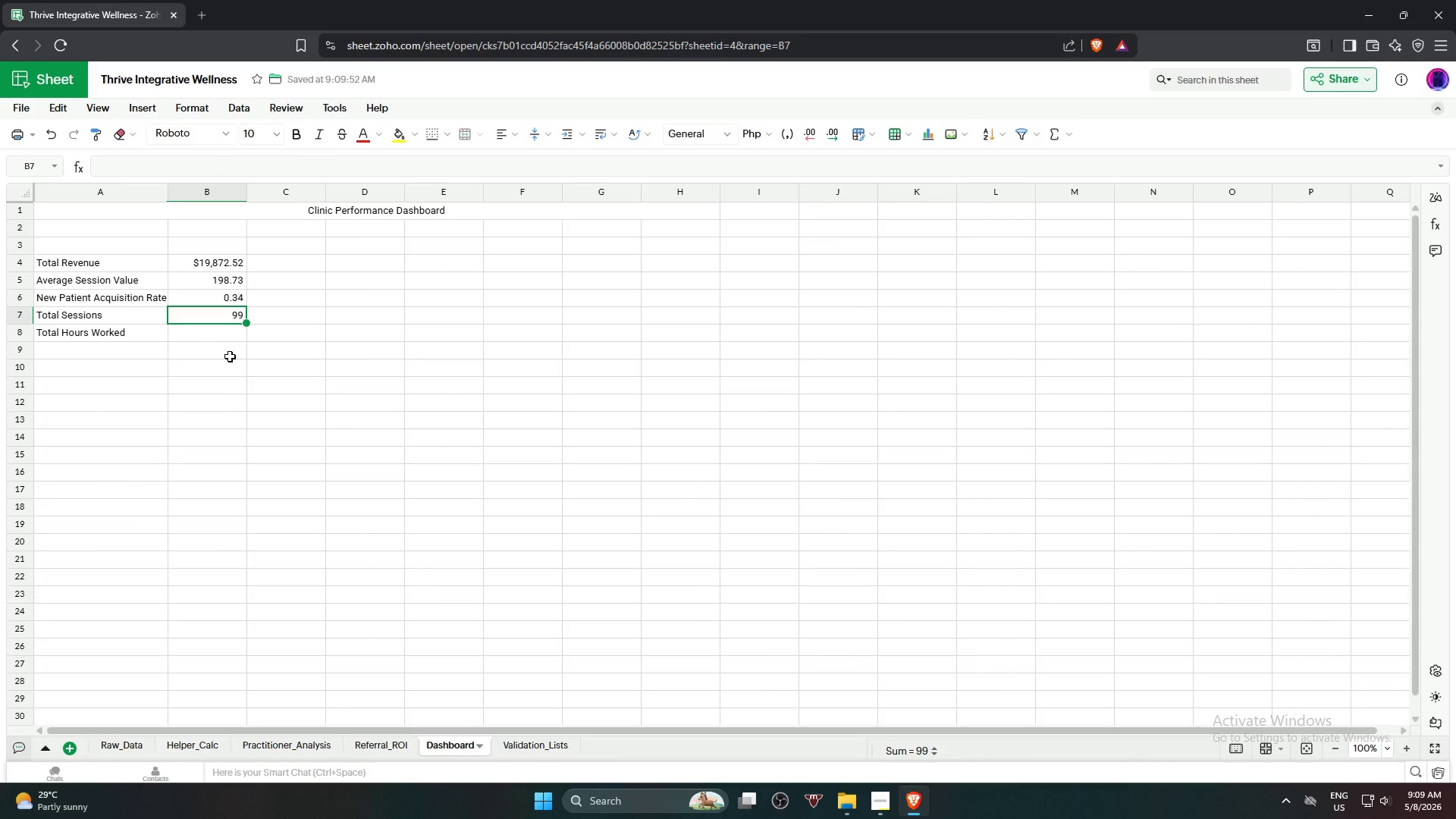 
wait(5.14)
 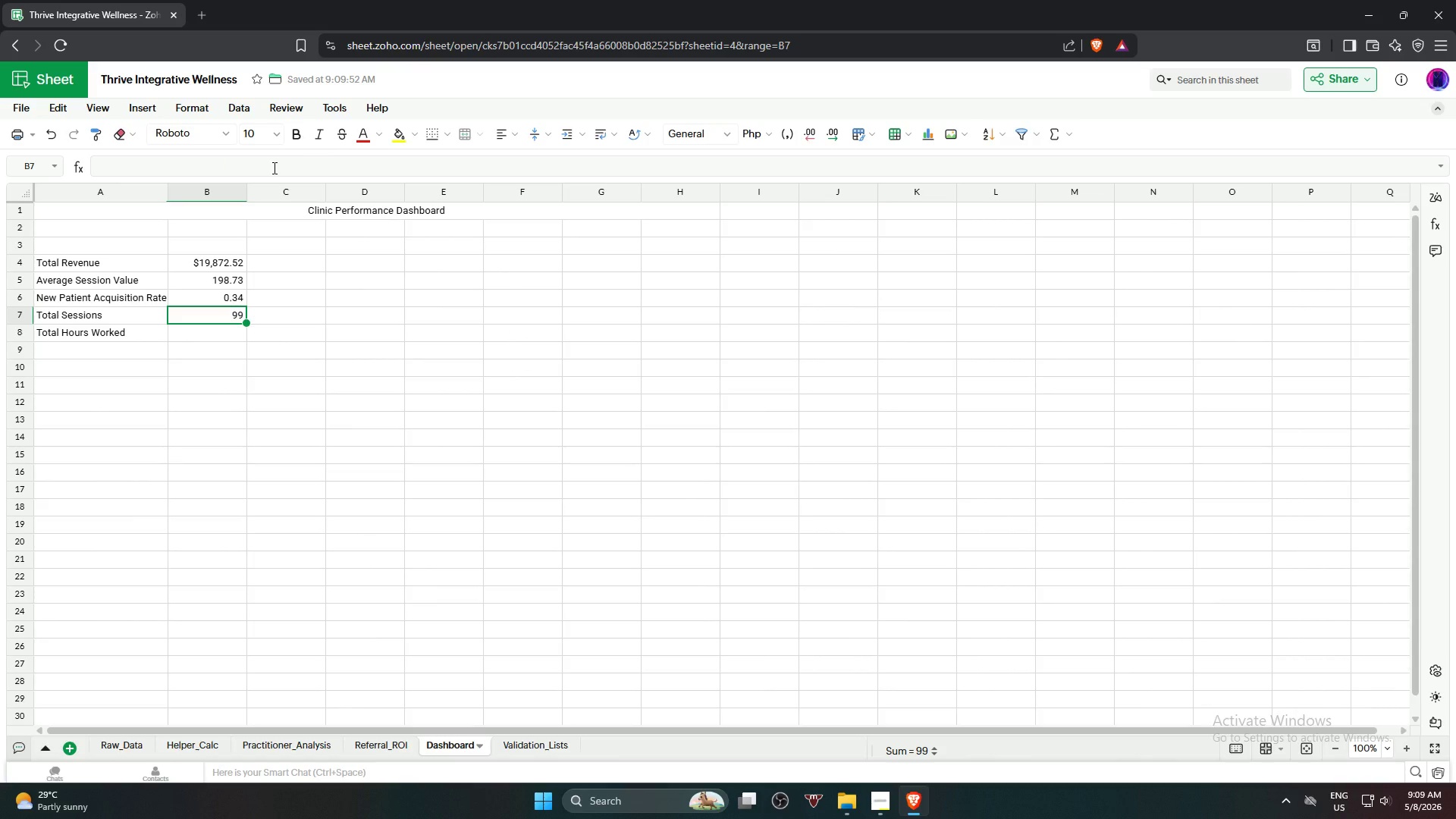 
left_click([224, 366])
 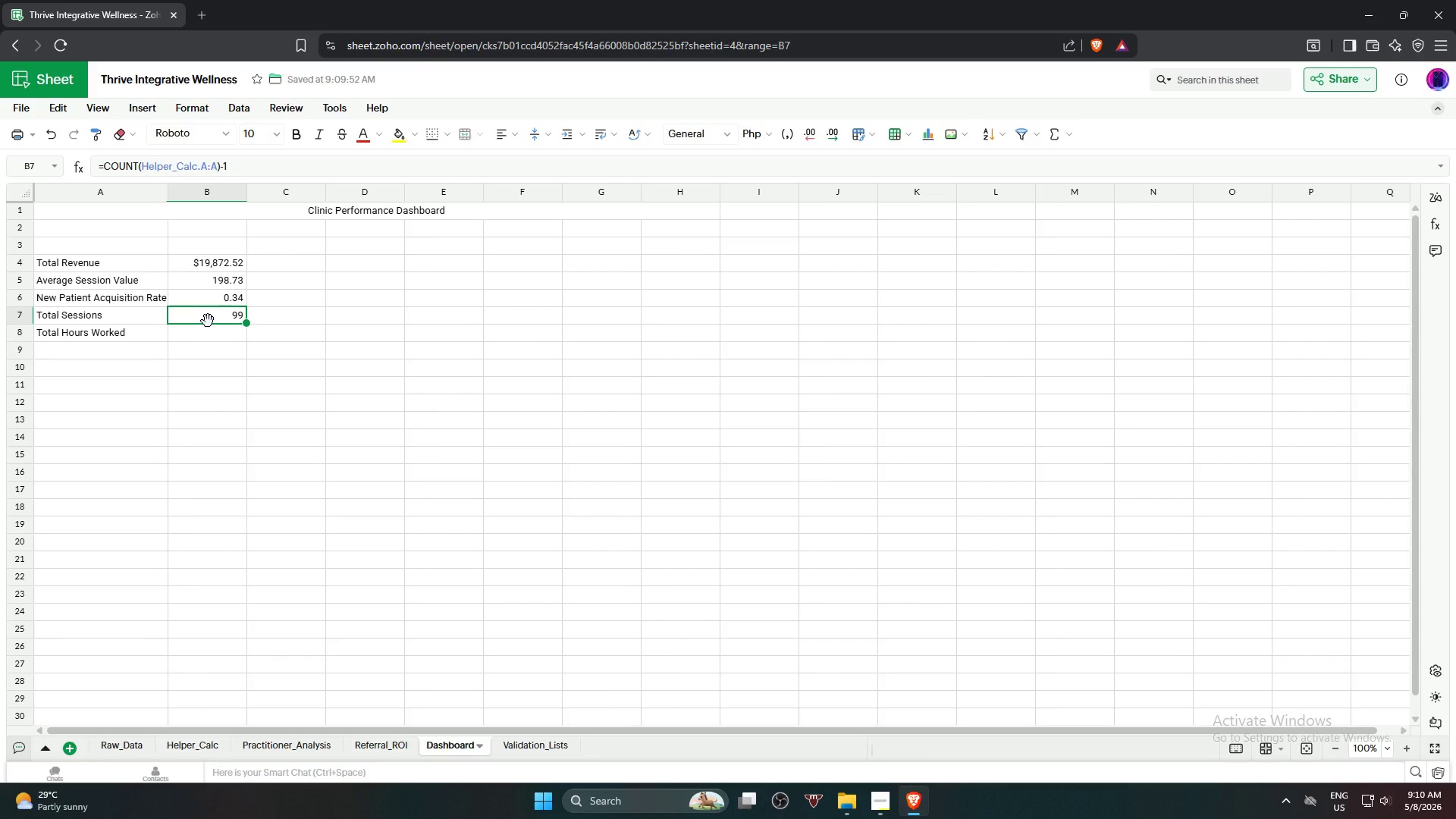 
wait(7.86)
 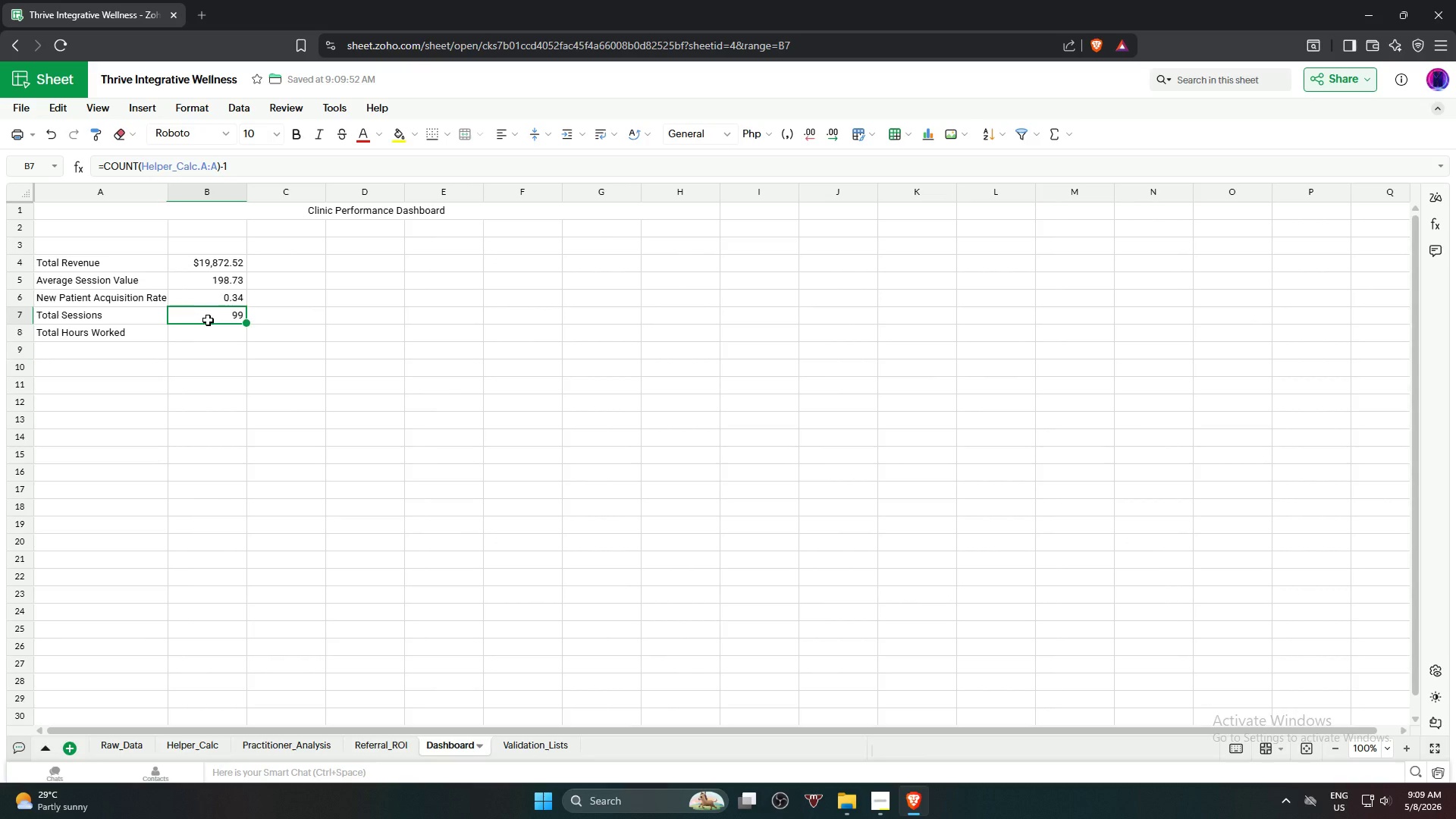 
left_click([186, 745])
 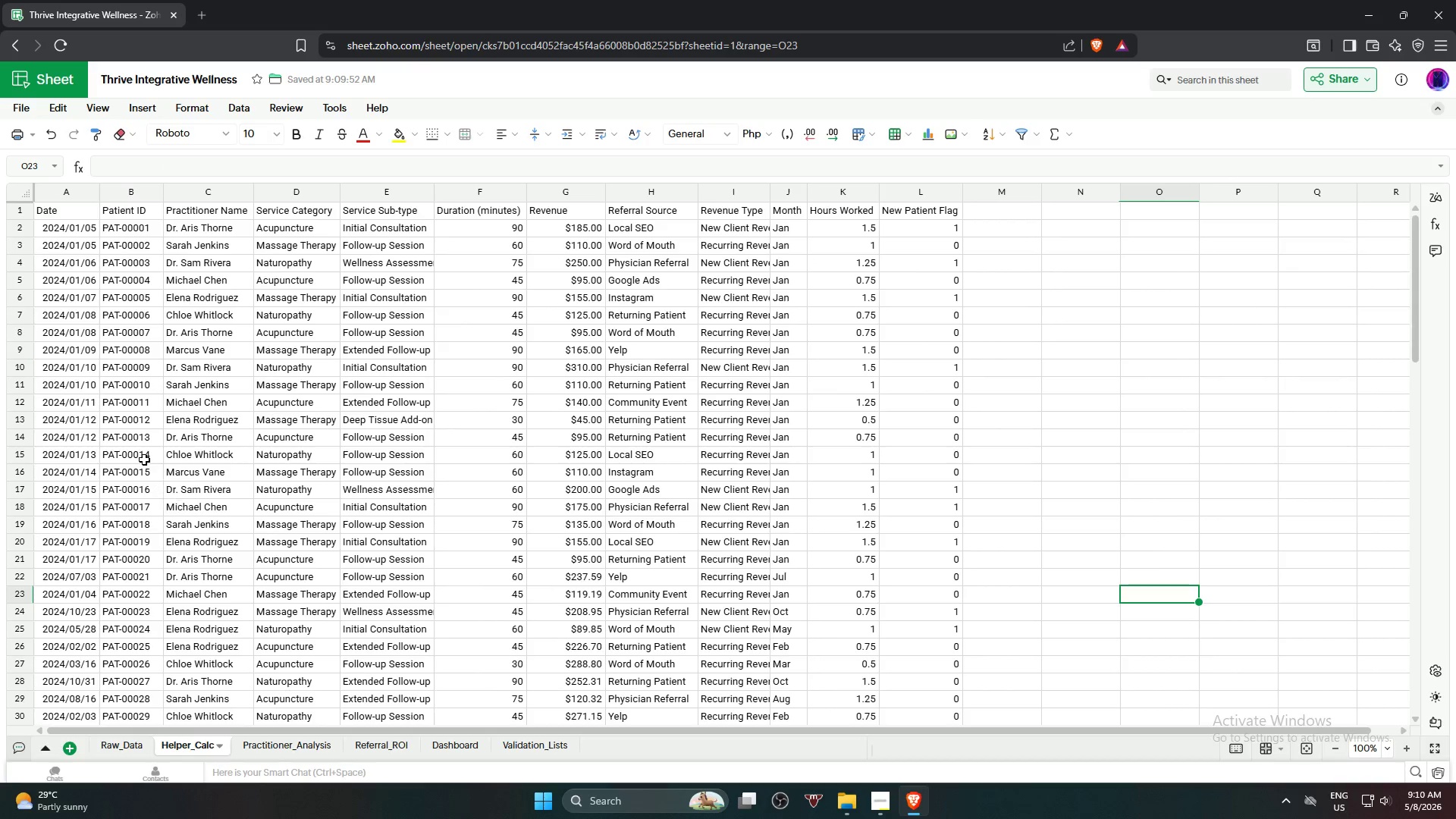 
scroll: coordinate [72, 455], scroll_direction: down, amount: 20.0
 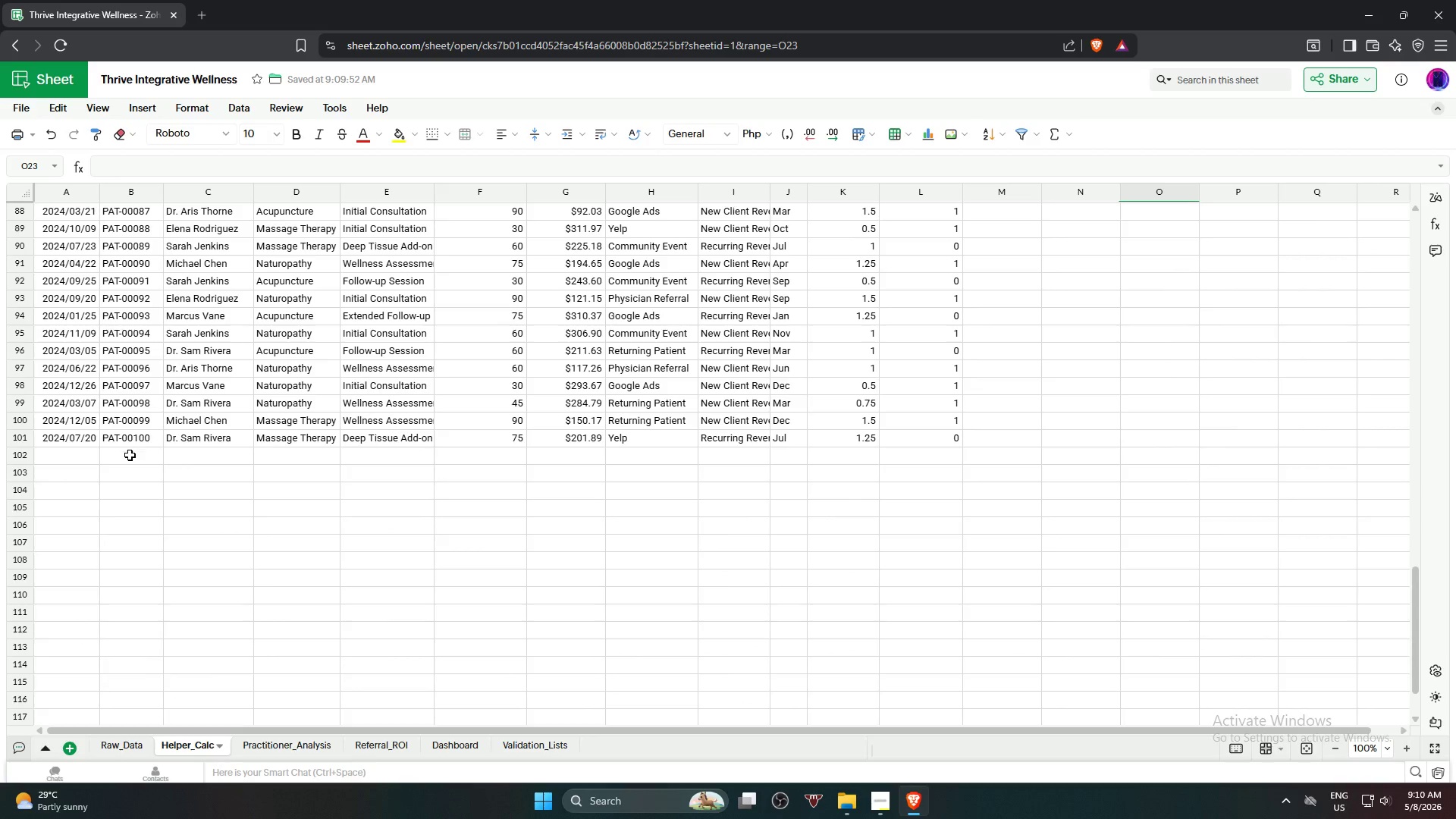 
scroll: coordinate [121, 457], scroll_direction: up, amount: 25.0
 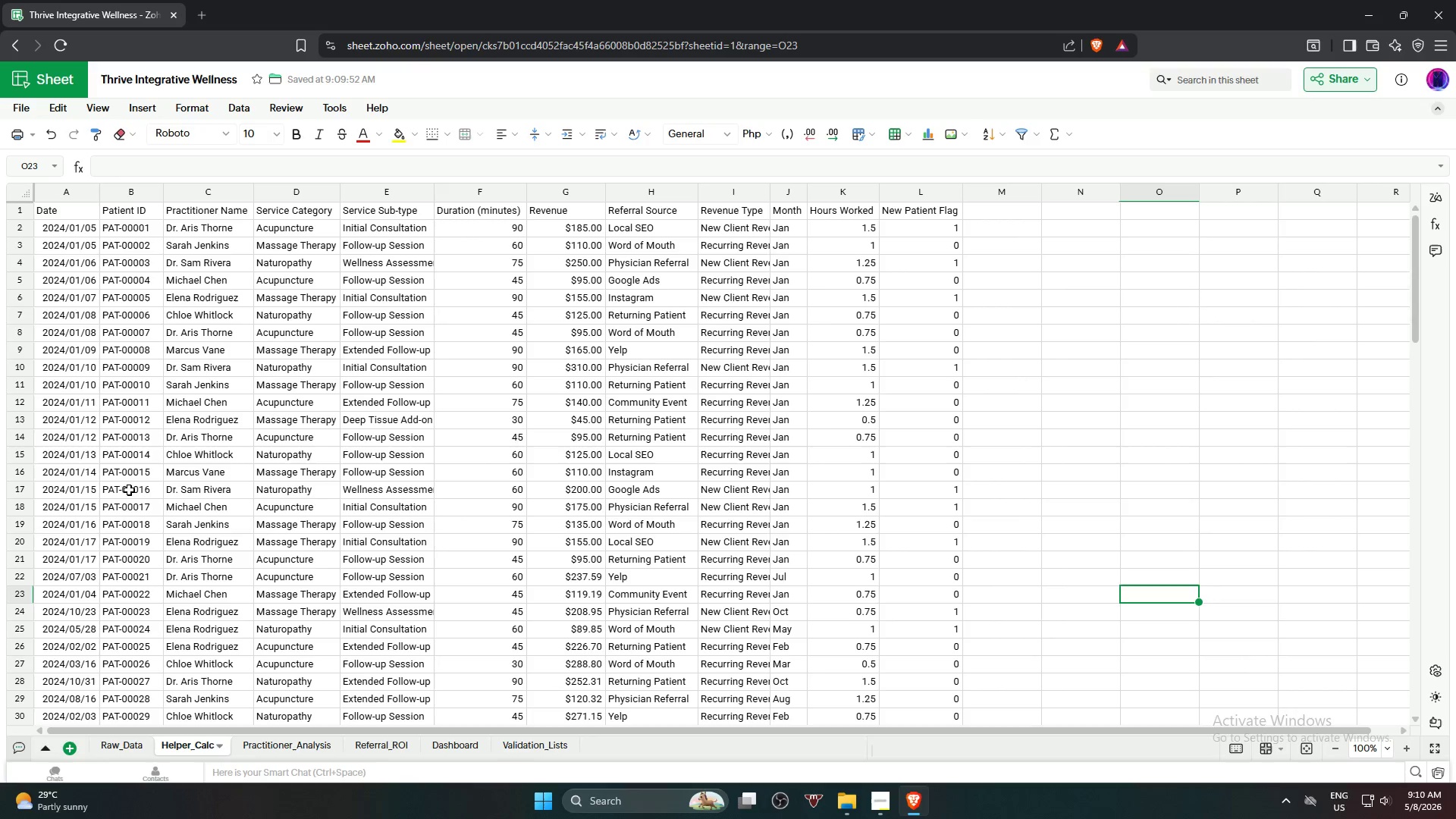 
scroll: coordinate [120, 673], scroll_direction: down, amount: 9.0
 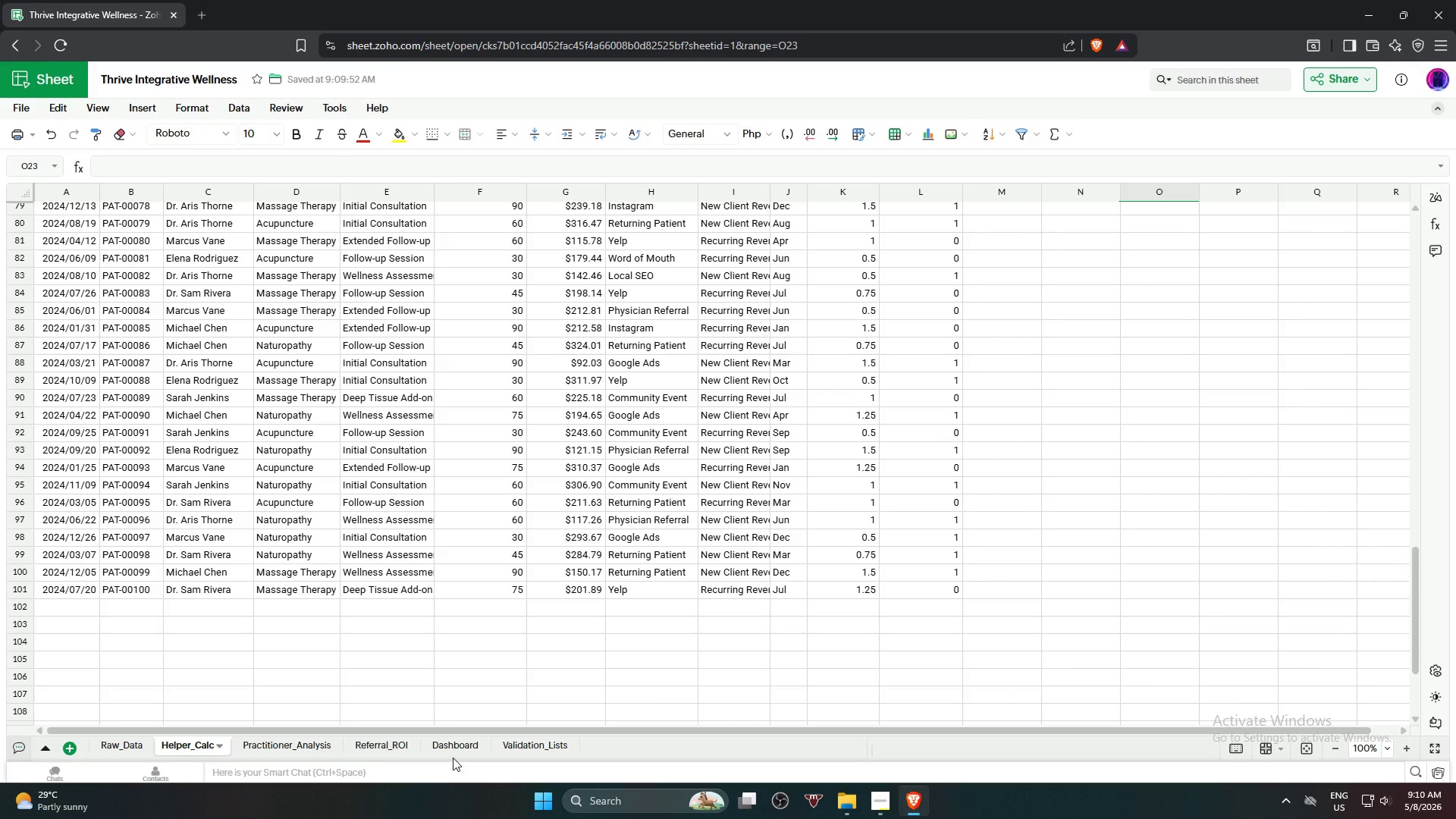 
left_click([447, 745])
 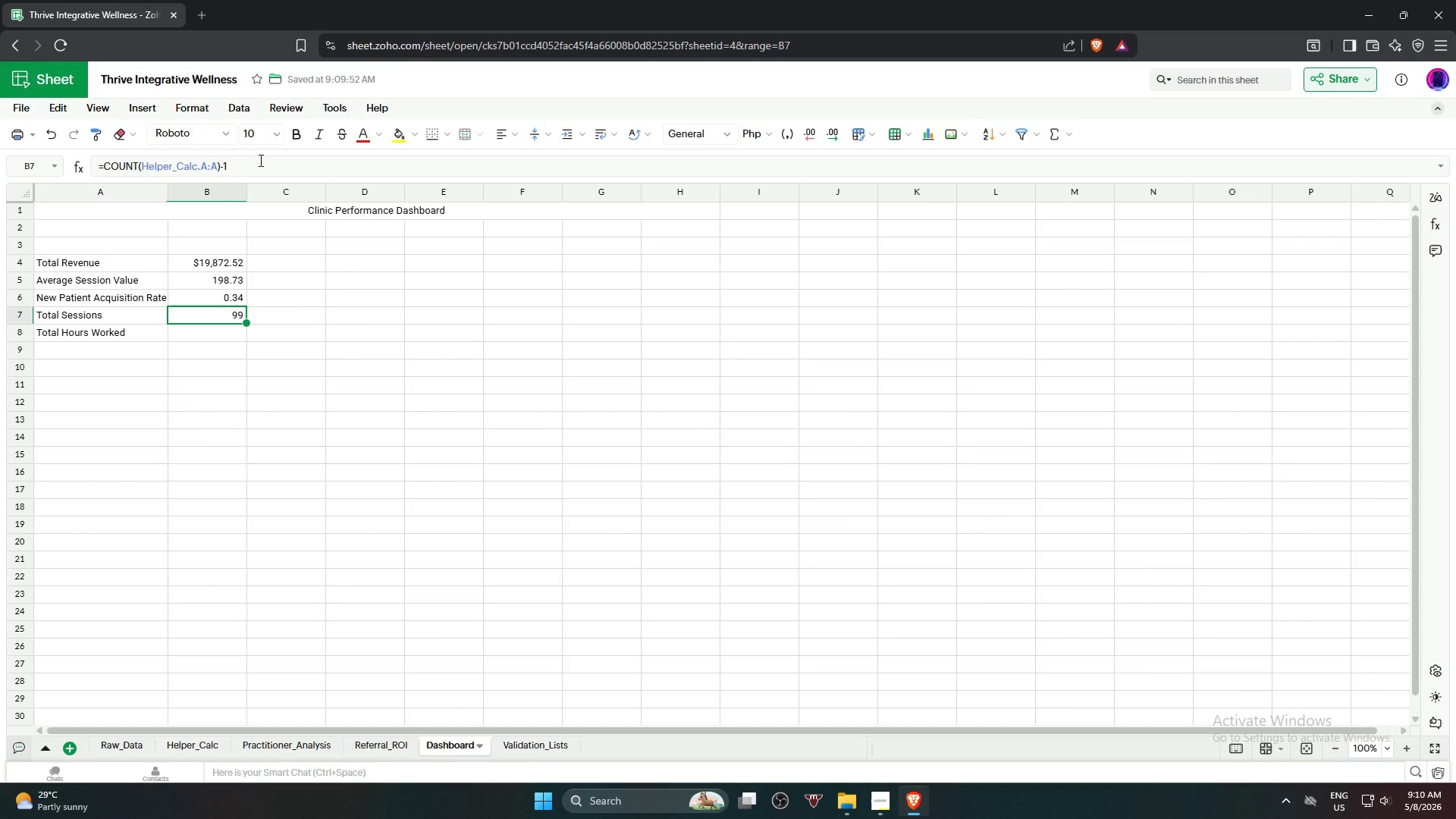 
left_click([259, 160])
 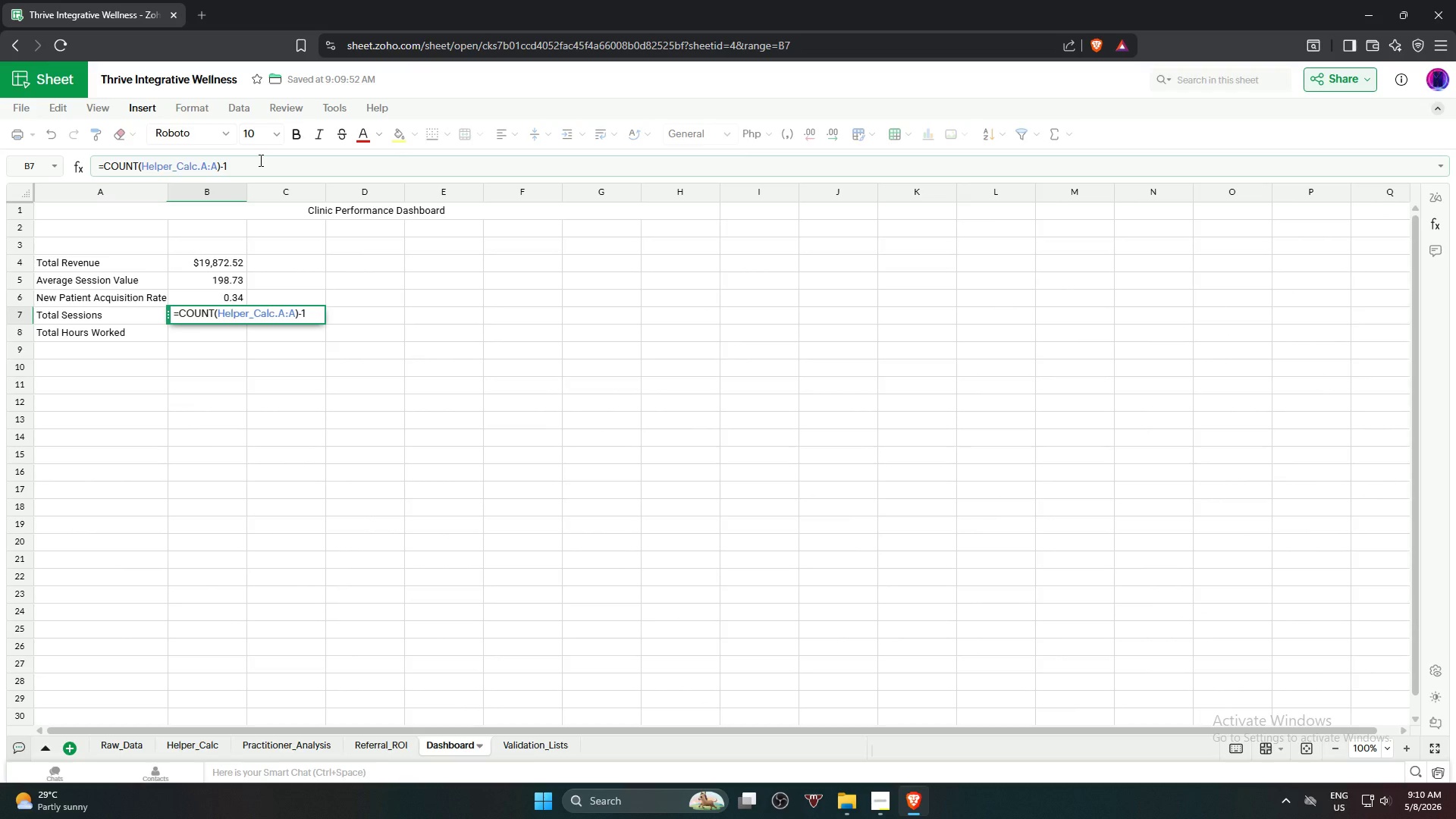 
key(Backspace)
 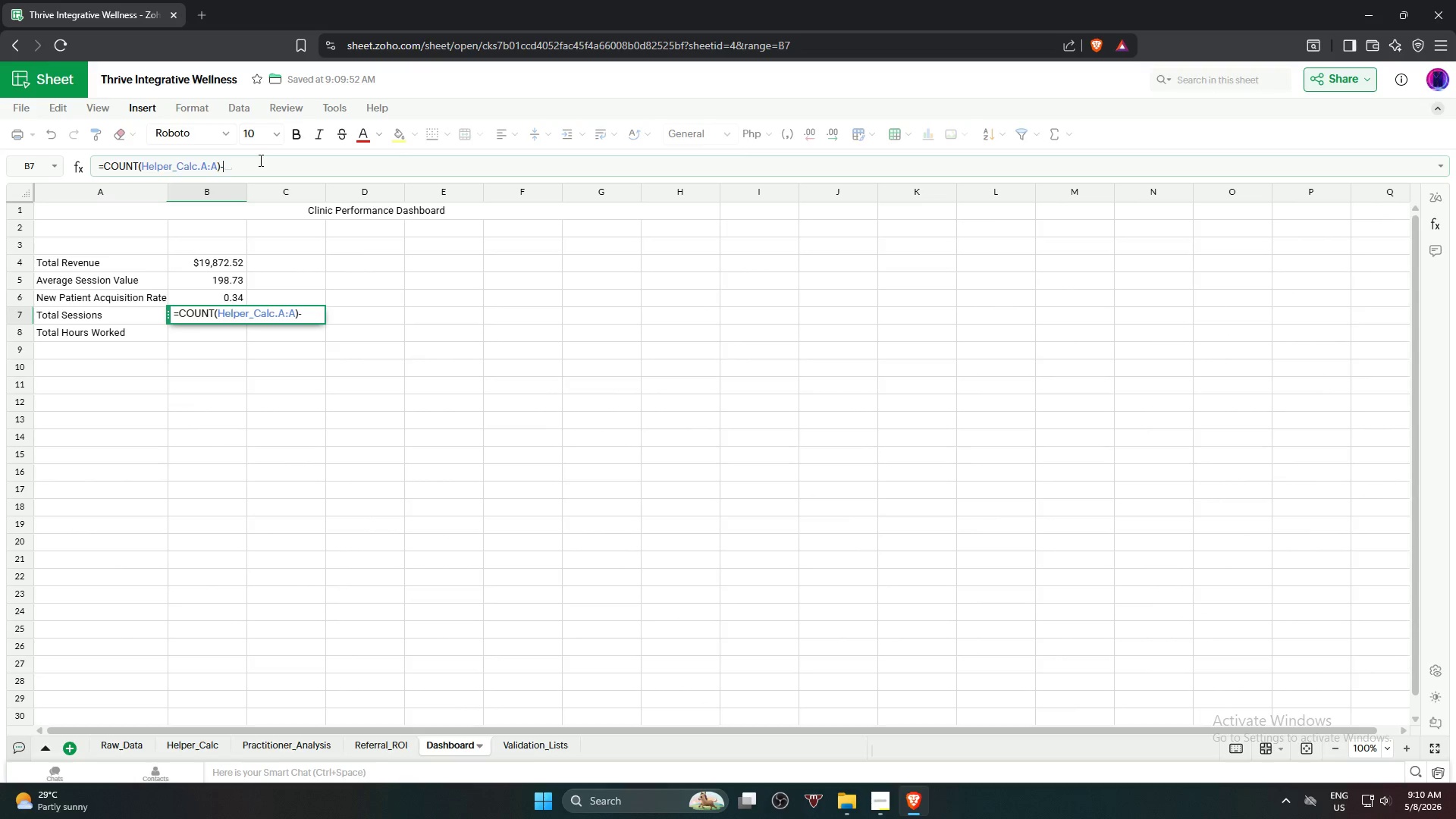 
key(Backspace)
 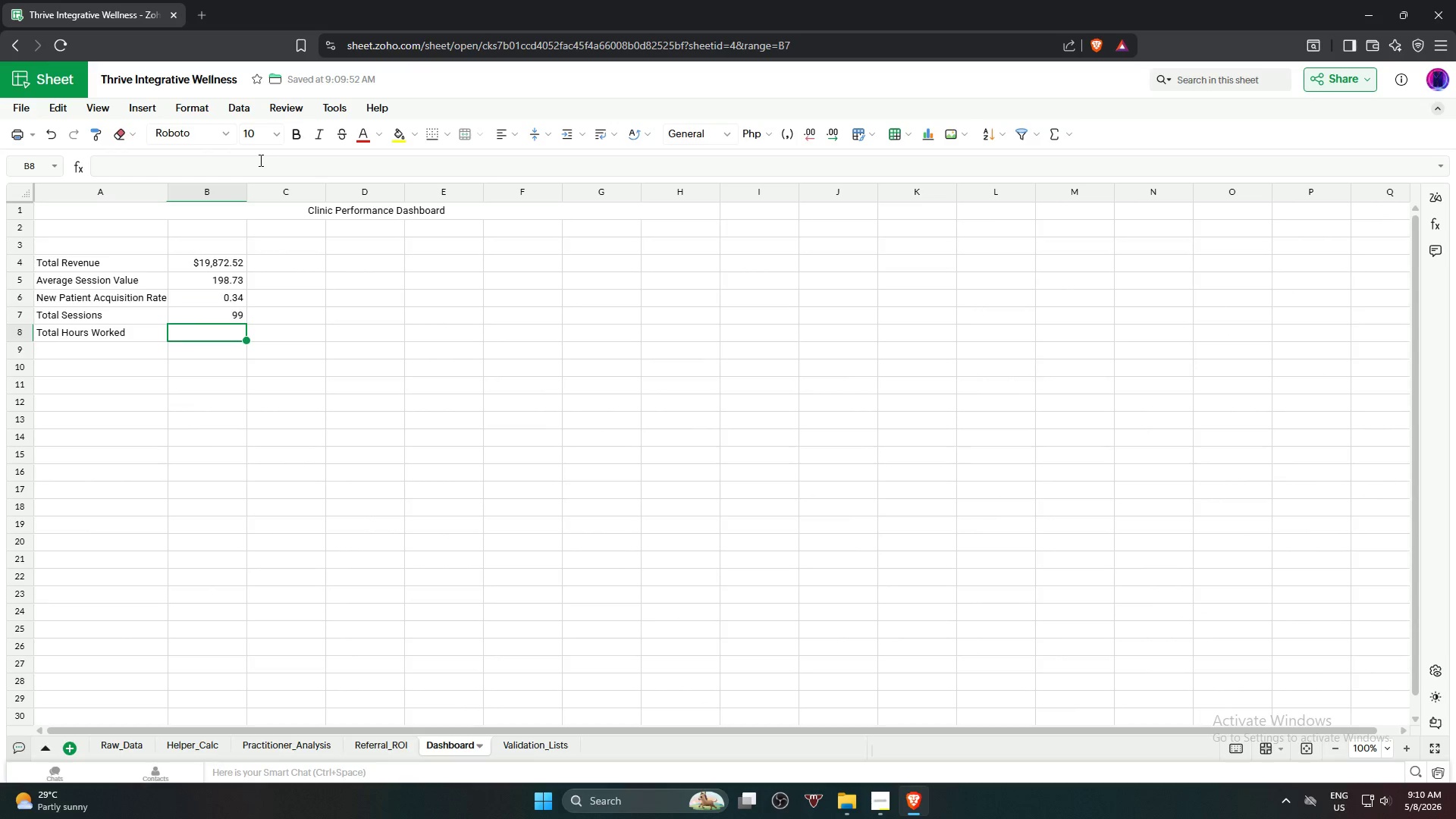 
key(Enter)
 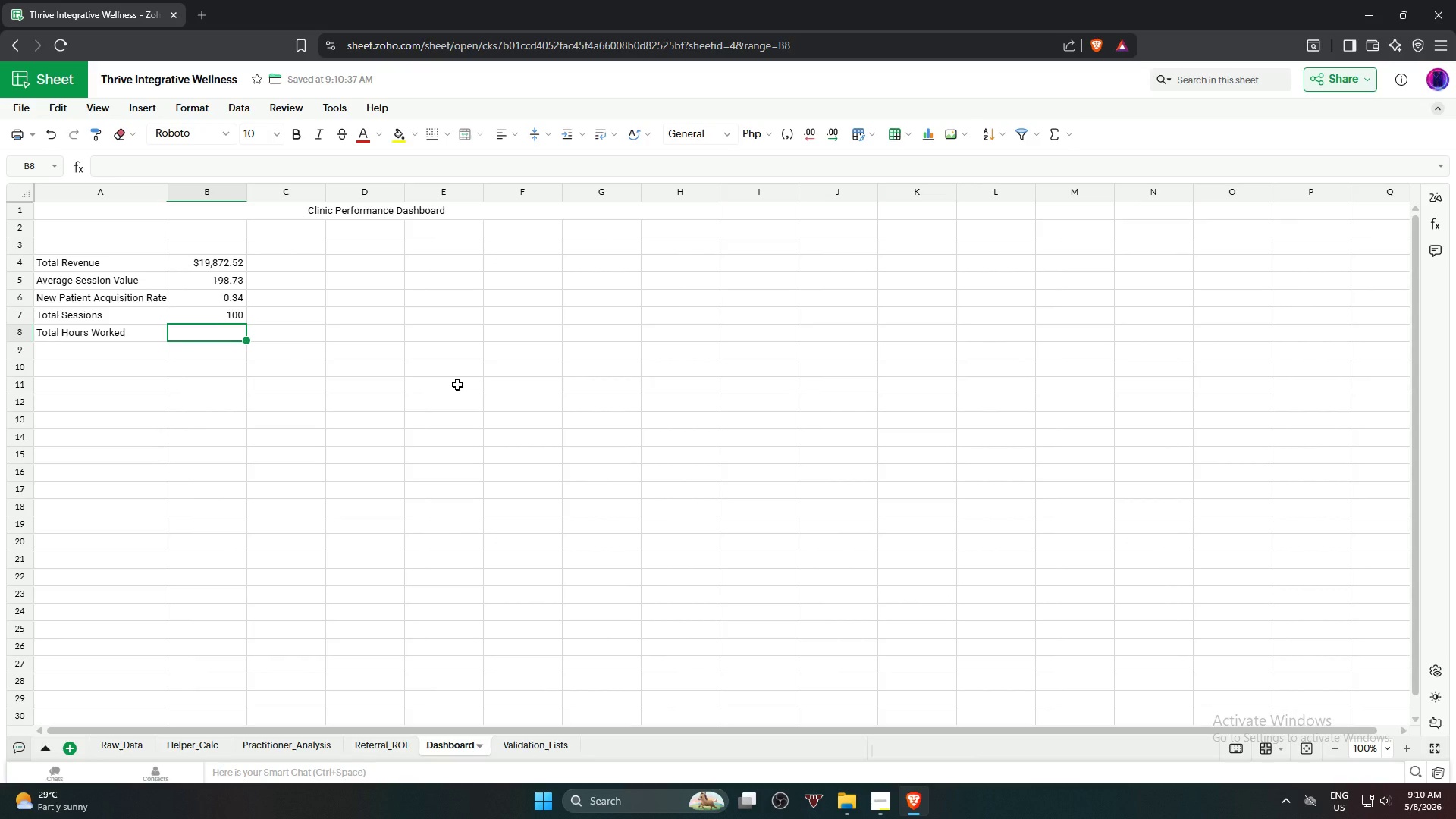 
wait(26.19)
 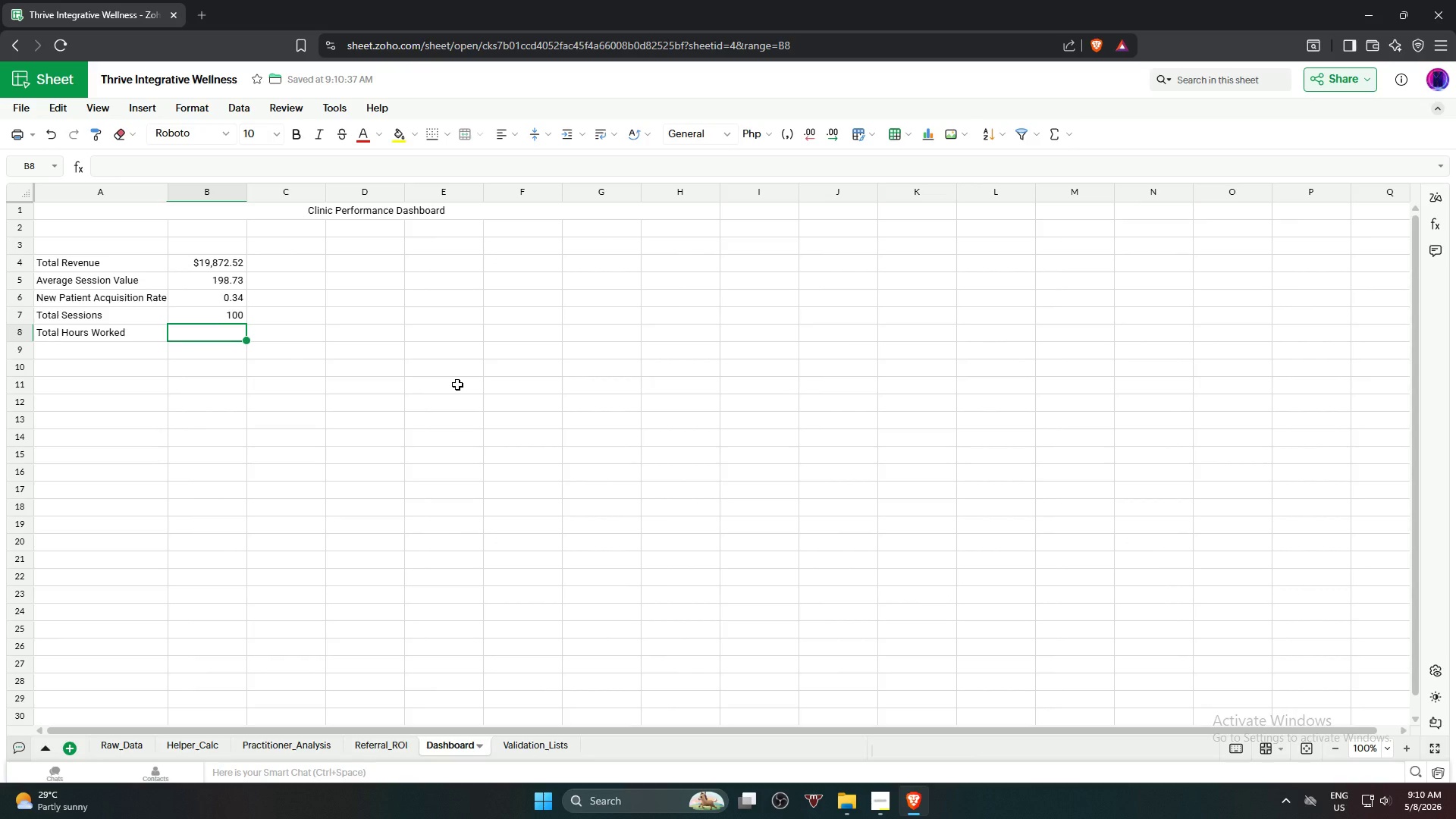 
type(=SUM)
 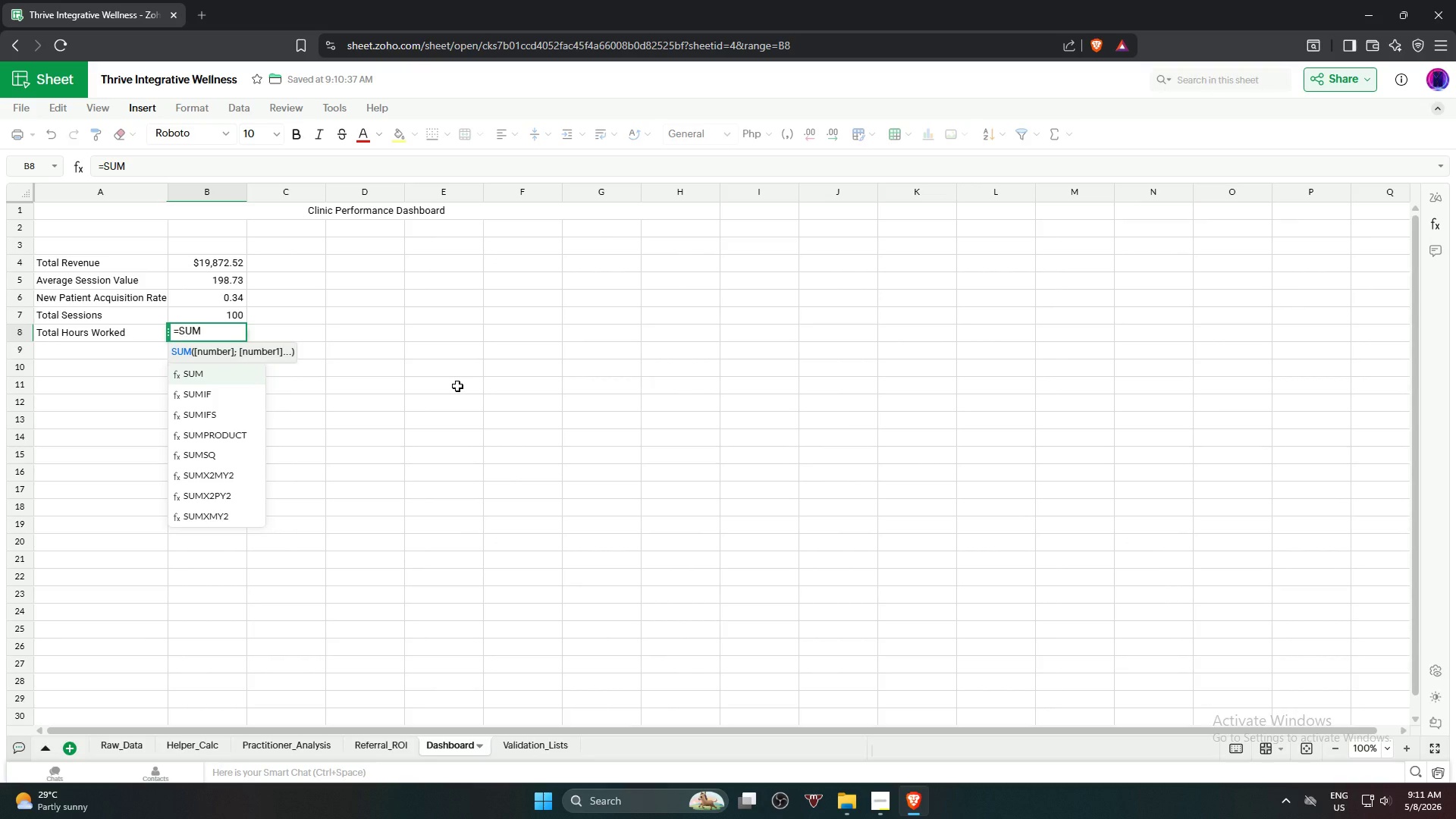 
key(Enter)
 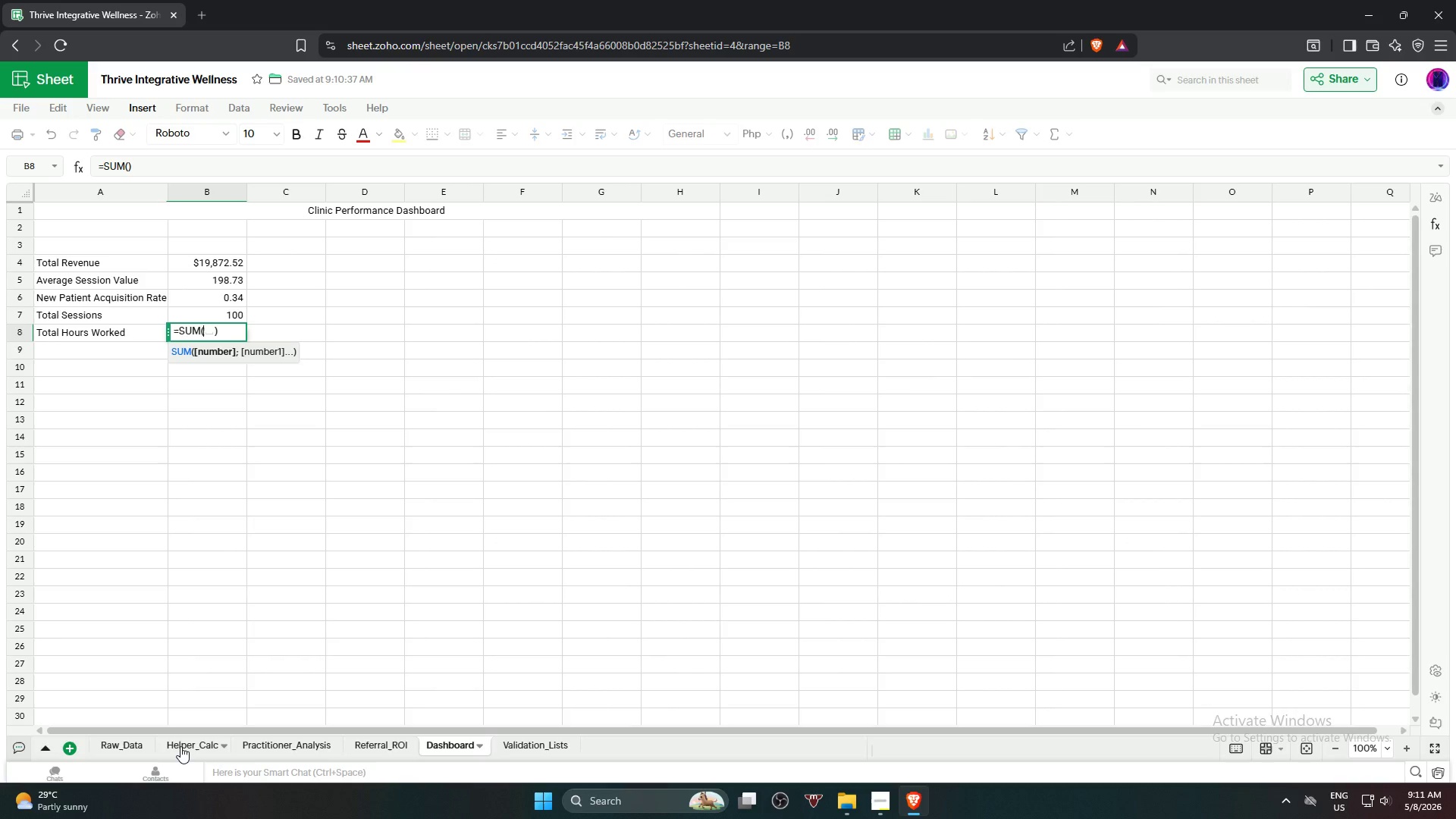 
wait(6.11)
 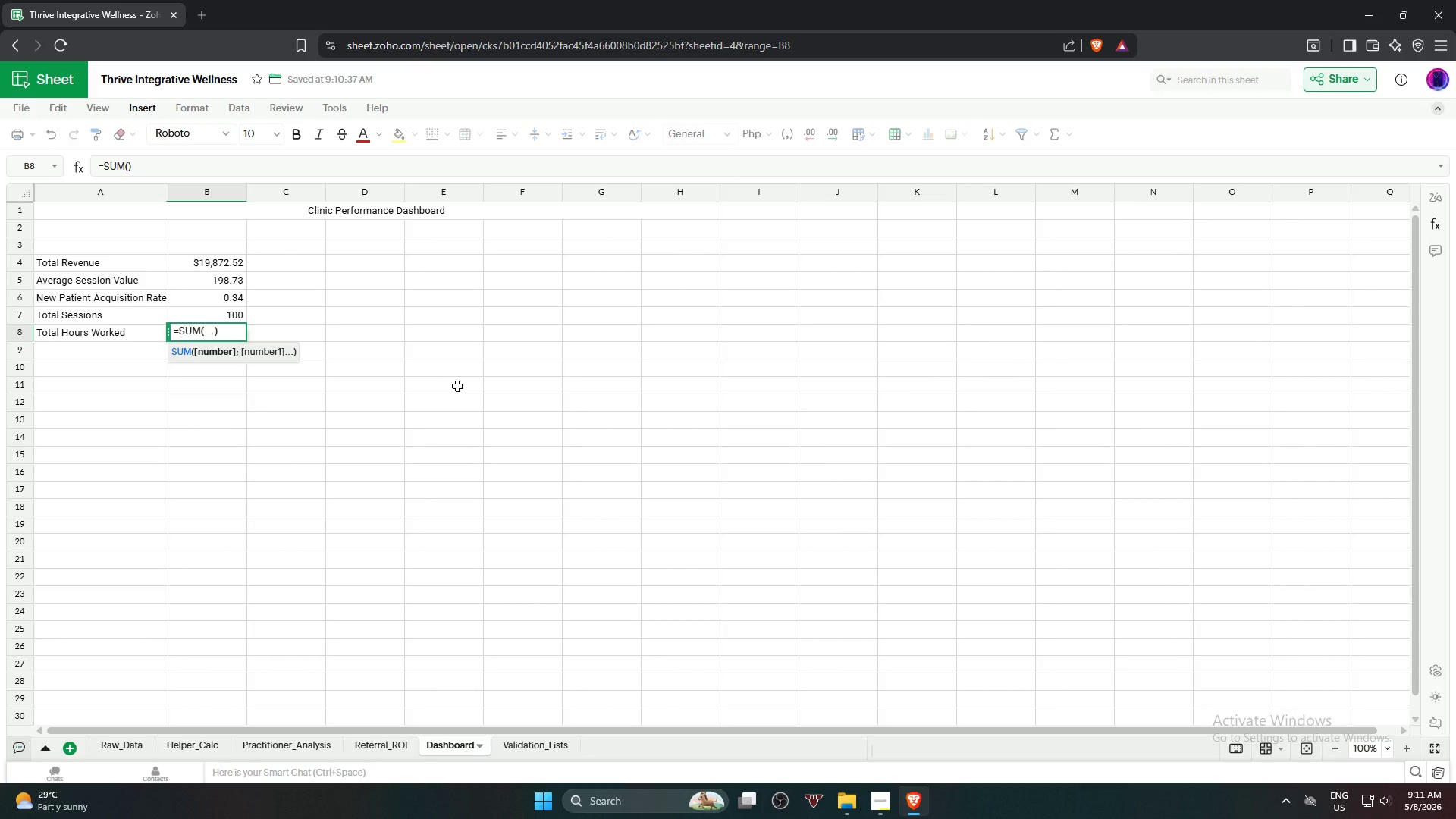 
left_click([189, 743])
 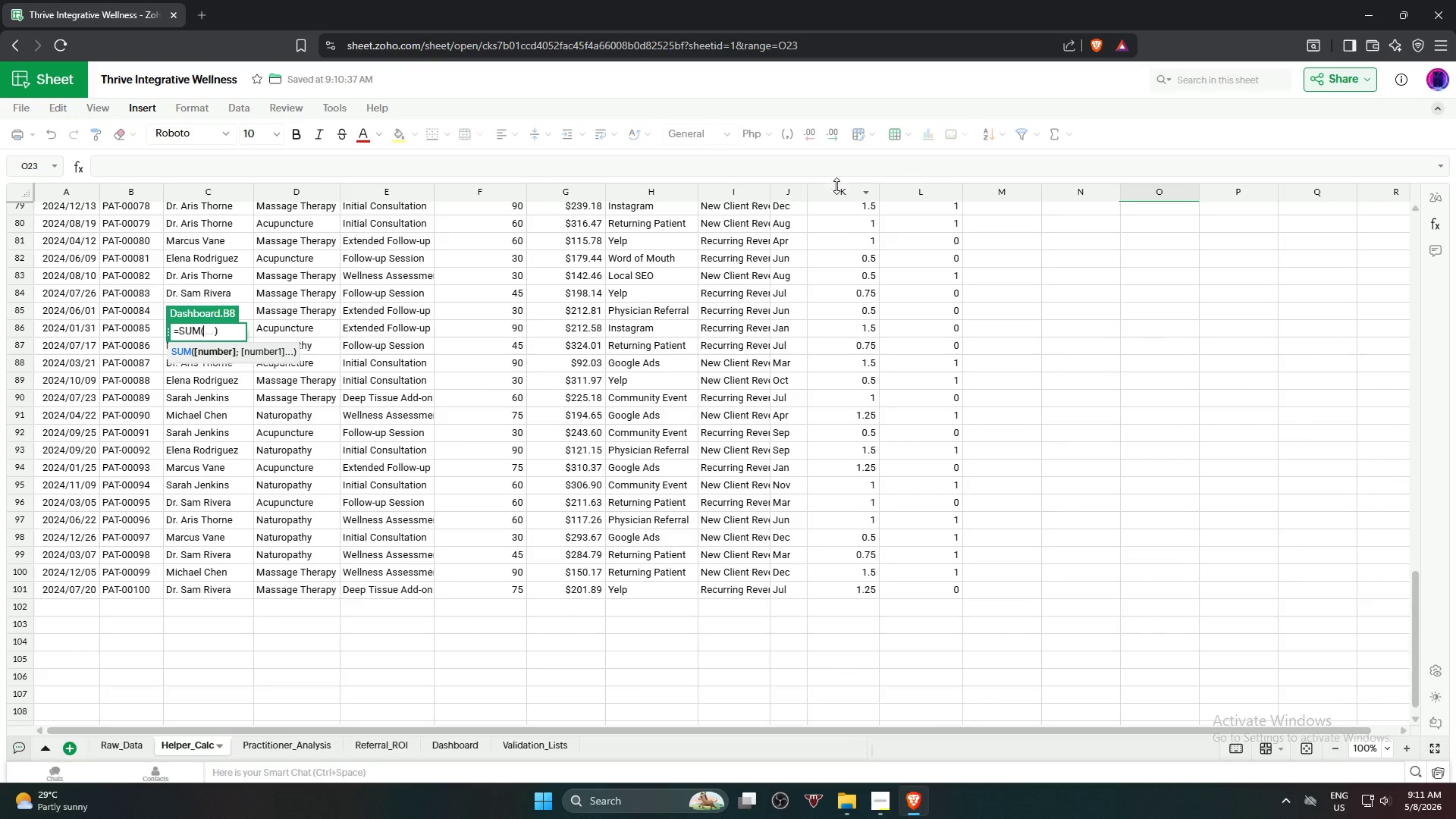 
left_click([840, 189])
 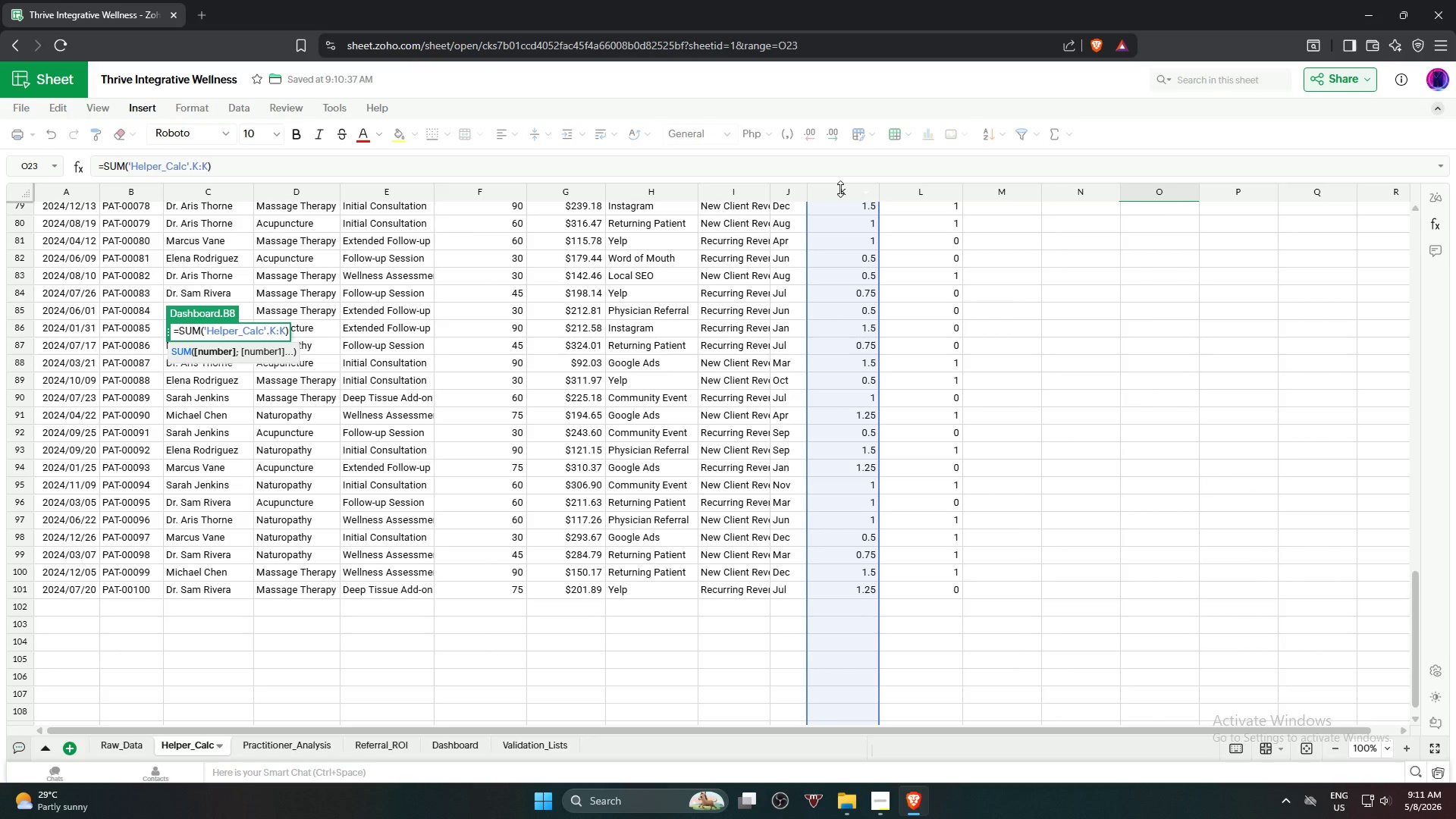 
wait(15.33)
 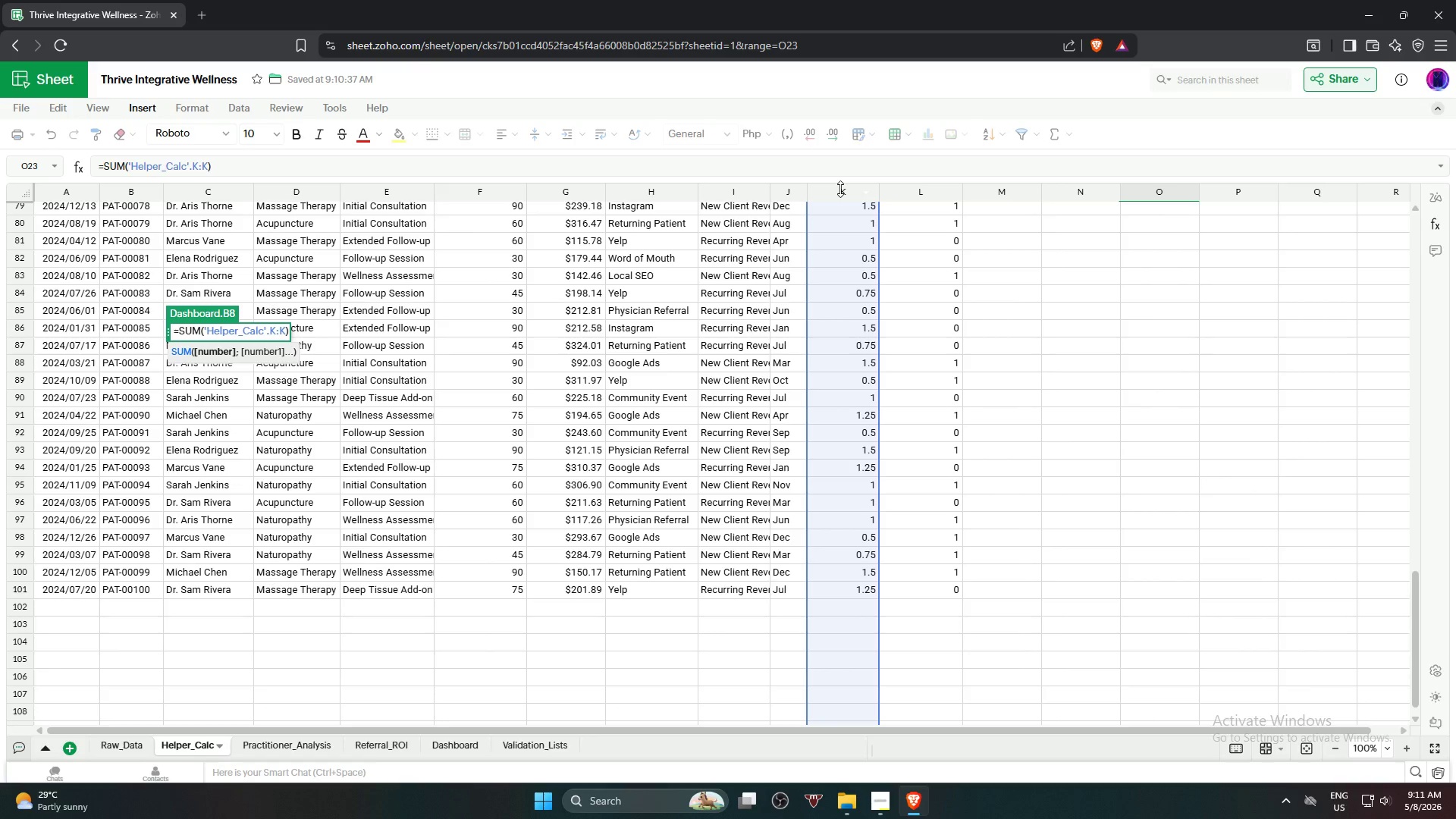 
key(NumpadEnter)
 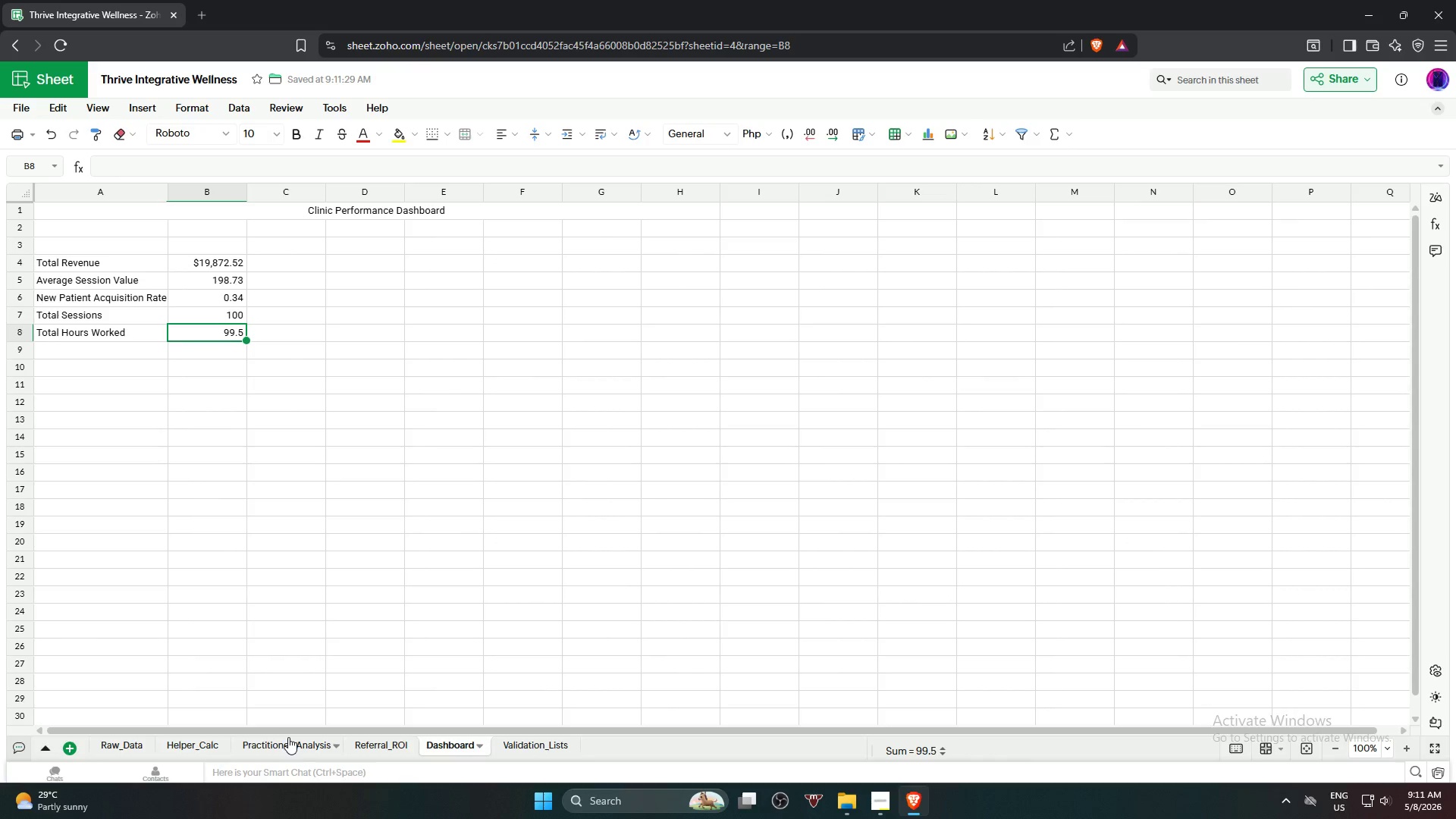 
wait(5.3)
 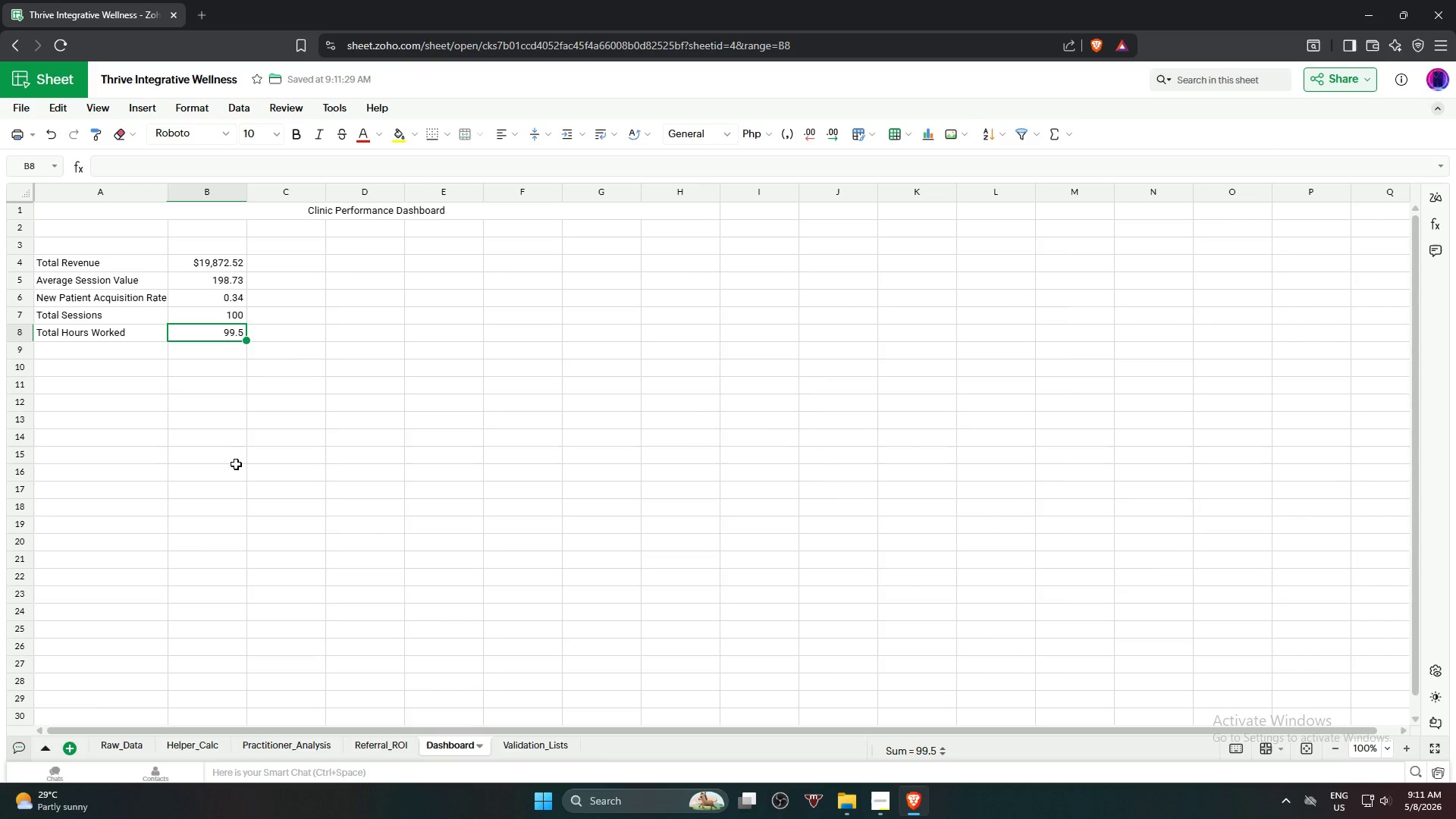 
double_click([207, 334])
 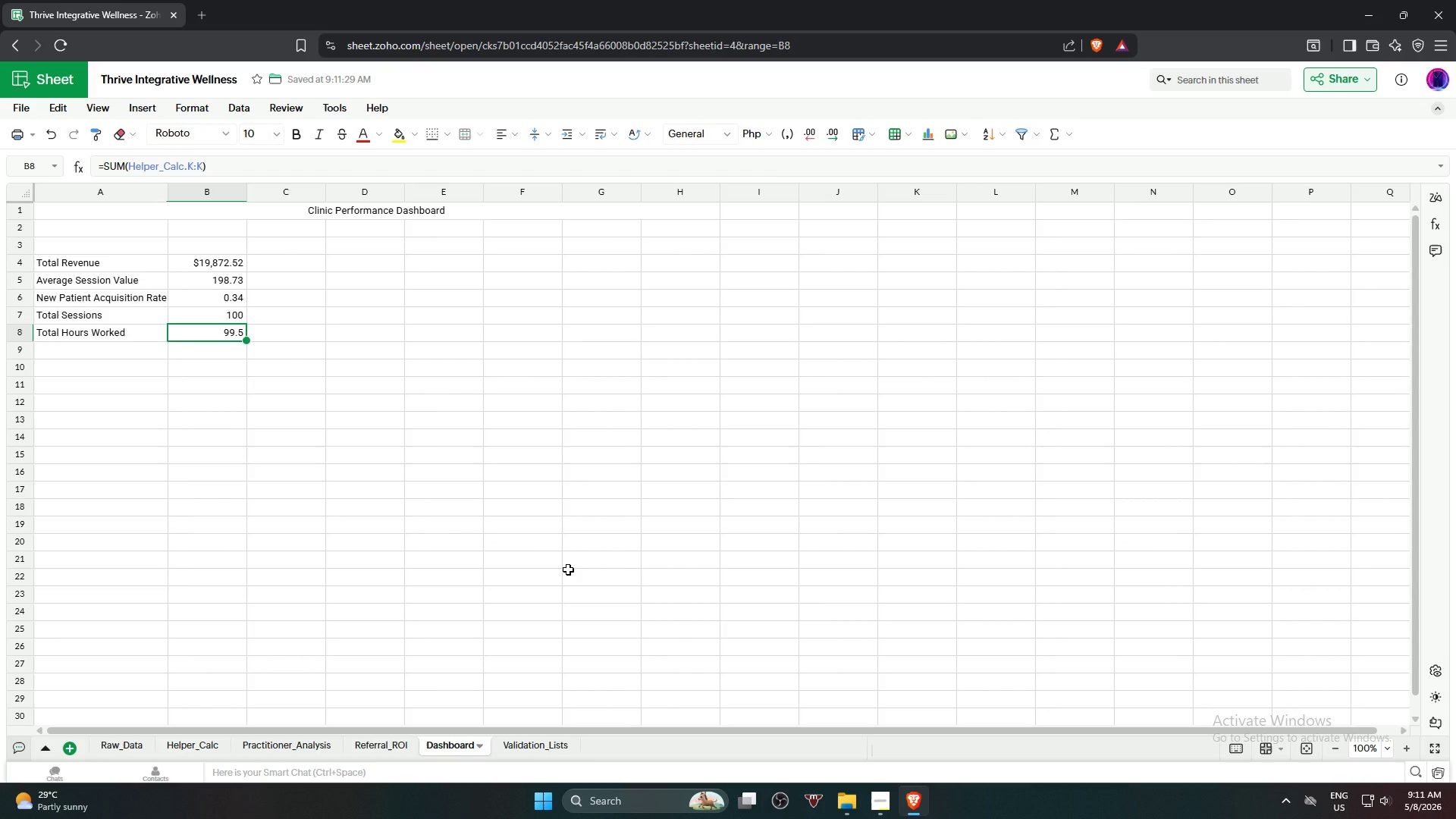 
wait(20.02)
 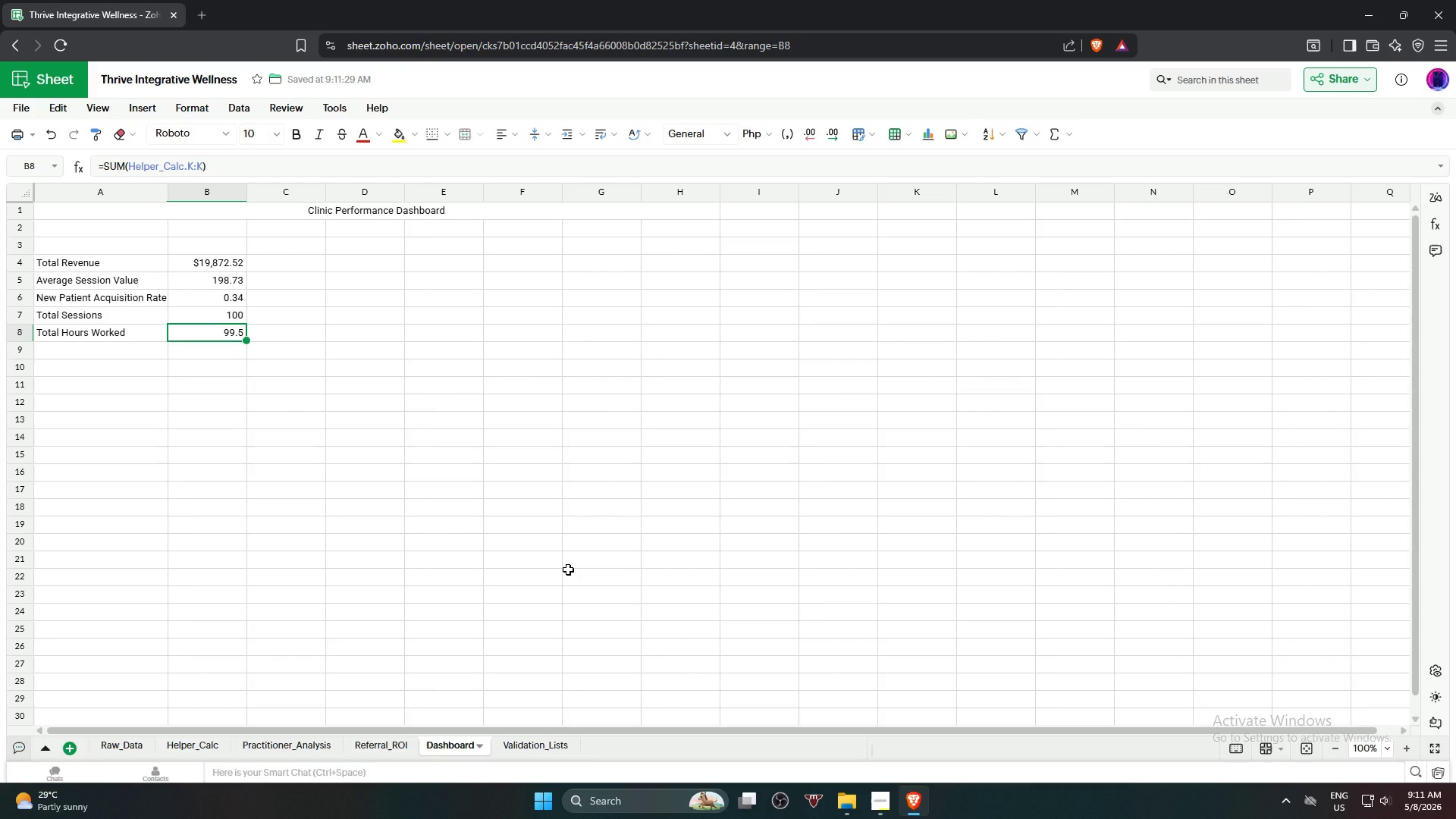 
left_click([362, 266])
 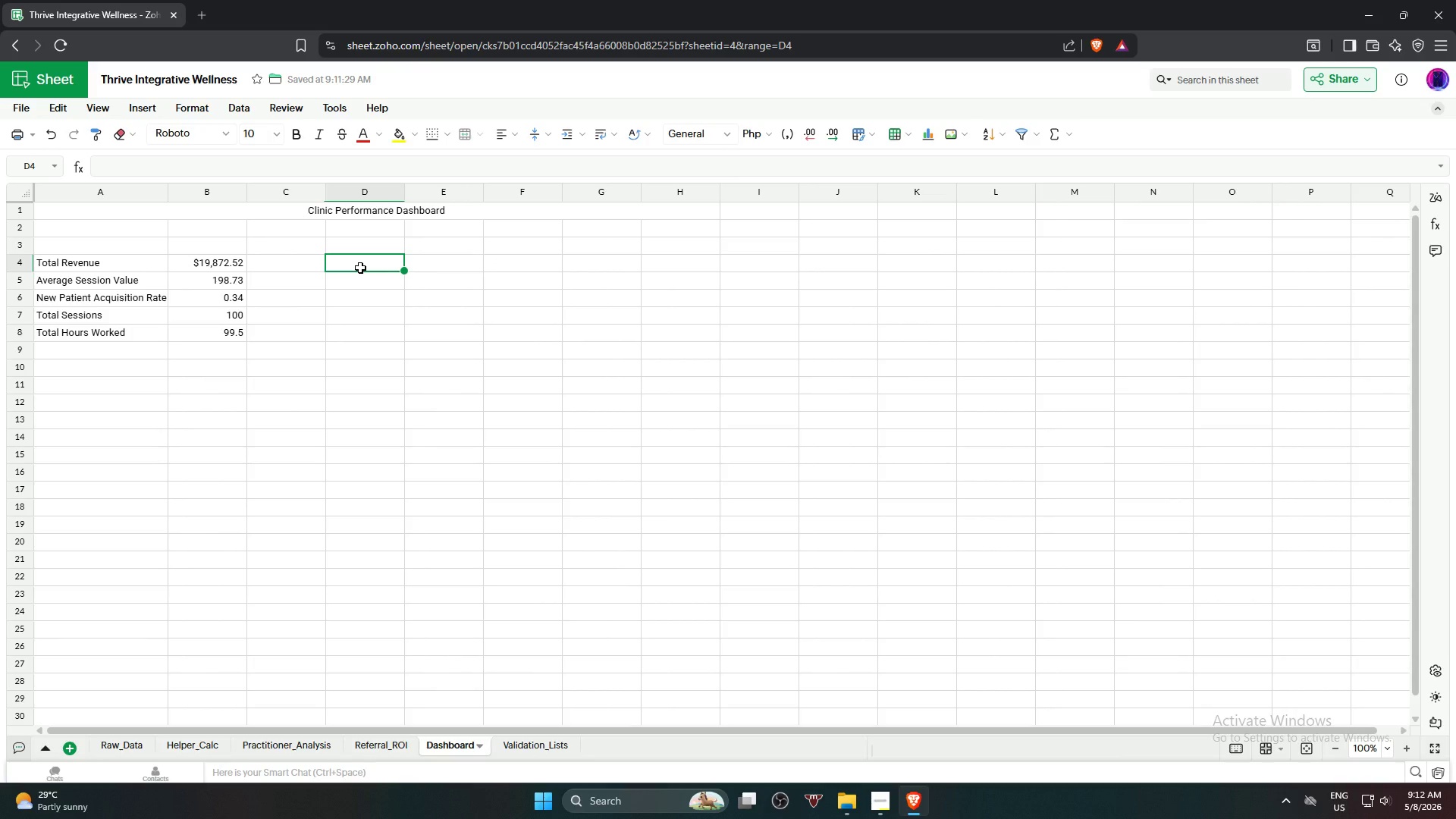 
wait(17.25)
 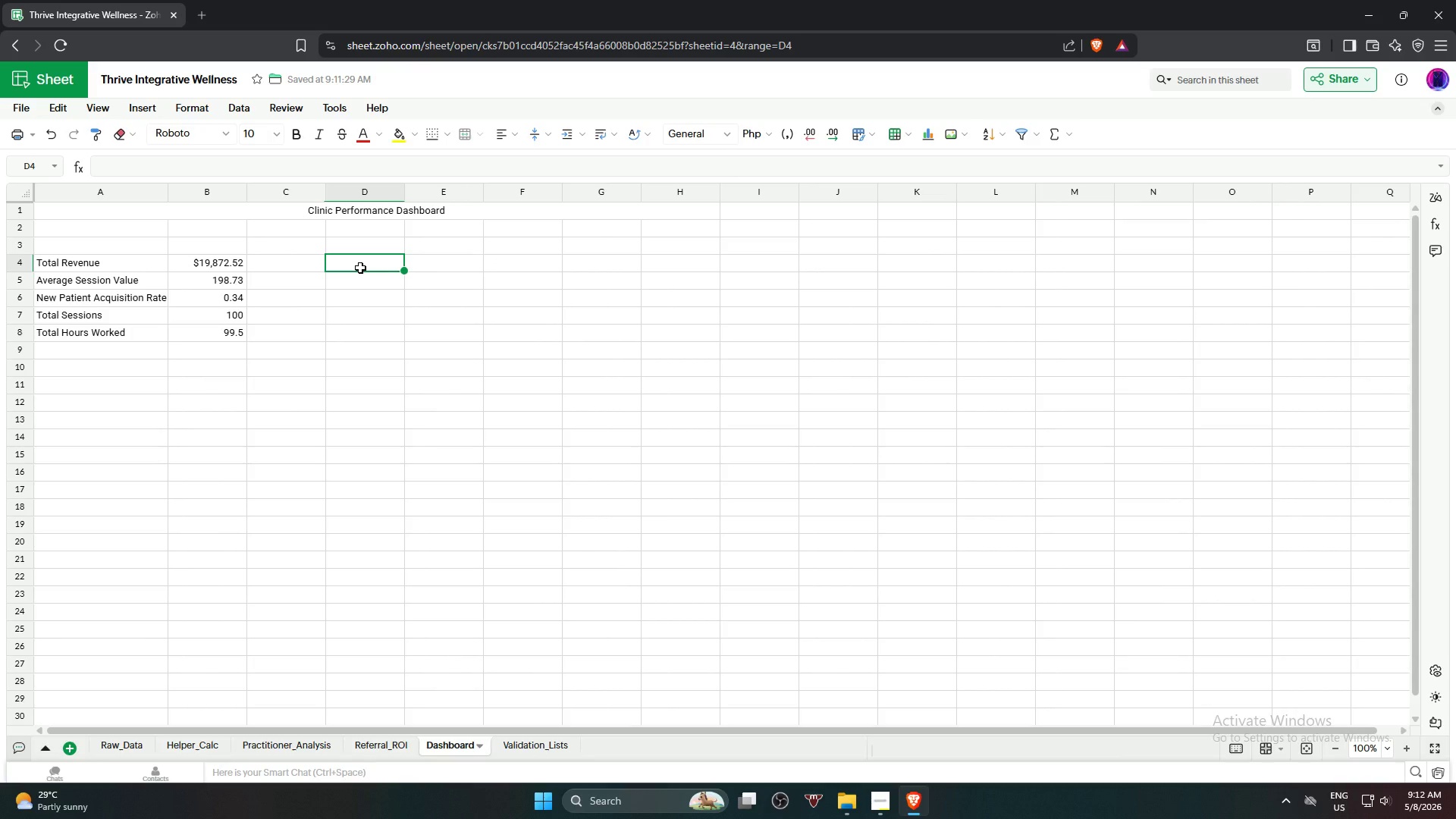 
left_click([520, 748])
 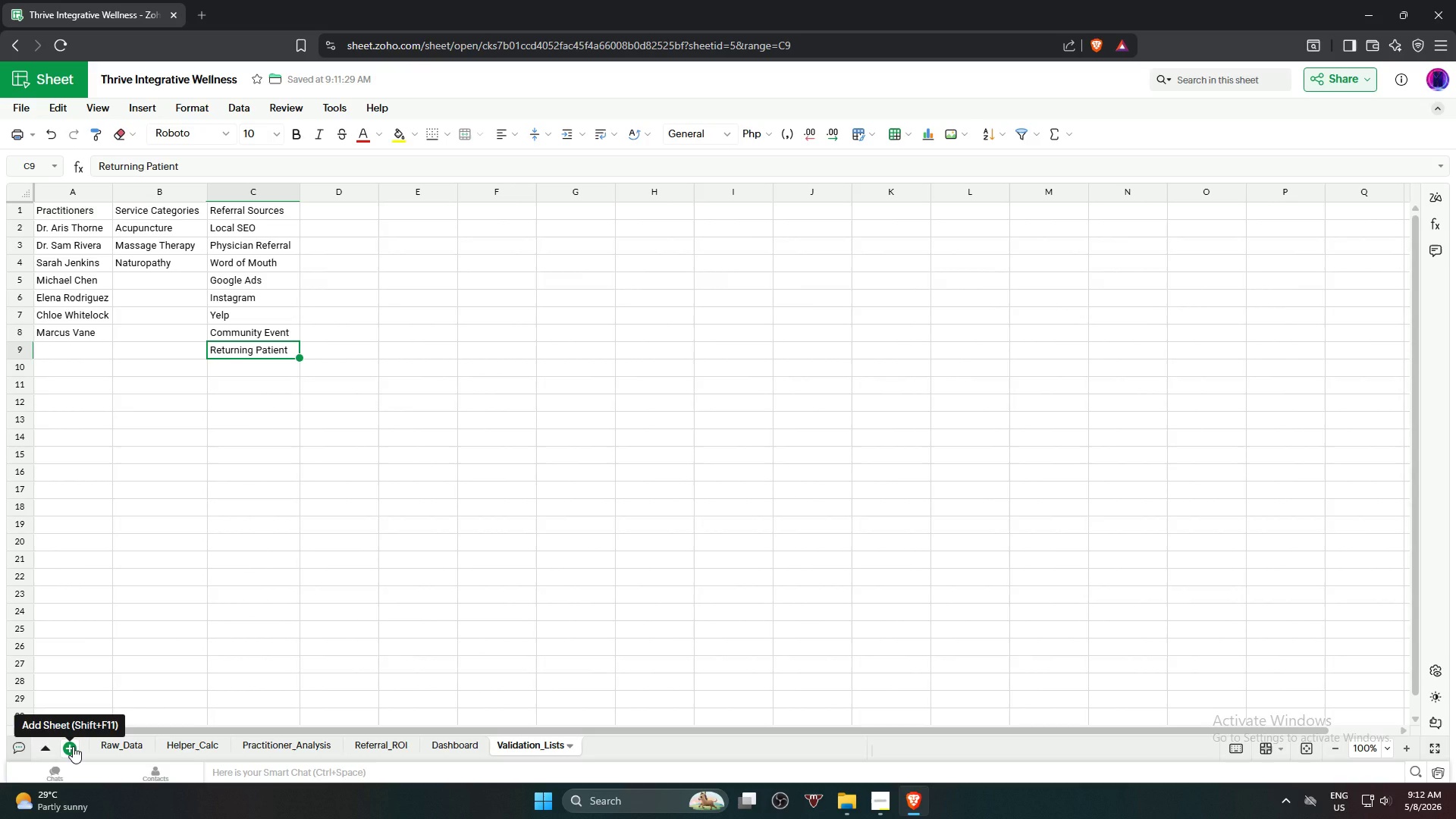 
left_click([331, 479])
 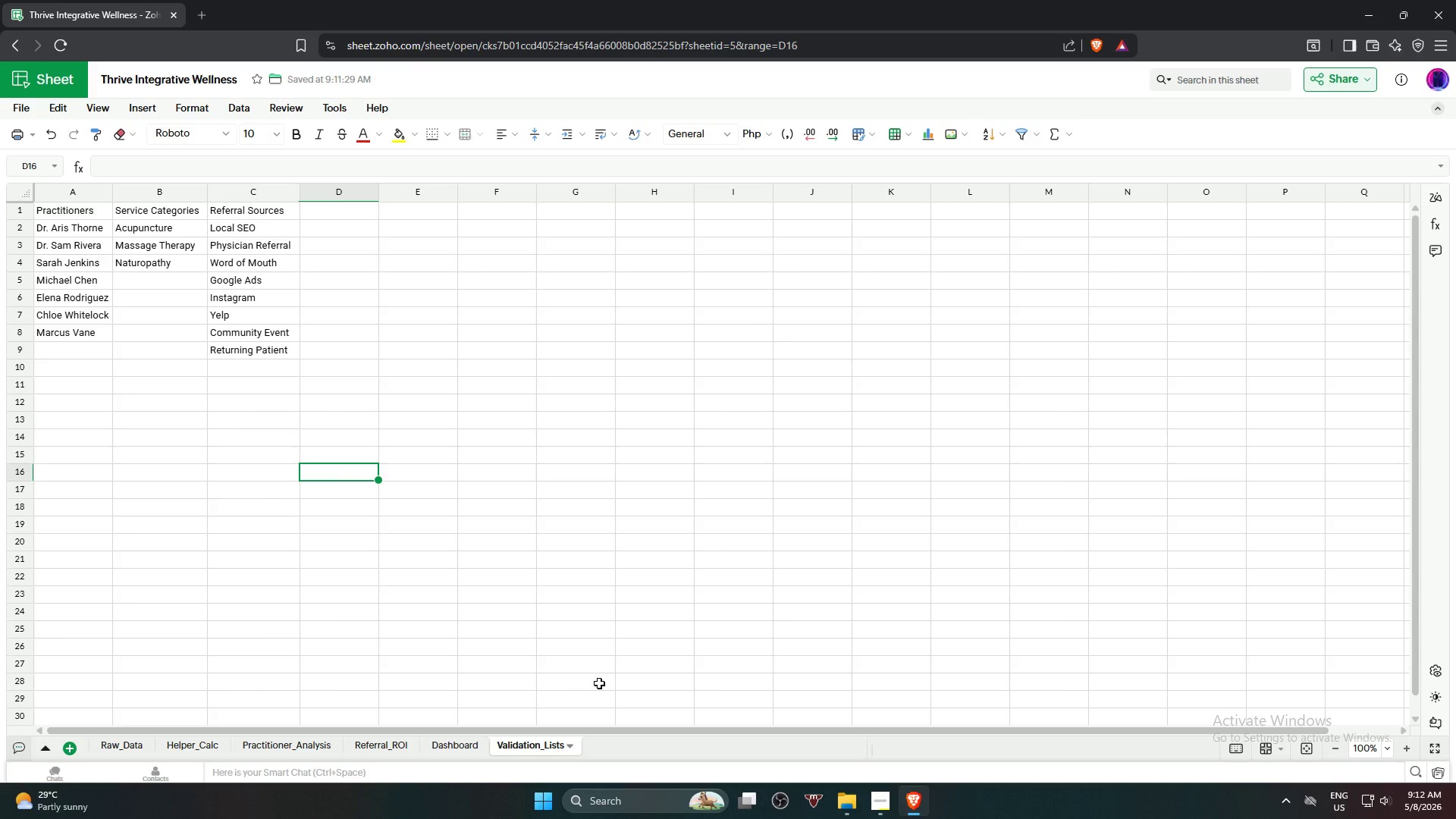 
left_click([599, 681])
 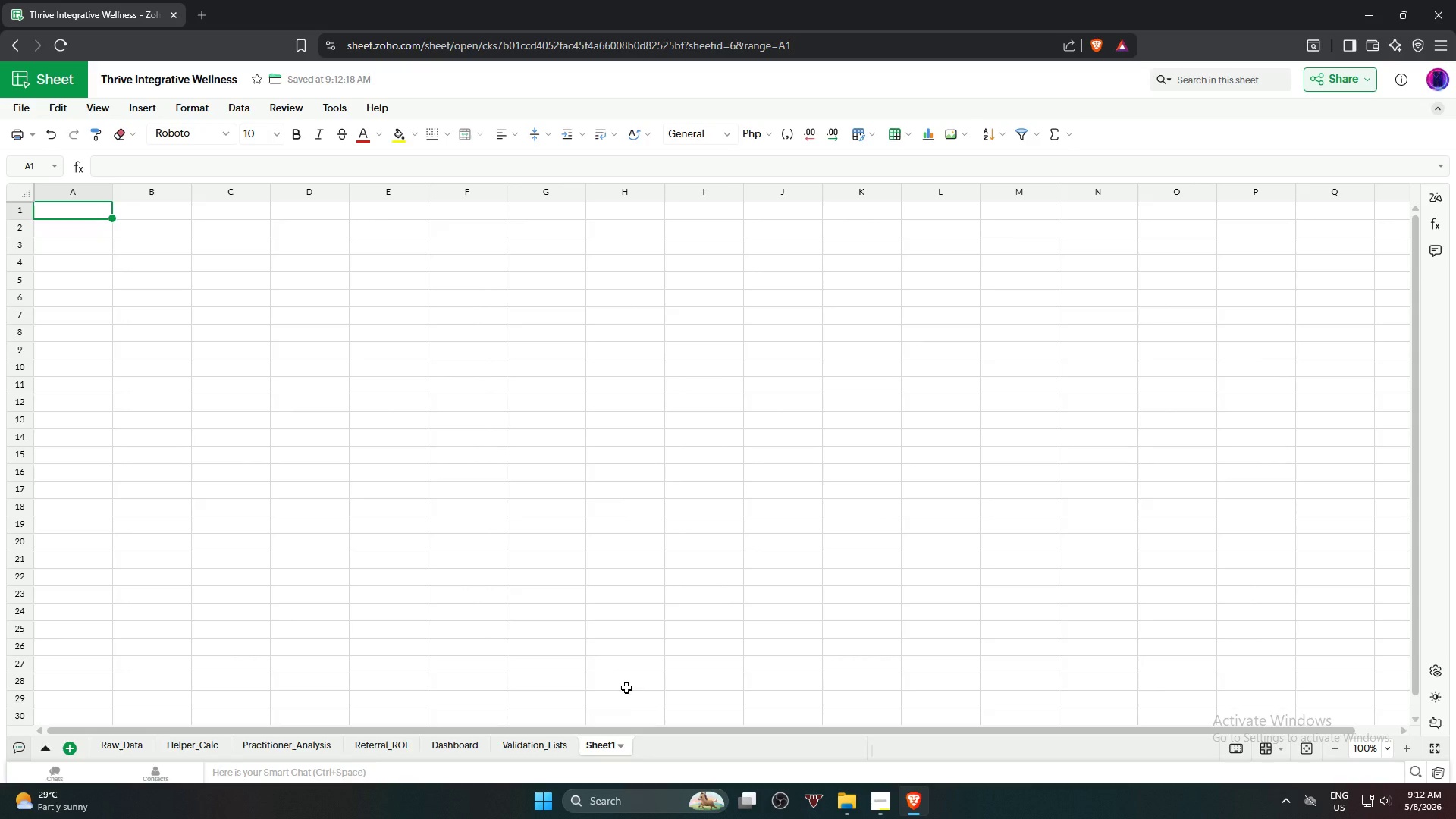 
wait(15.64)
 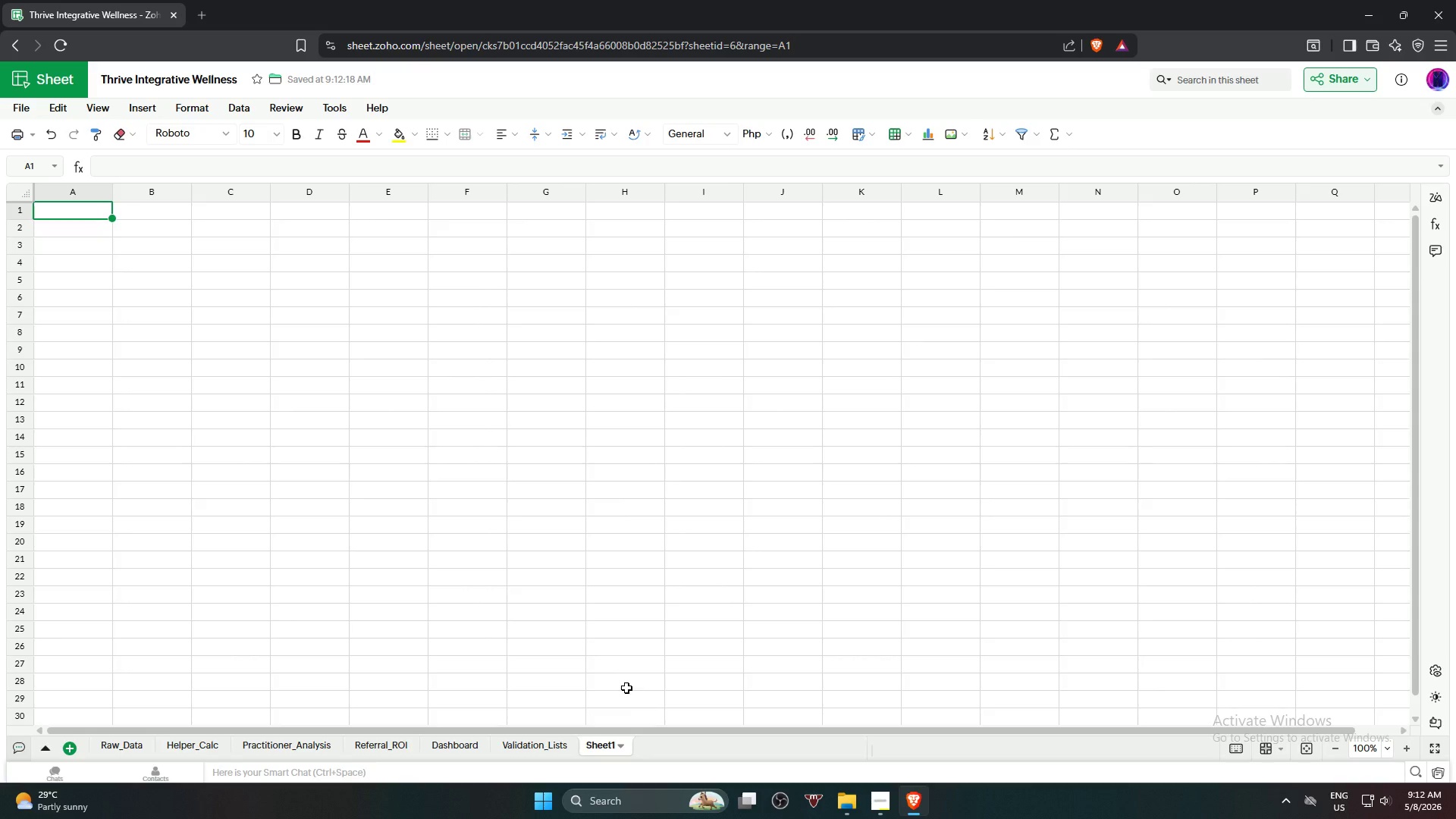 
left_click([452, 744])
 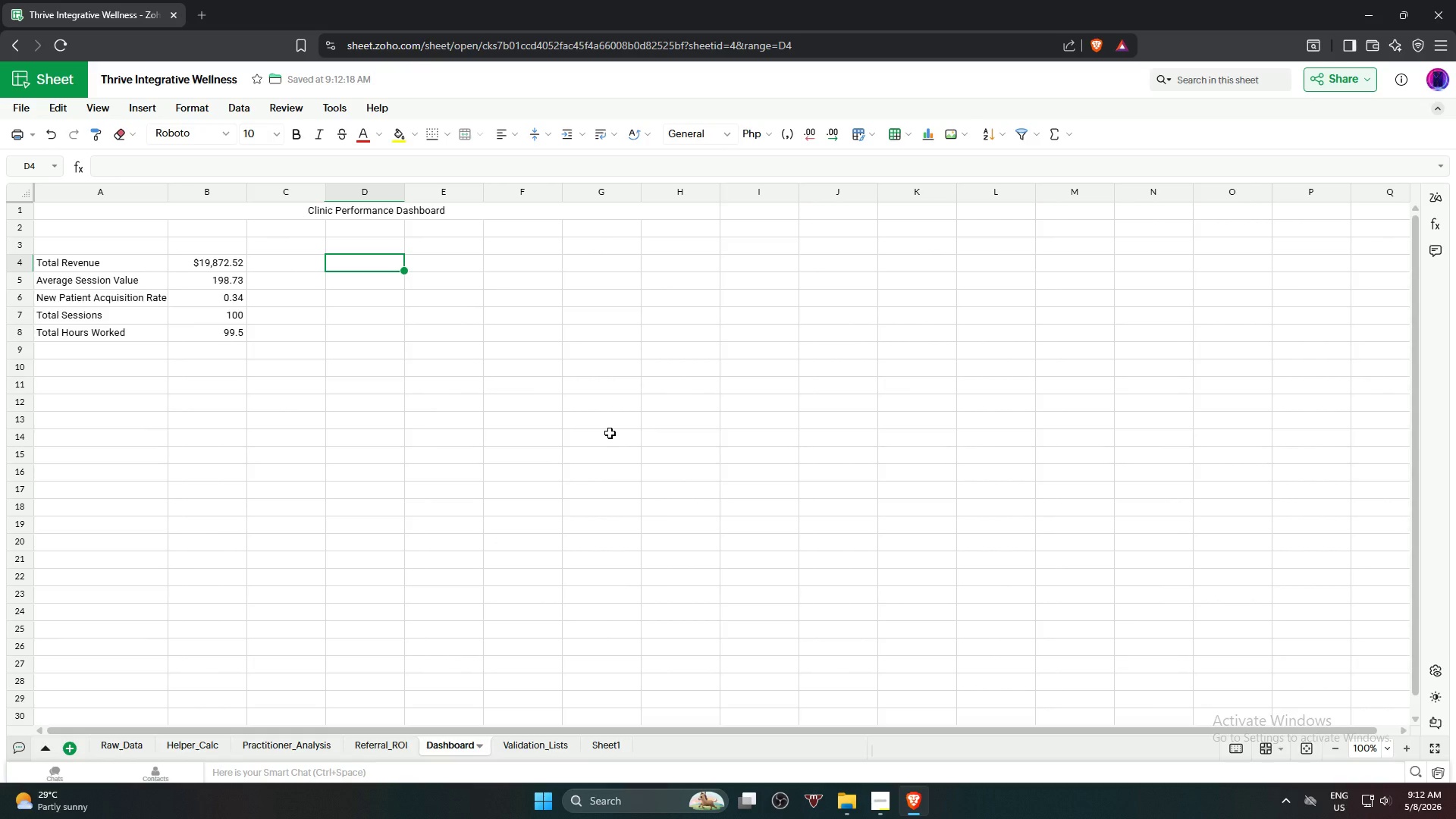 
wait(12.64)
 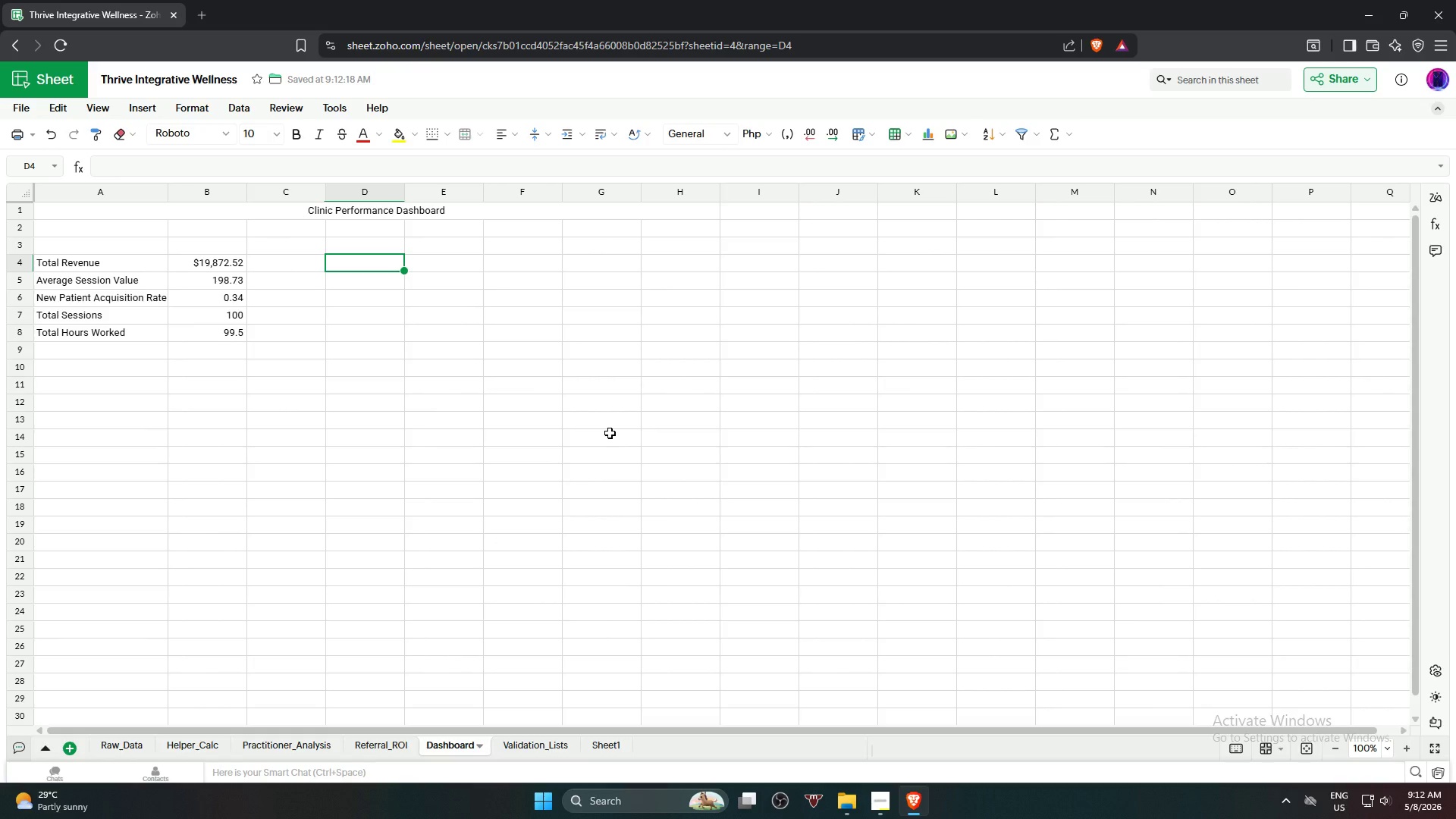 
left_click([606, 750])
 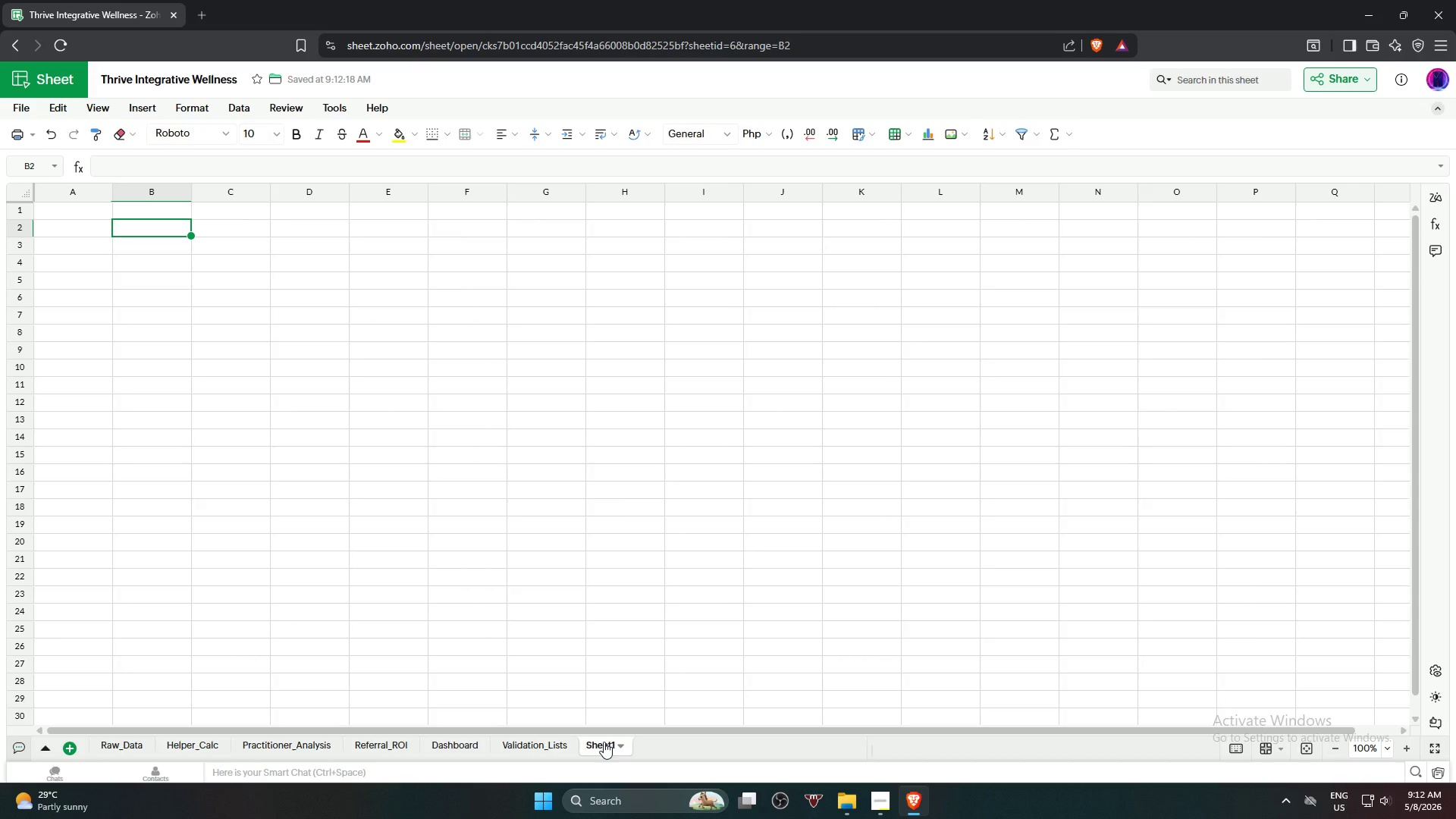 
wait(6.77)
 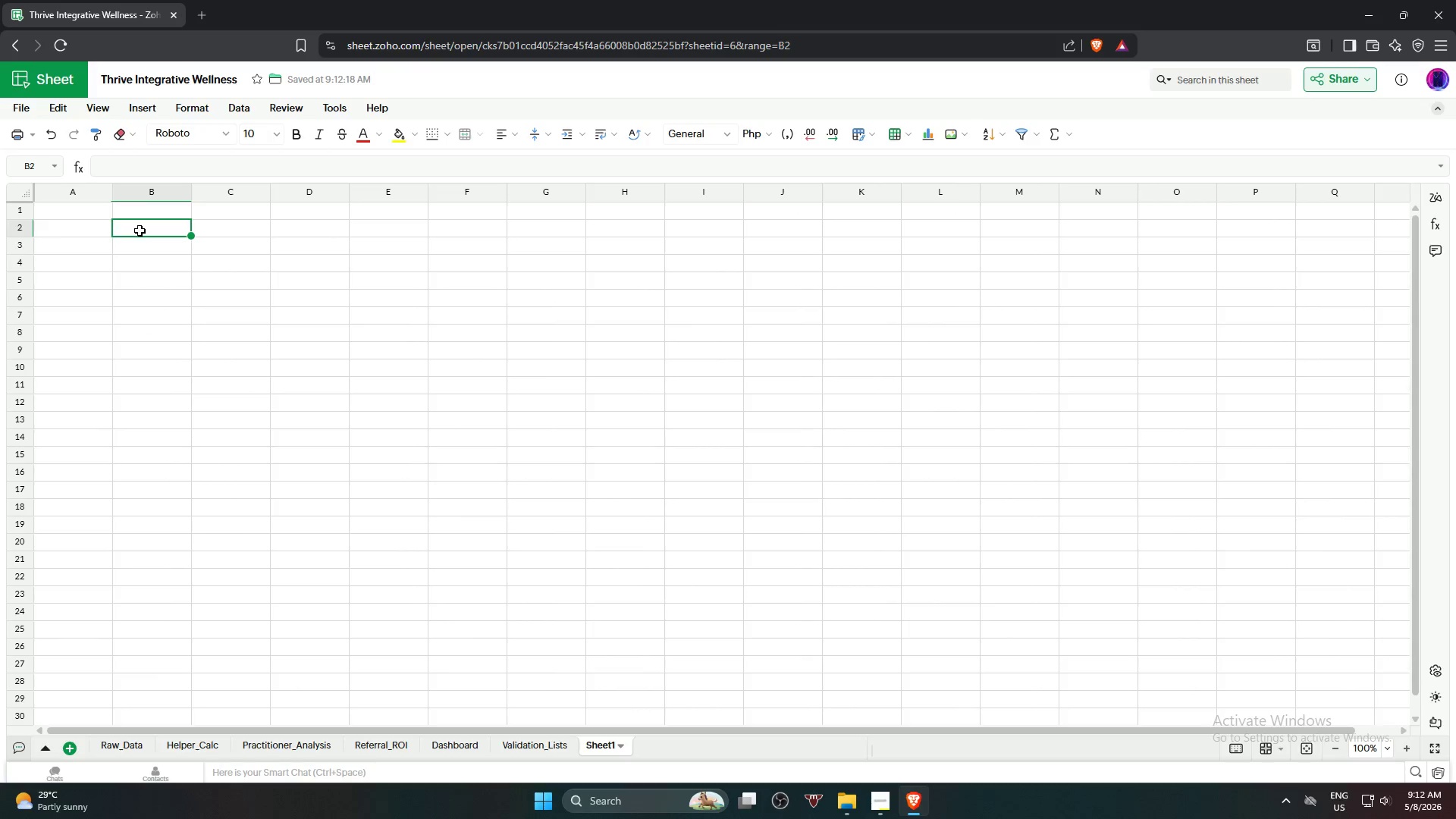 
left_click_drag(start_coordinate=[604, 742], to_coordinate=[444, 755])
 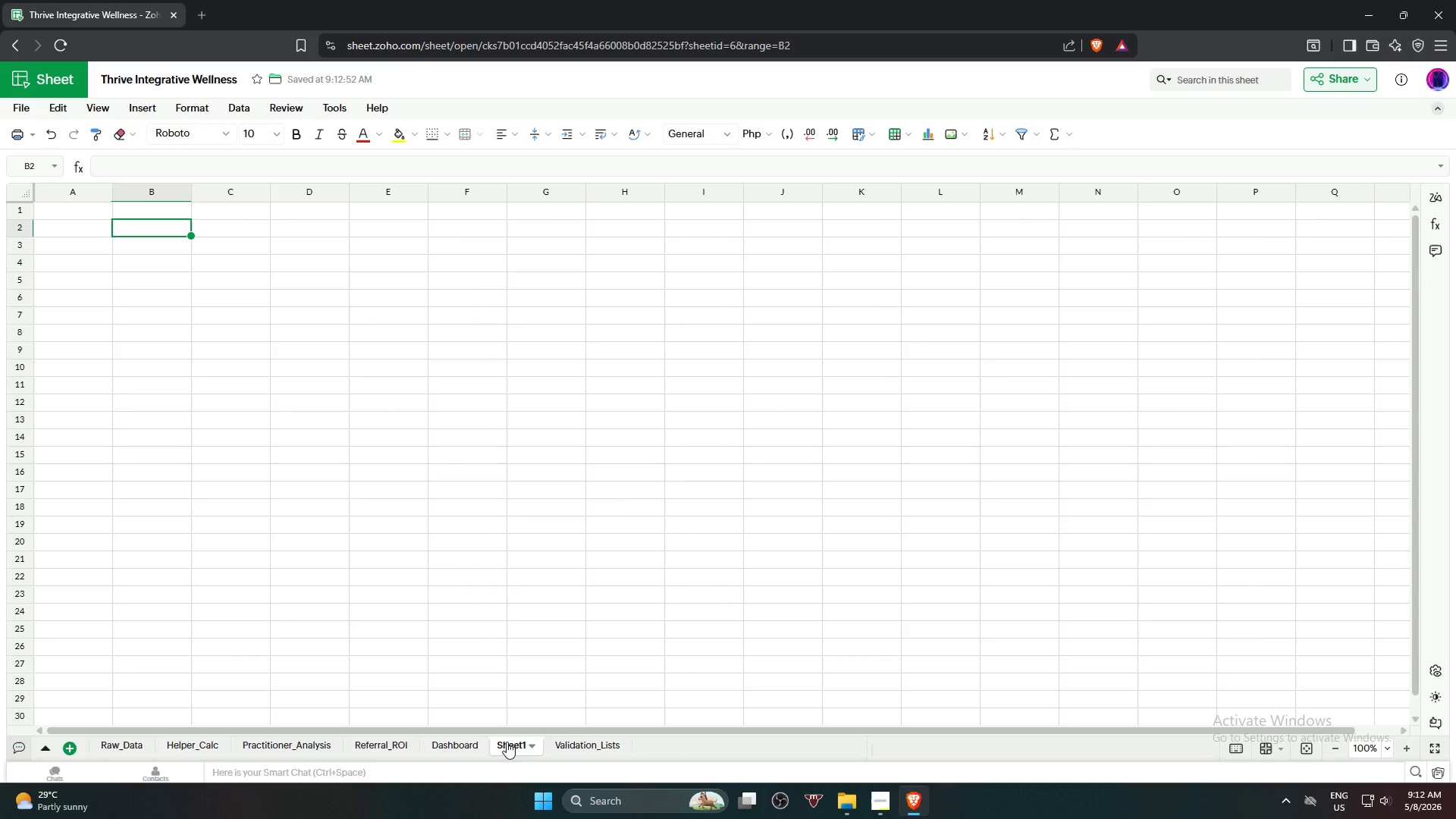 
left_click_drag(start_coordinate=[510, 741], to_coordinate=[429, 756])
 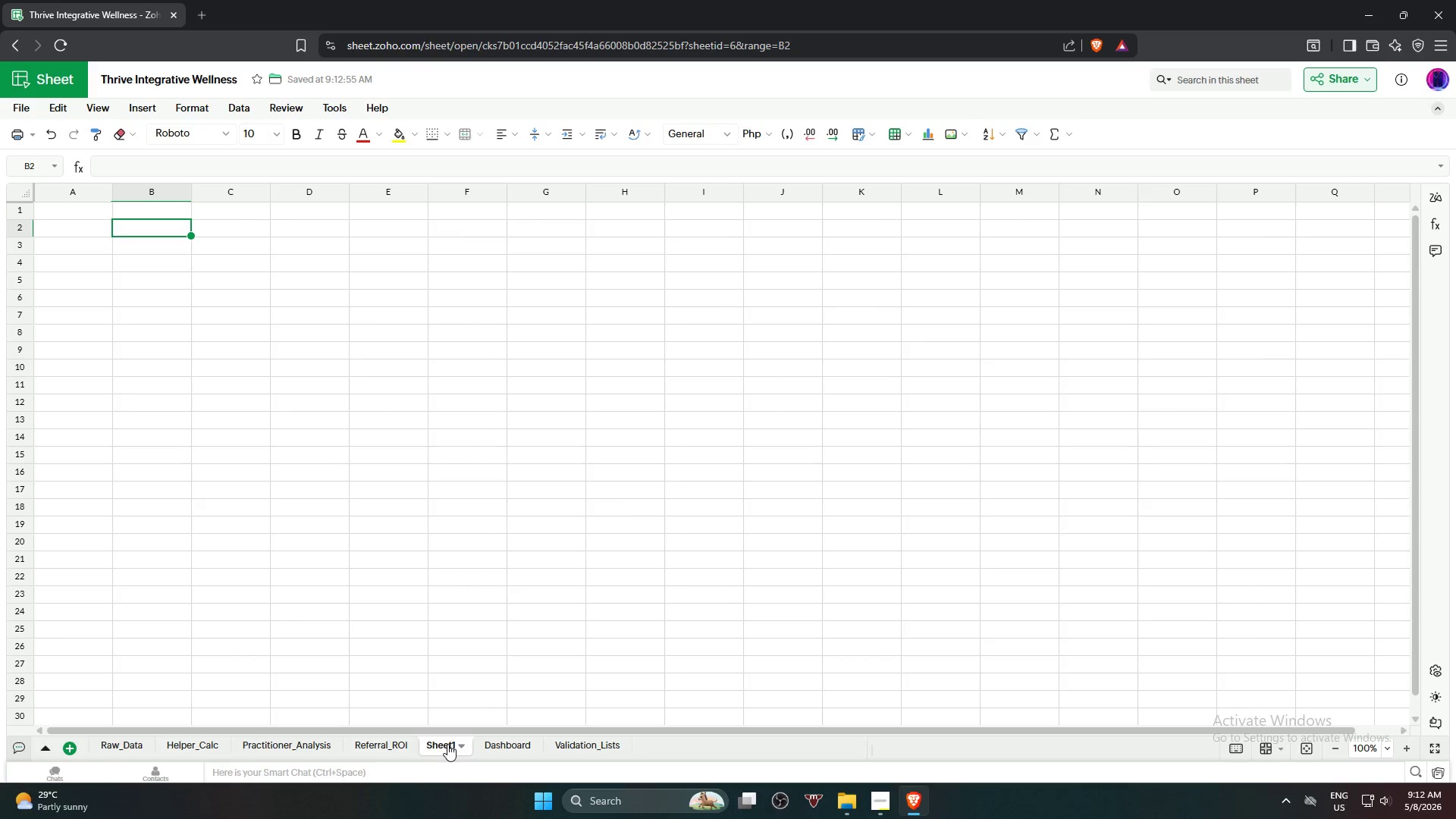 
double_click([447, 744])
 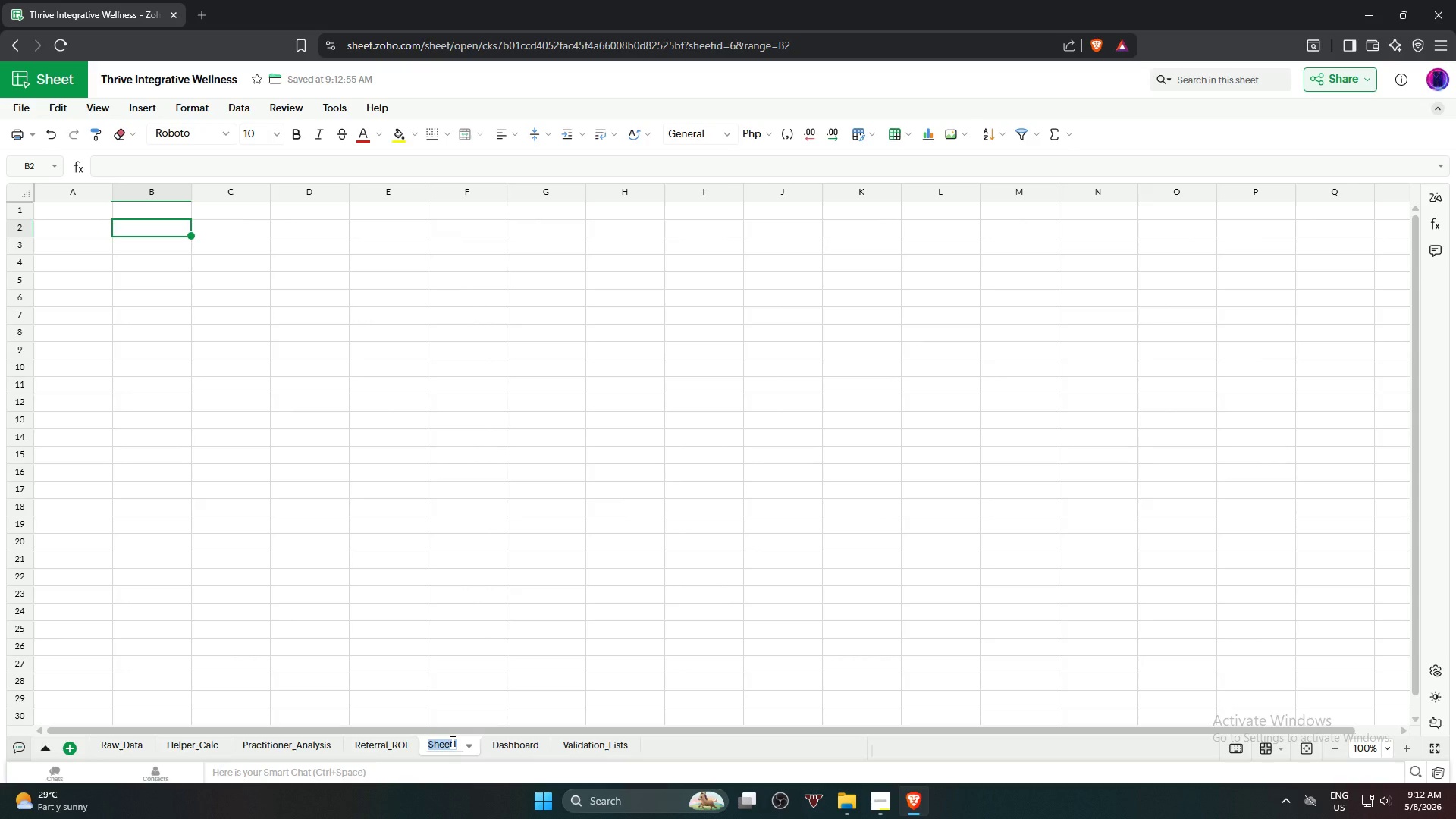 
wait(6.88)
 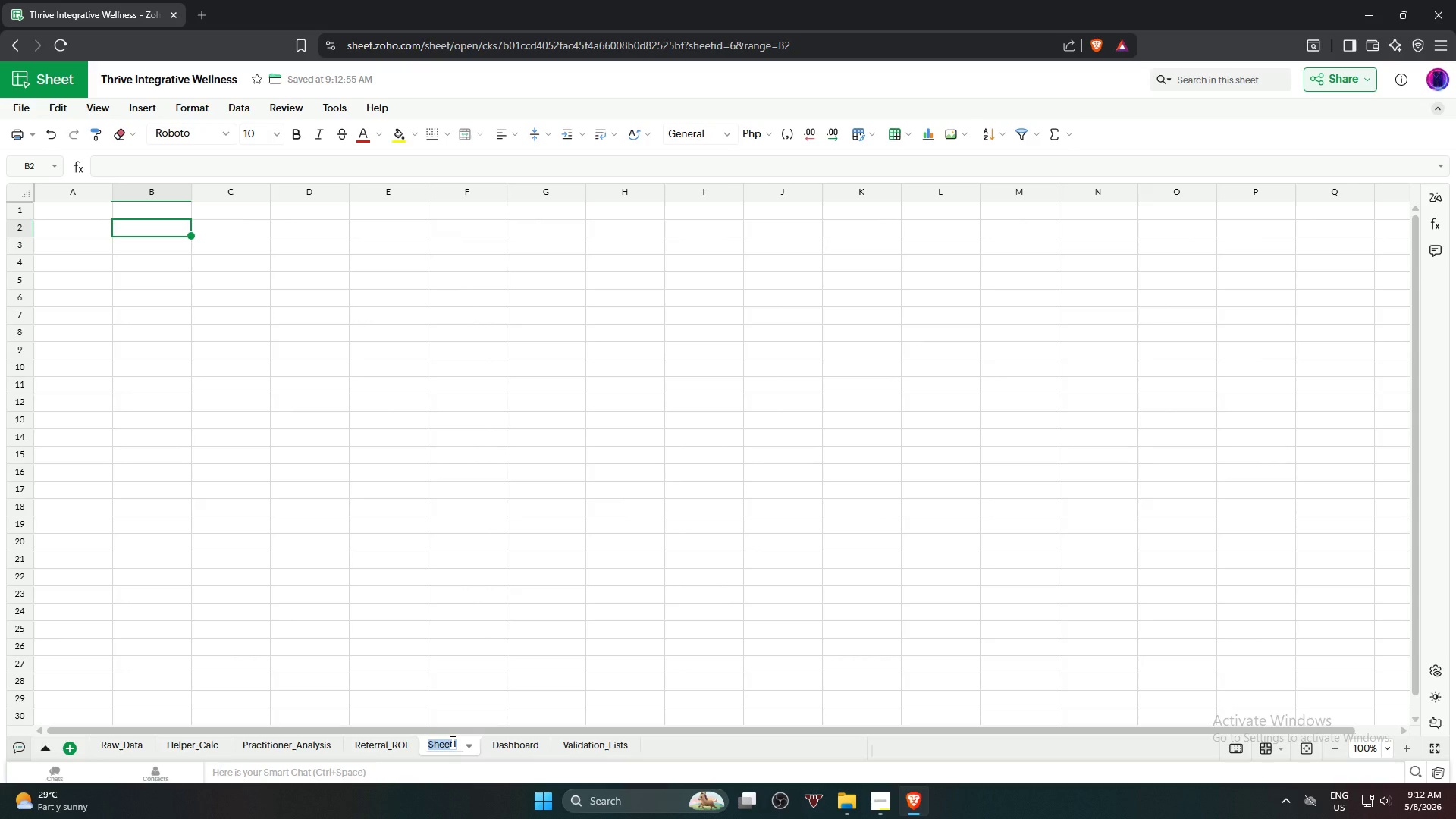 
type(pI)
key(Backspace)
key(Backspace)
type(Pivot)
 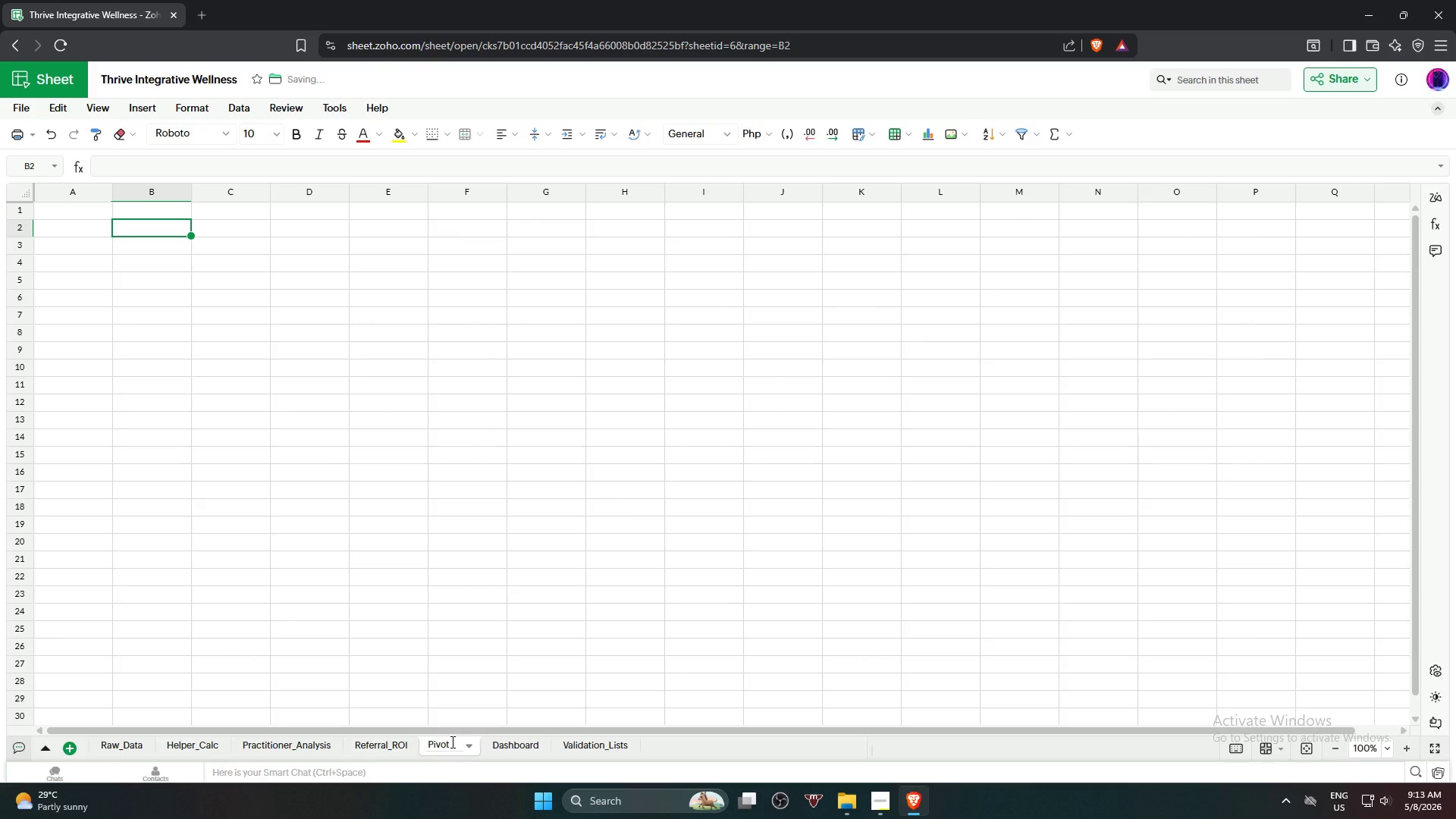 
 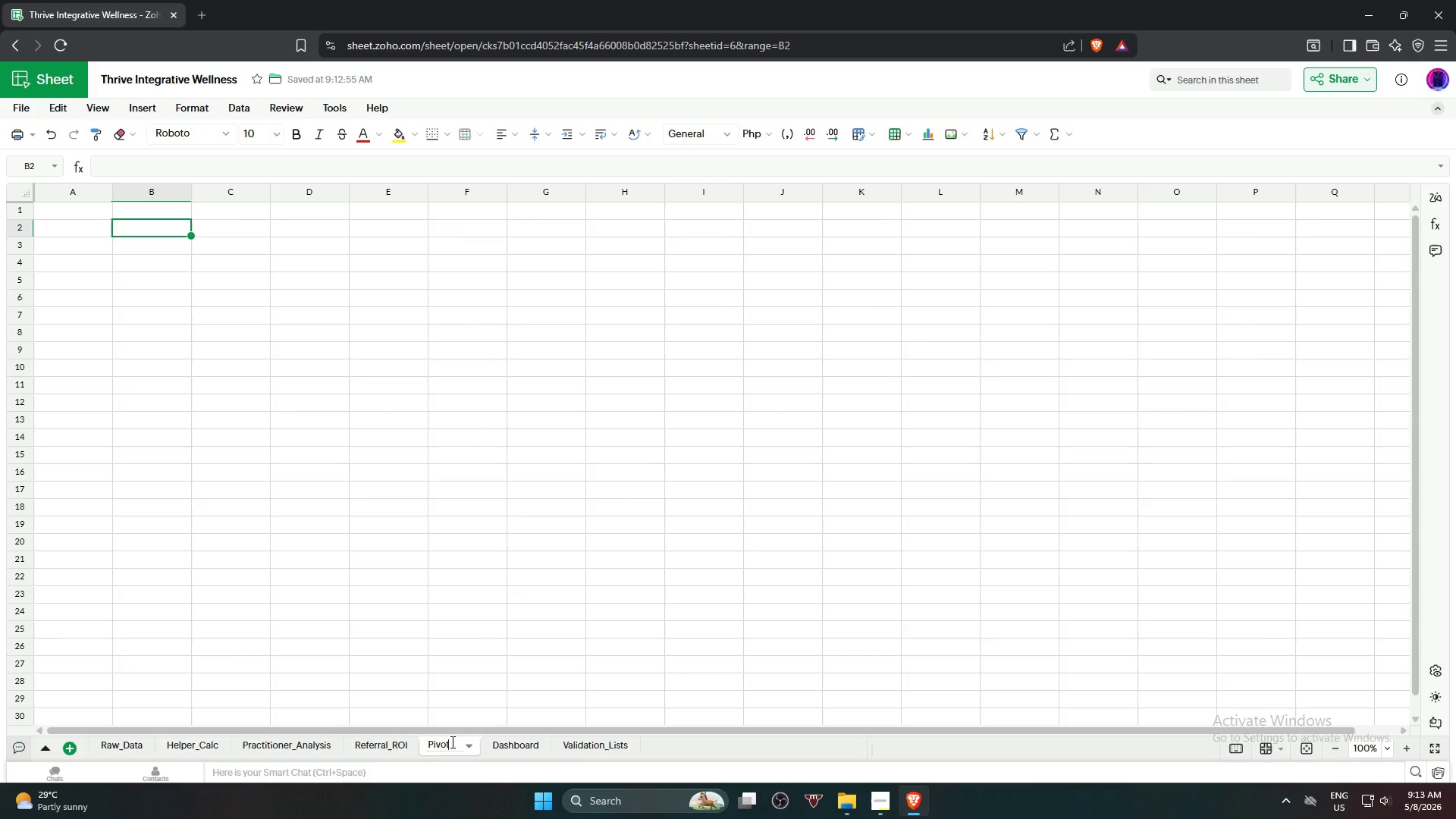 
key(Enter)
 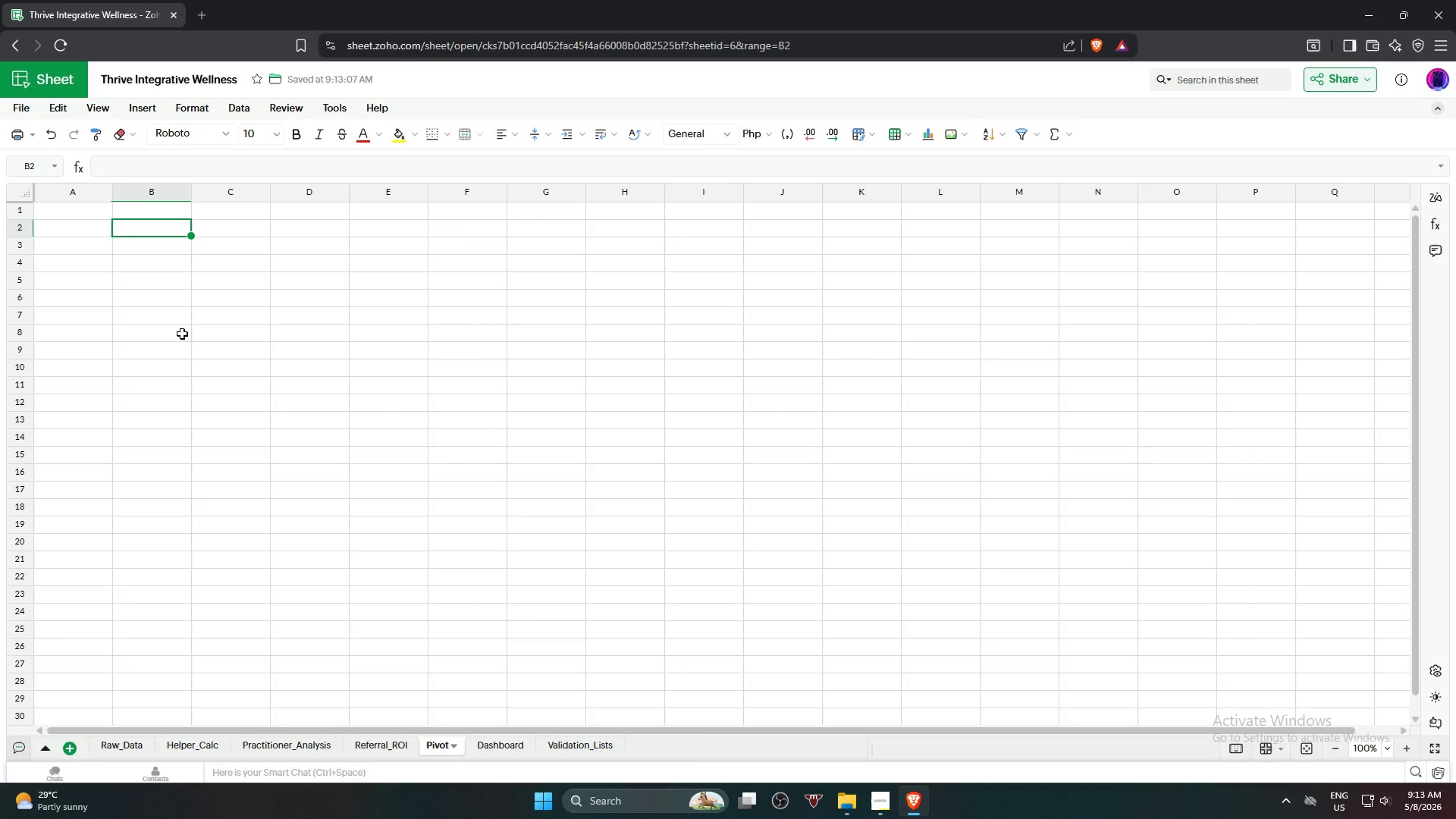 
left_click([136, 246])
 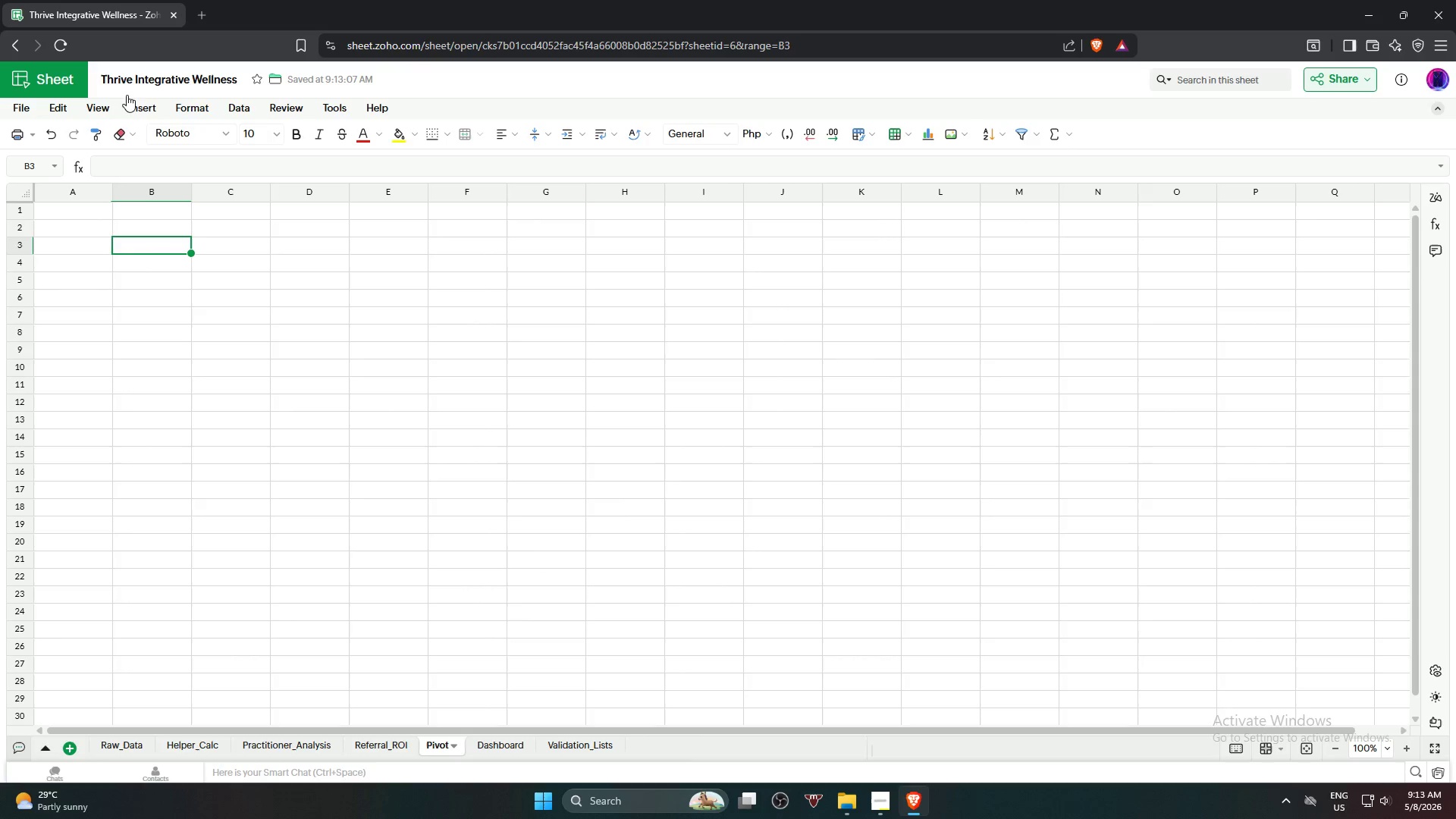 
left_click([139, 105])
 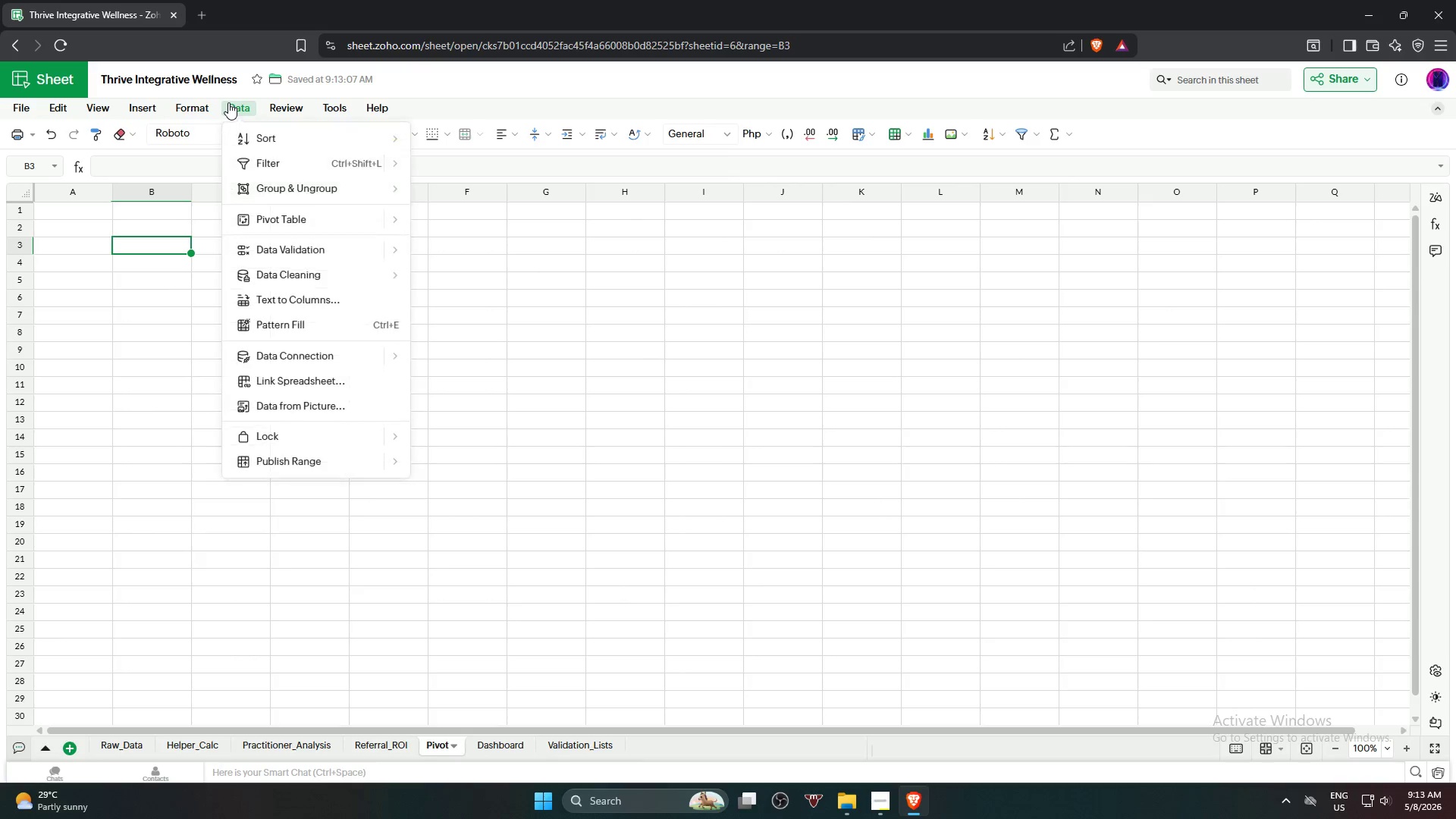 
wait(7.7)
 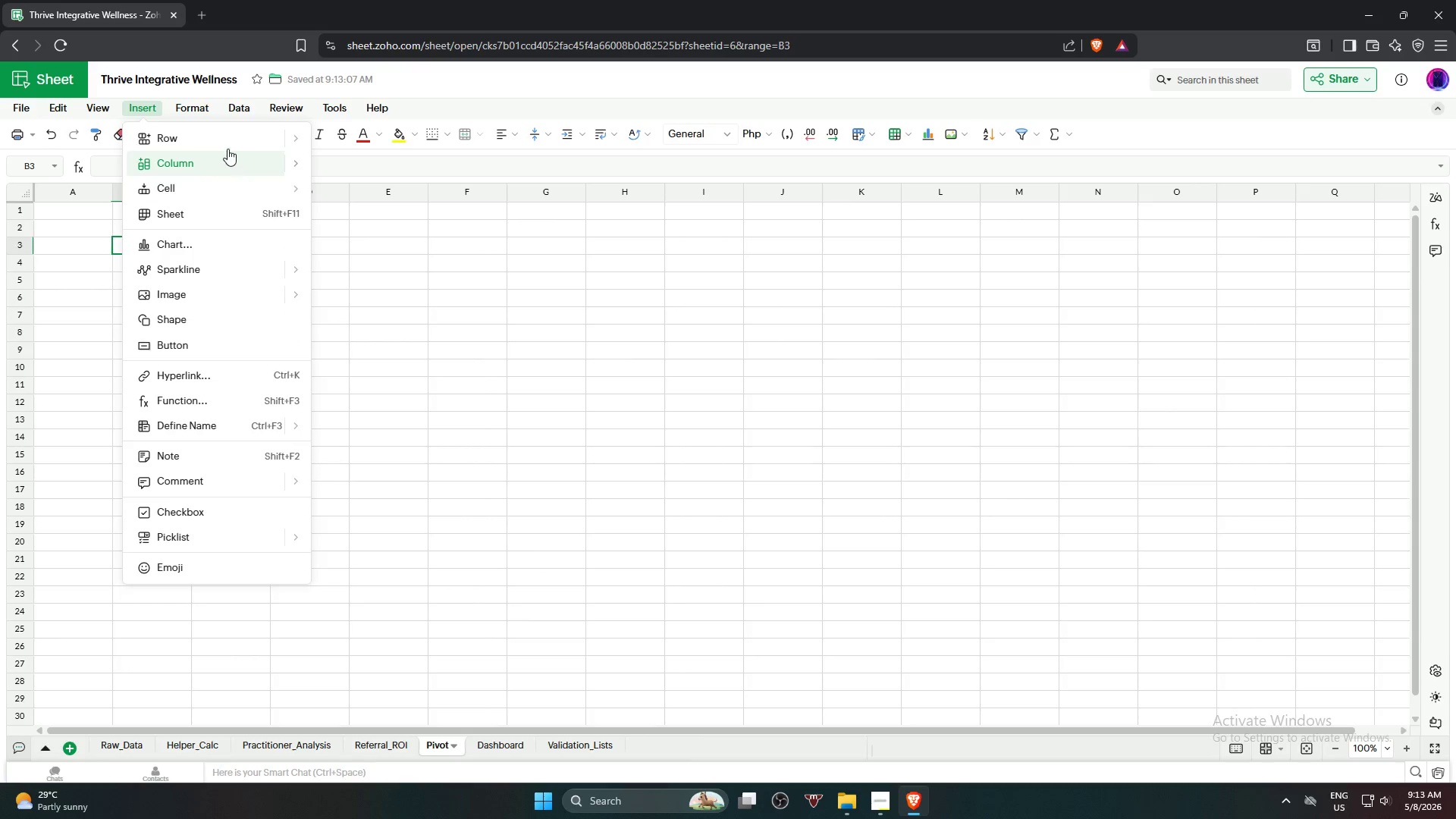 
left_click([454, 225])
 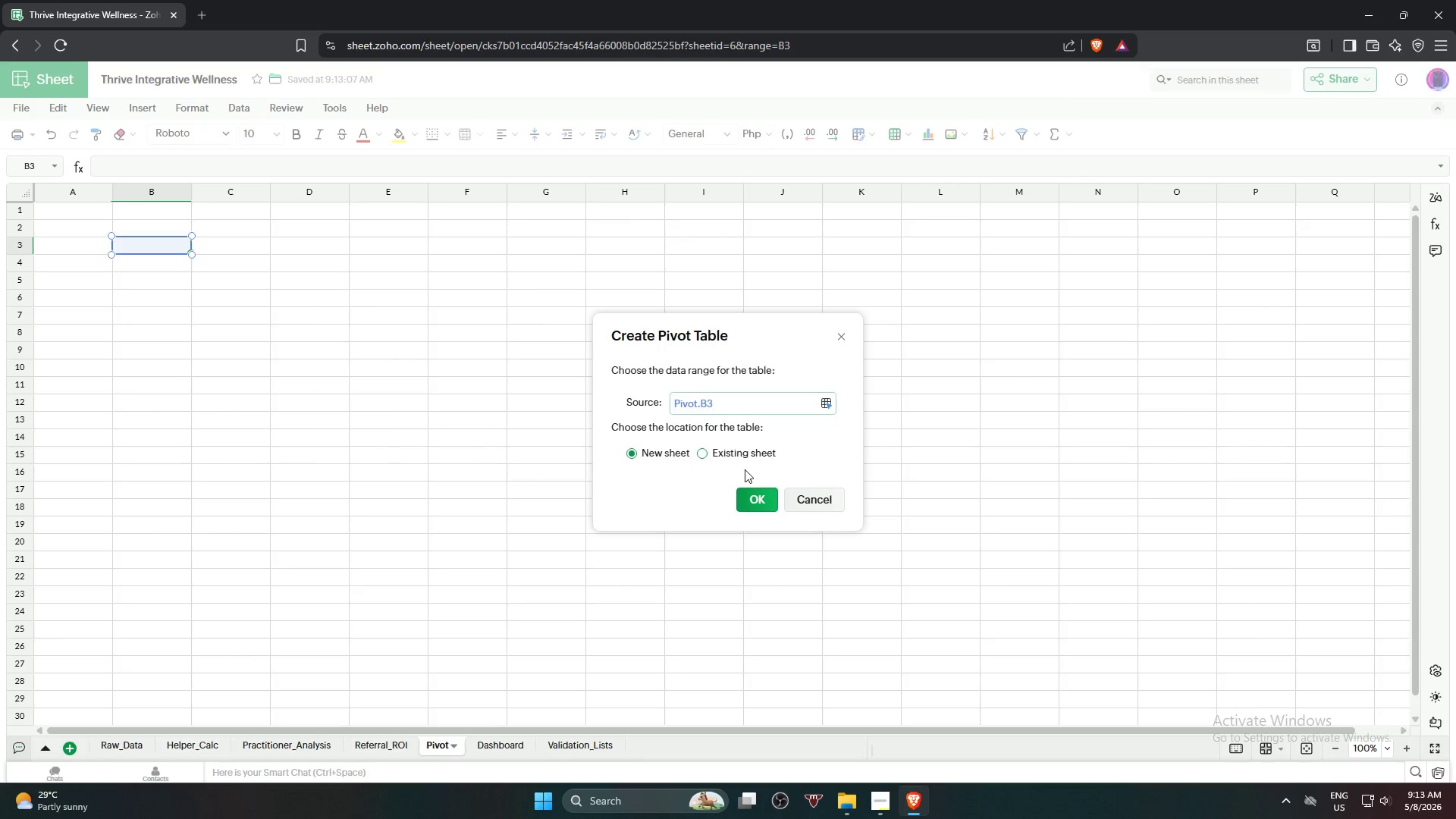 
left_click([748, 456])
 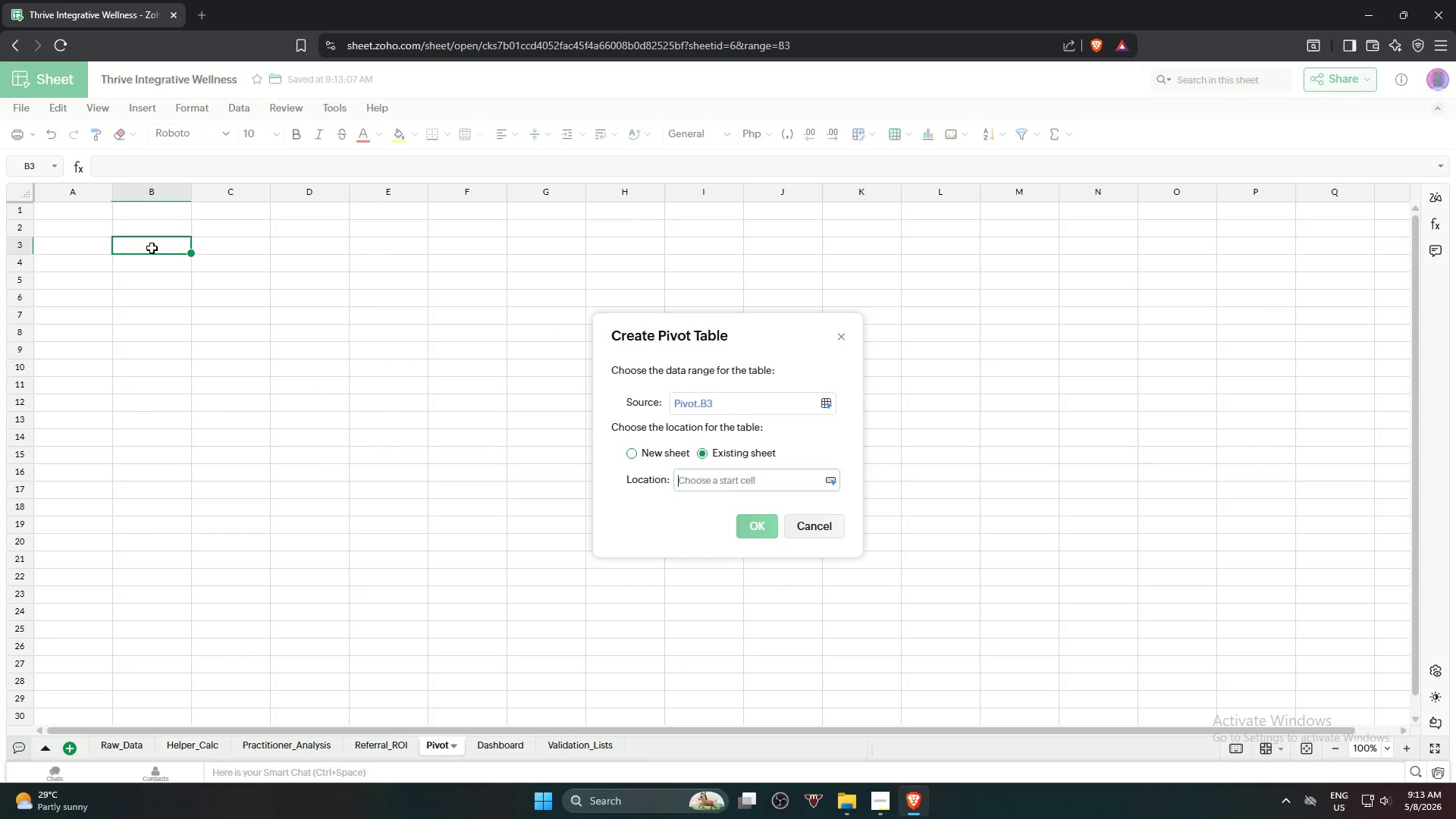 
left_click([152, 248])
 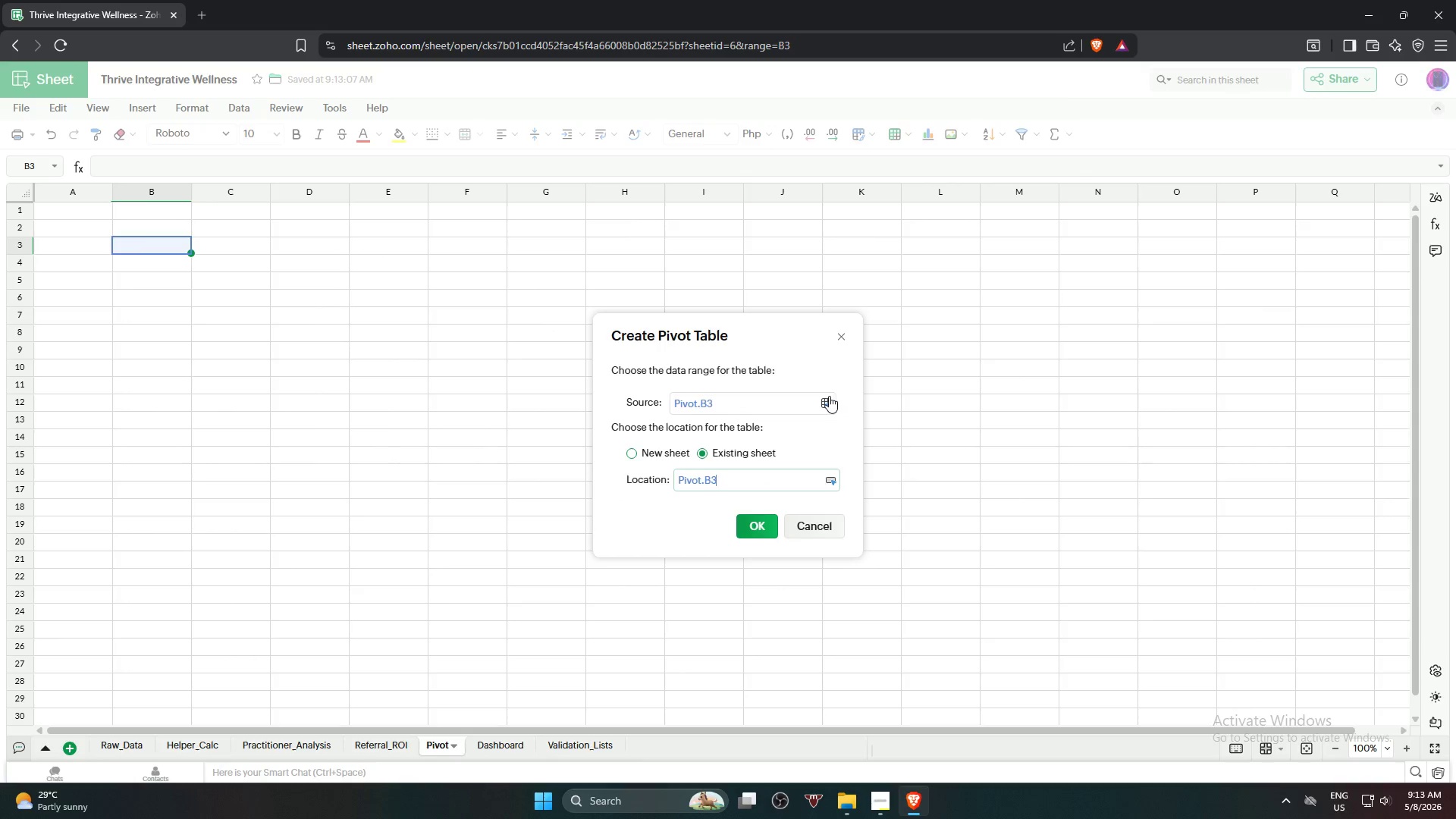 
left_click([827, 400])
 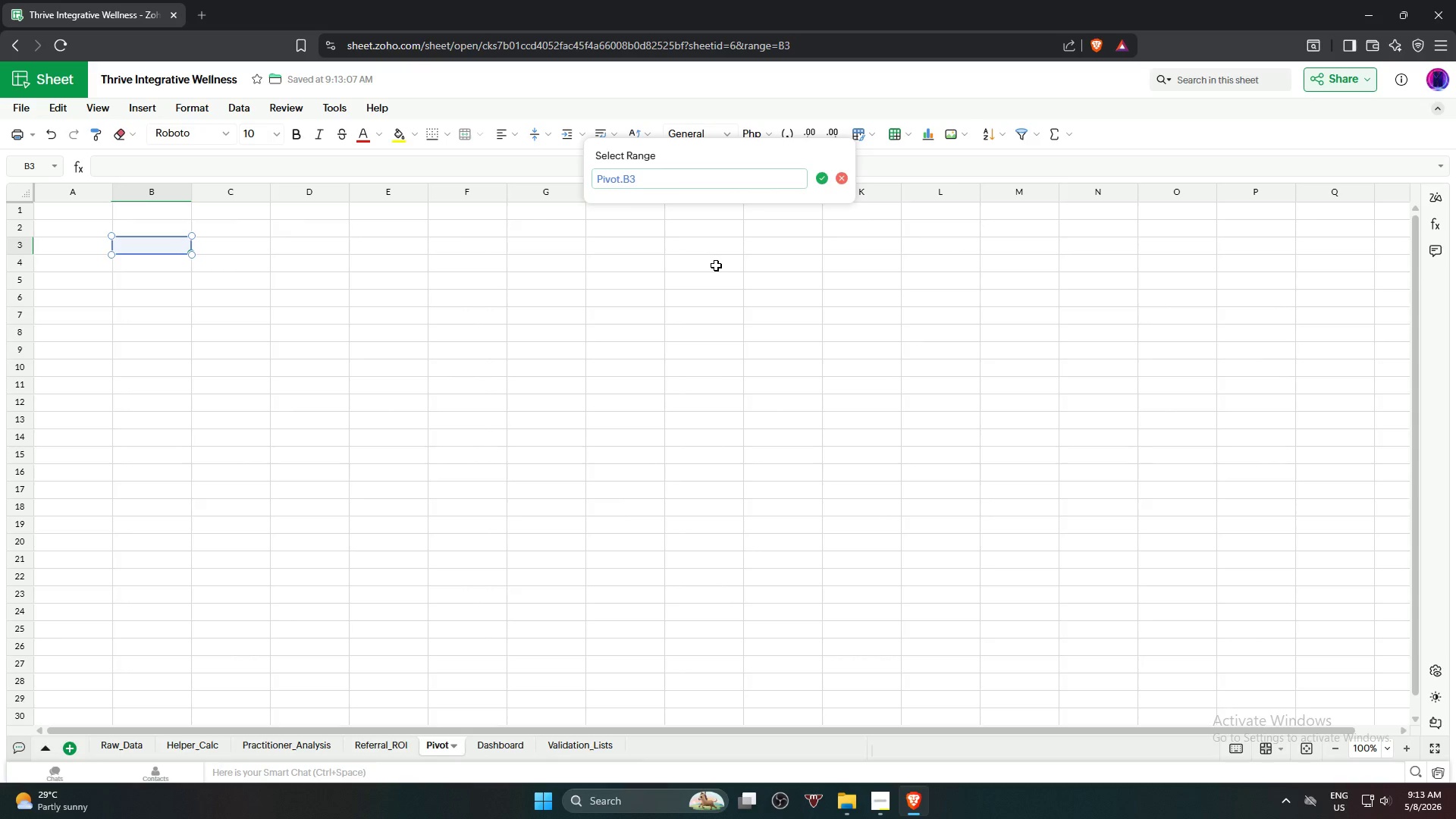 
hold_key(key=Backspace, duration=1.44)
 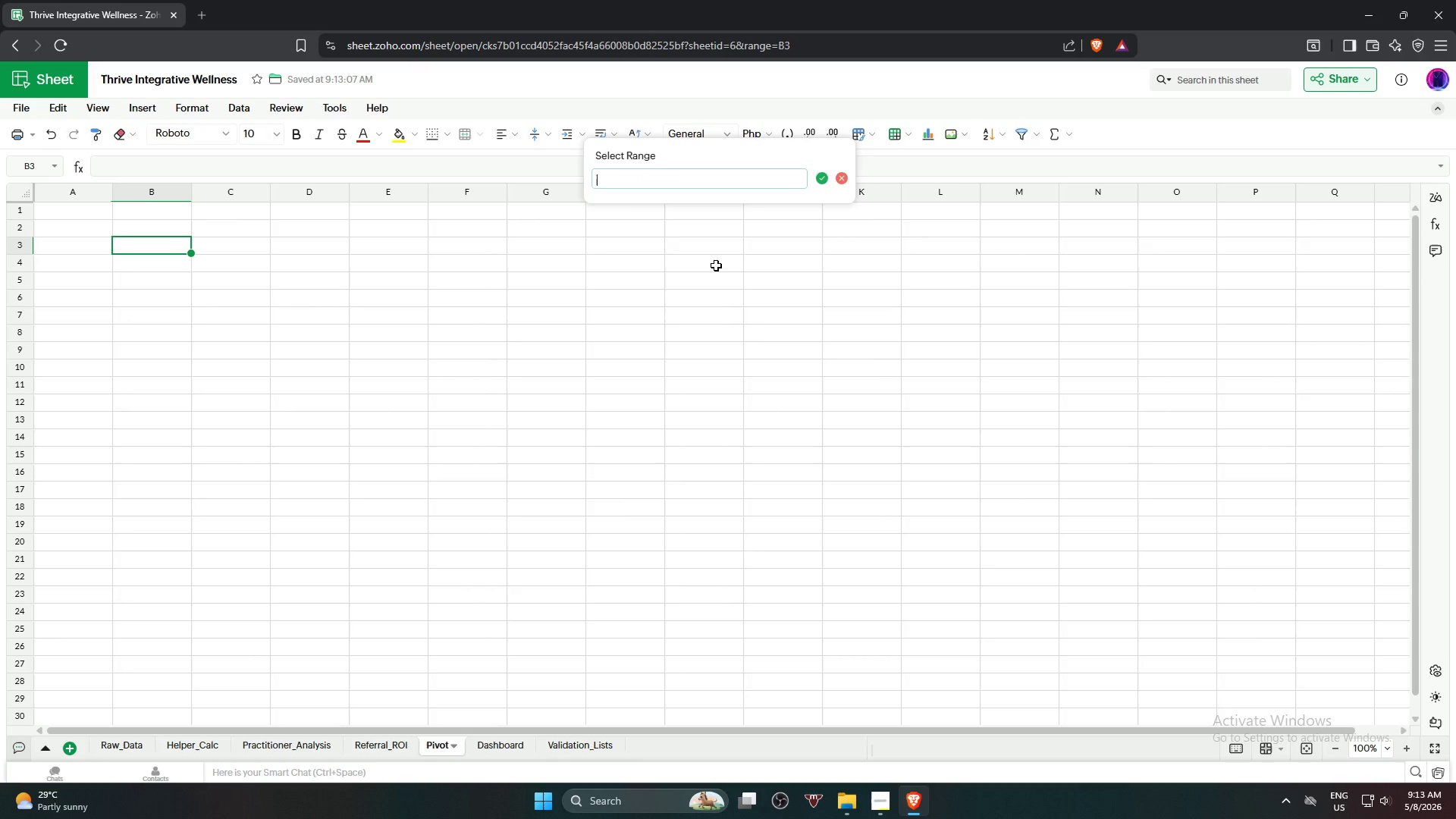 
left_click([193, 744])
 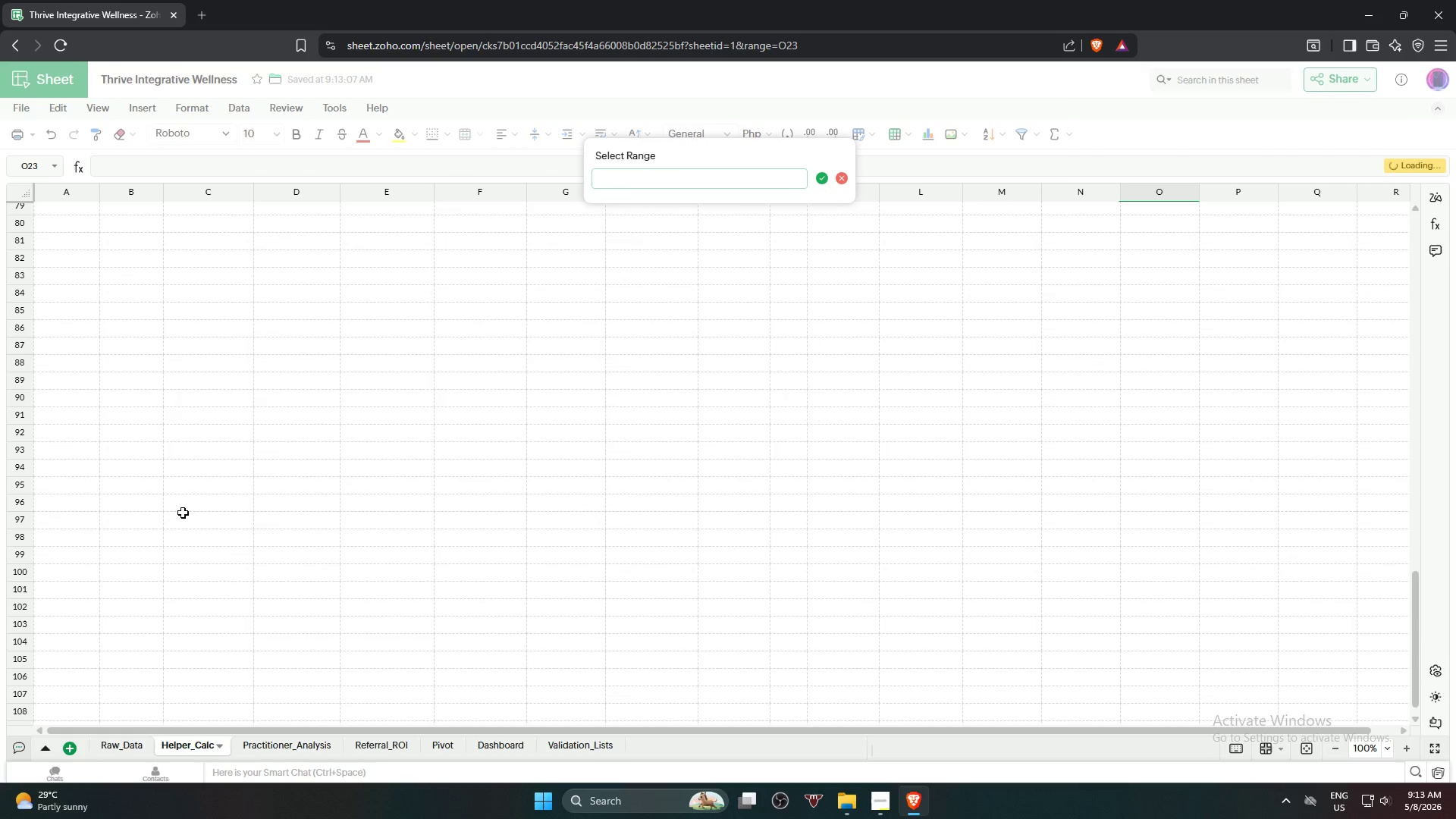 
scroll: coordinate [157, 397], scroll_direction: up, amount: 24.0
 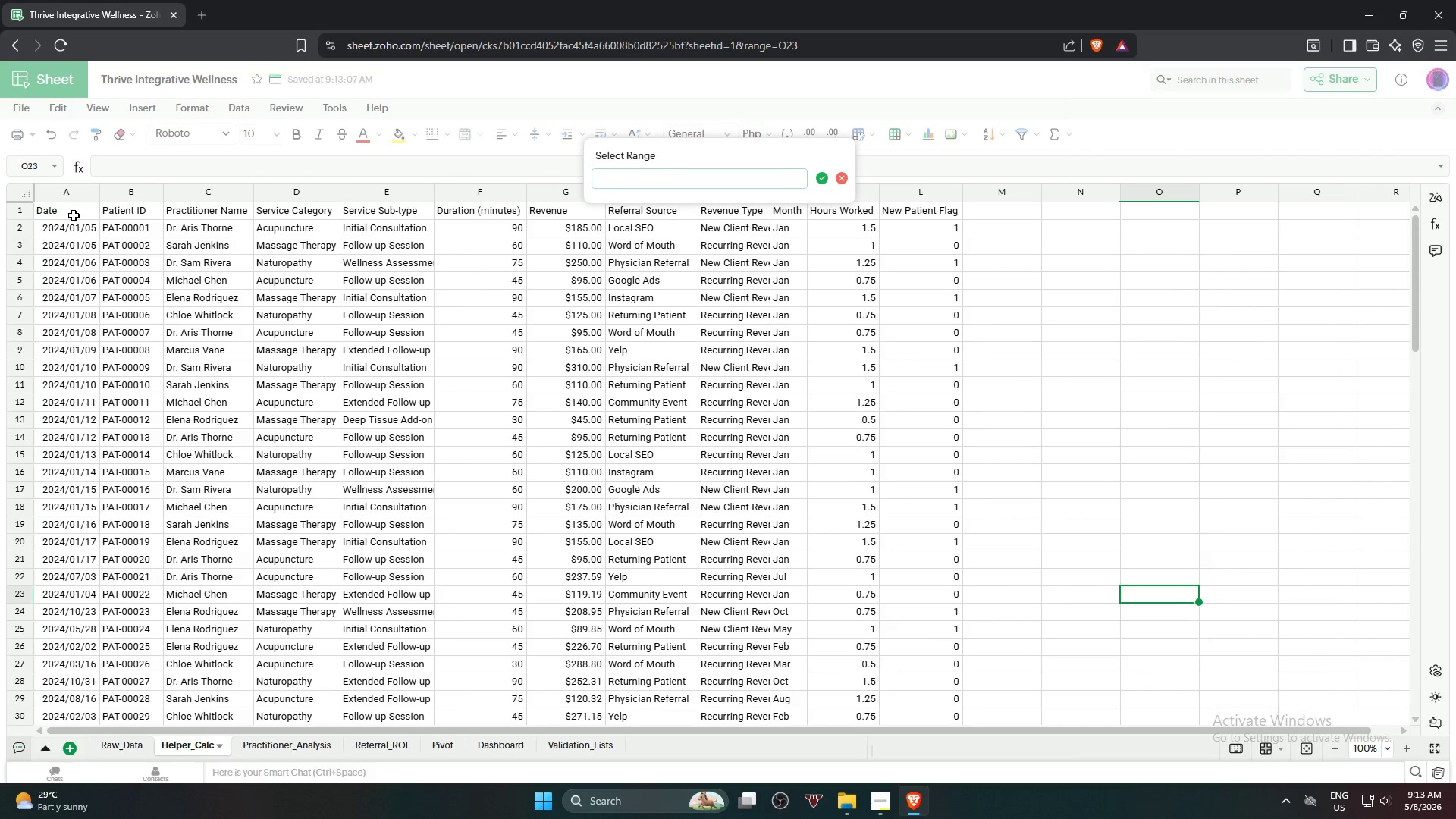 
left_click([71, 212])
 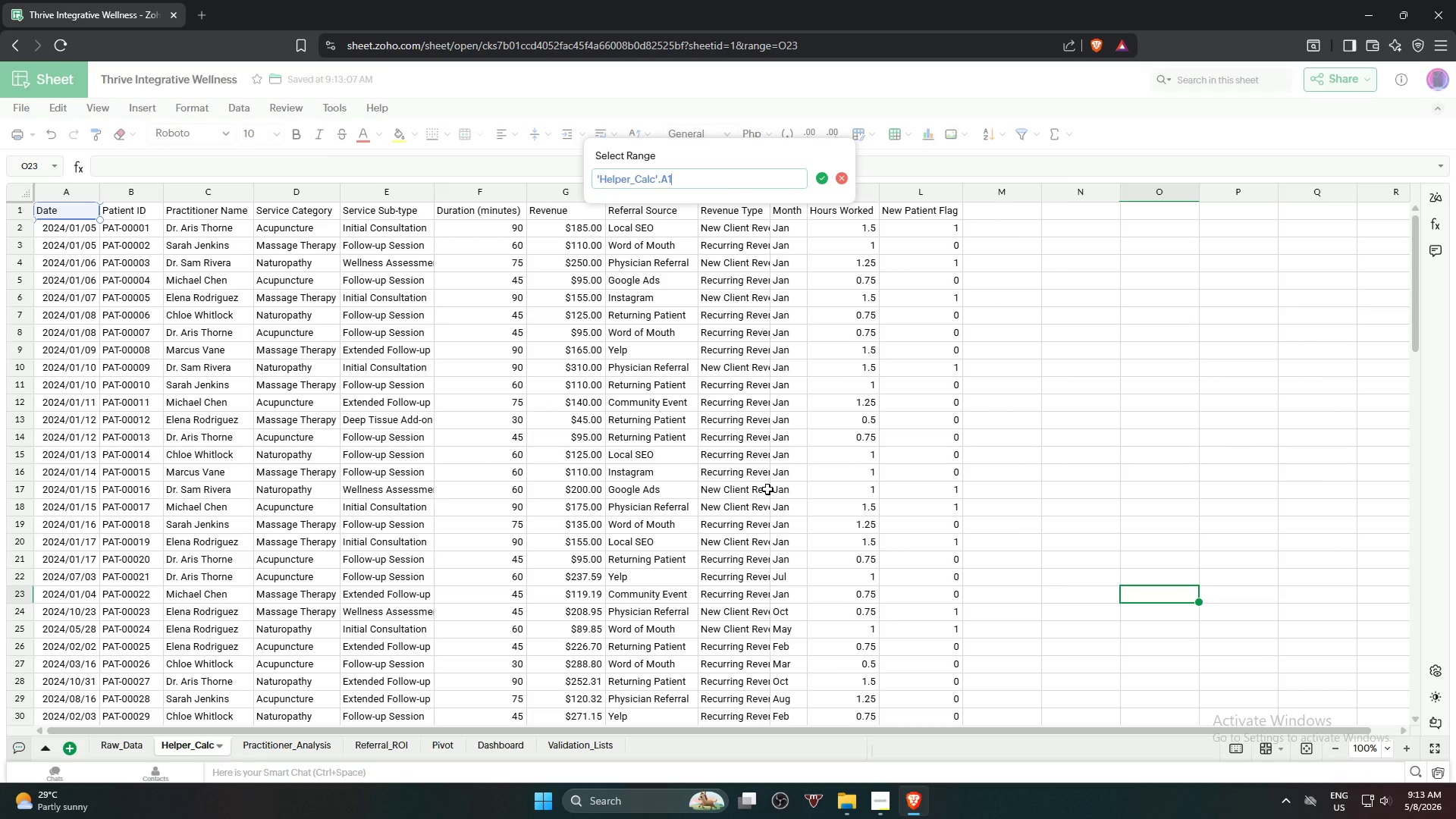 
hold_key(key=ShiftLeft, duration=1.12)
 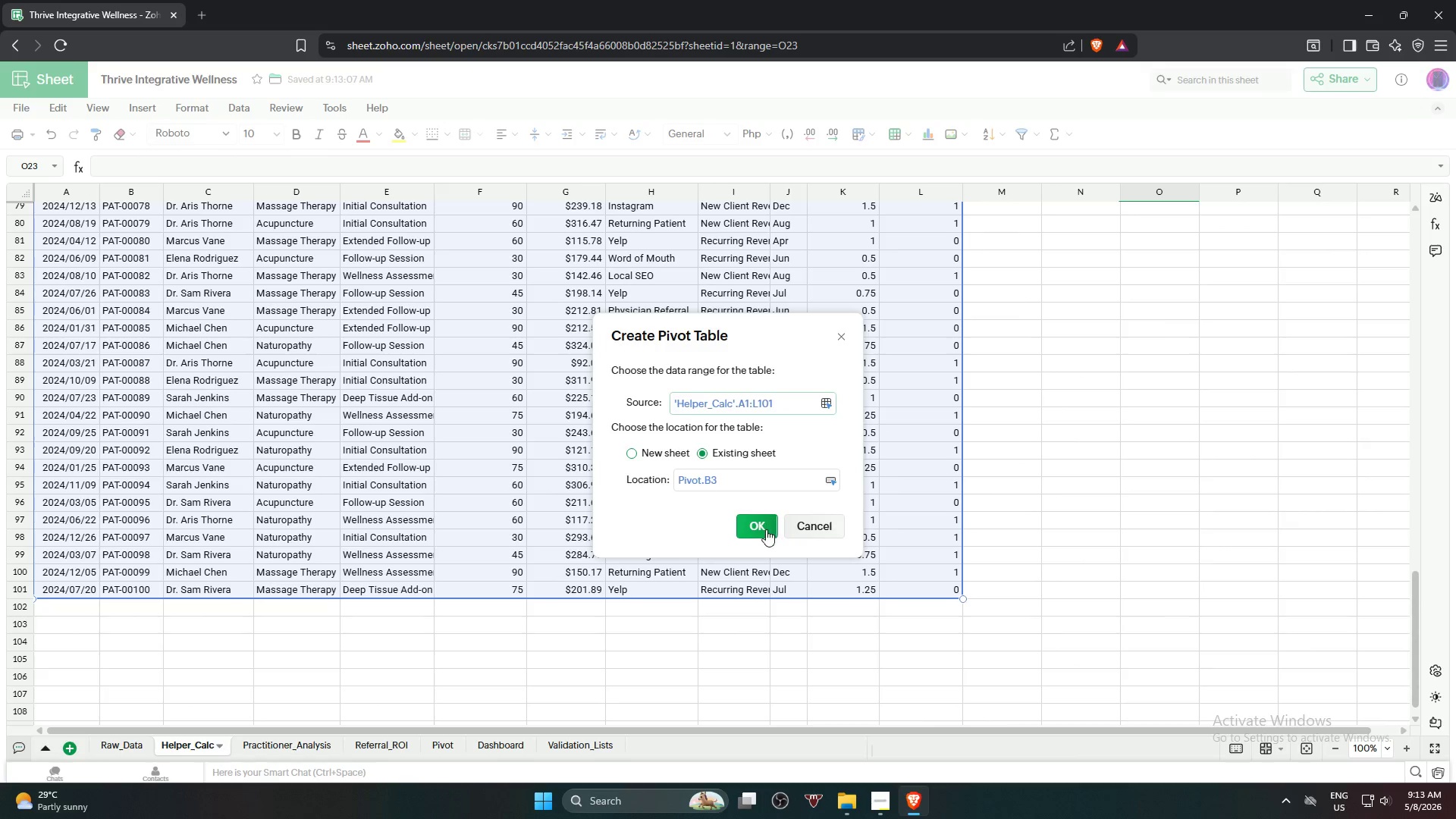 
scroll: coordinate [918, 590], scroll_direction: down, amount: 18.0
 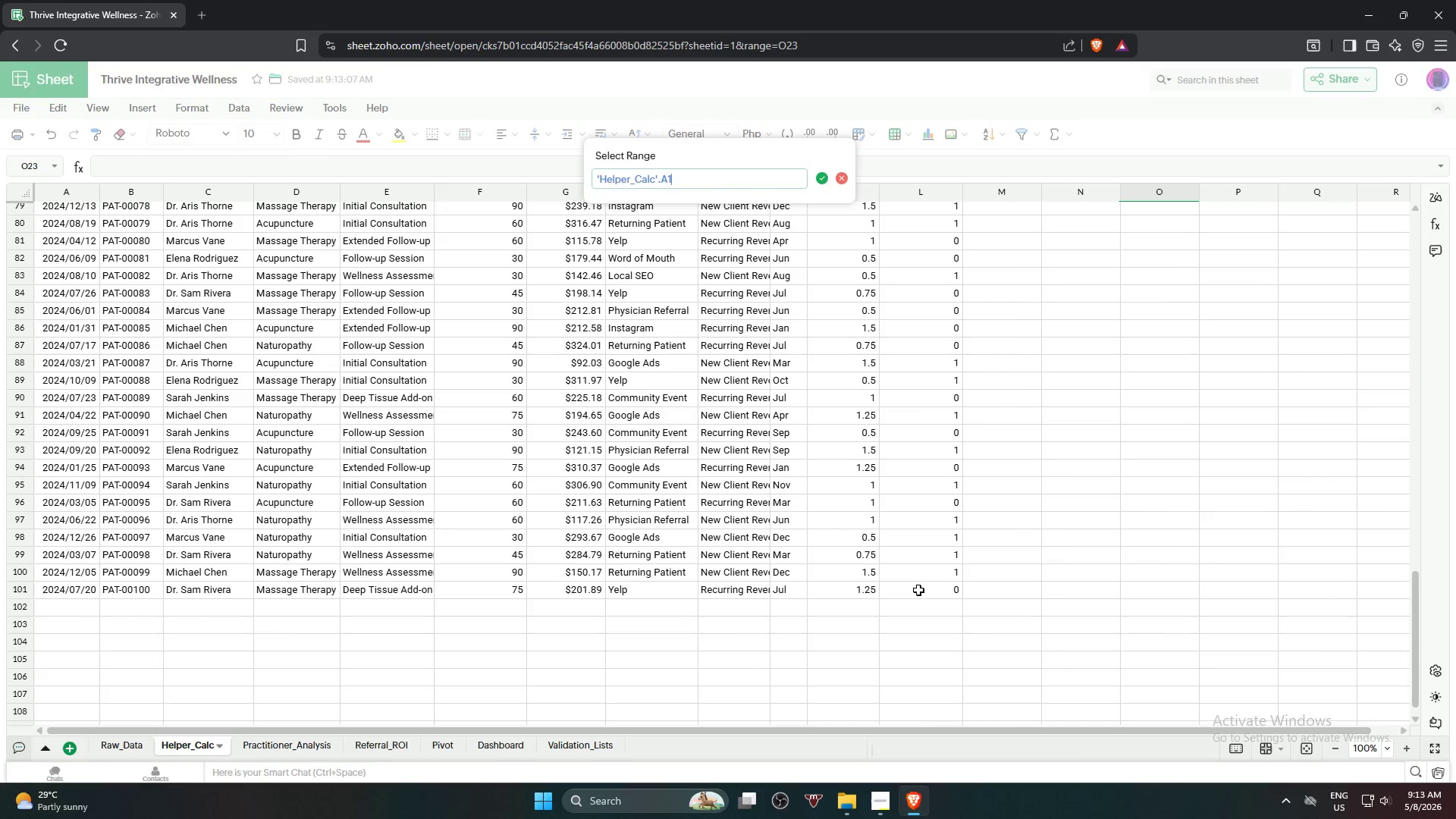 
wait(11.89)
 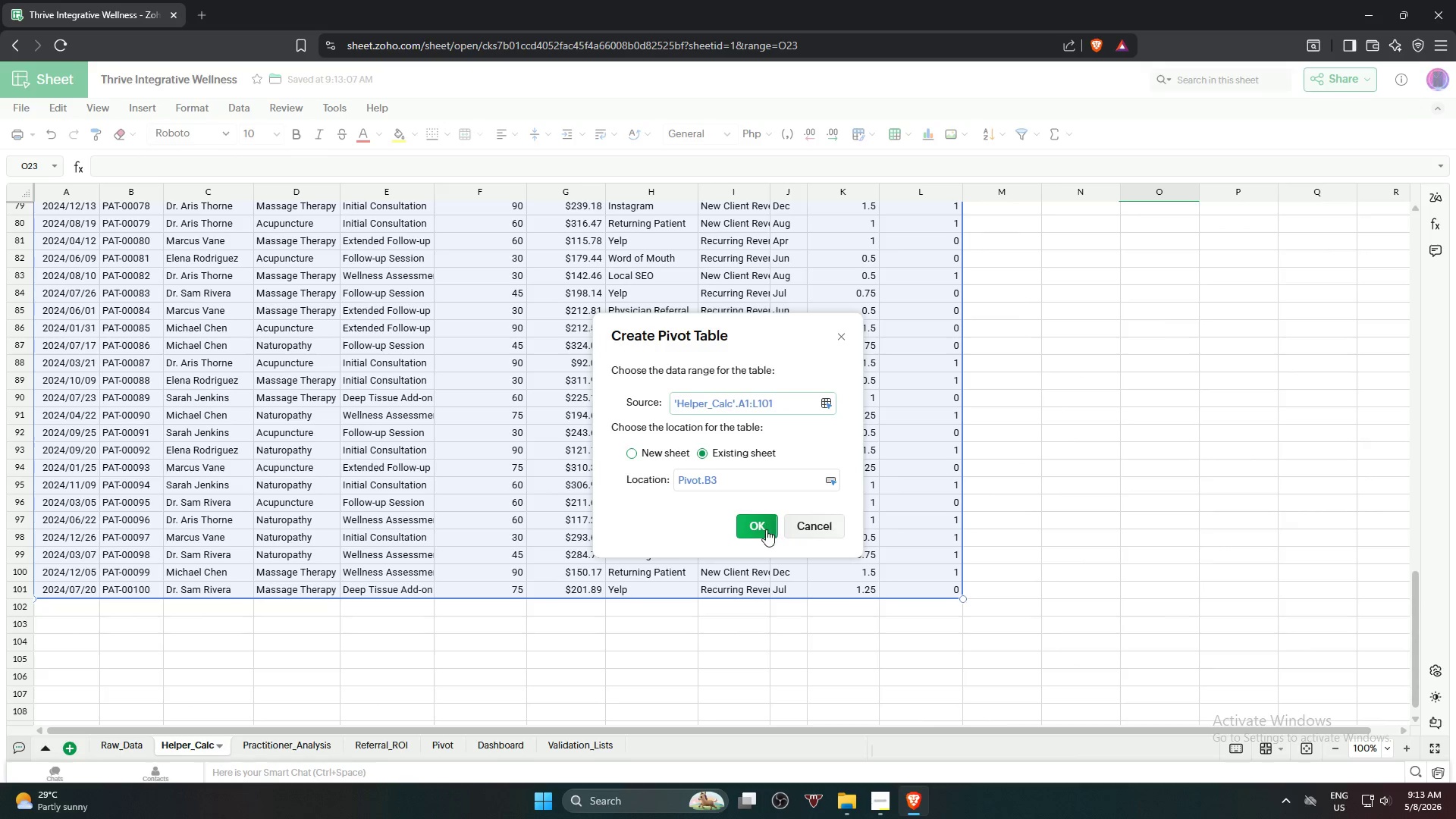 
left_click([758, 525])
 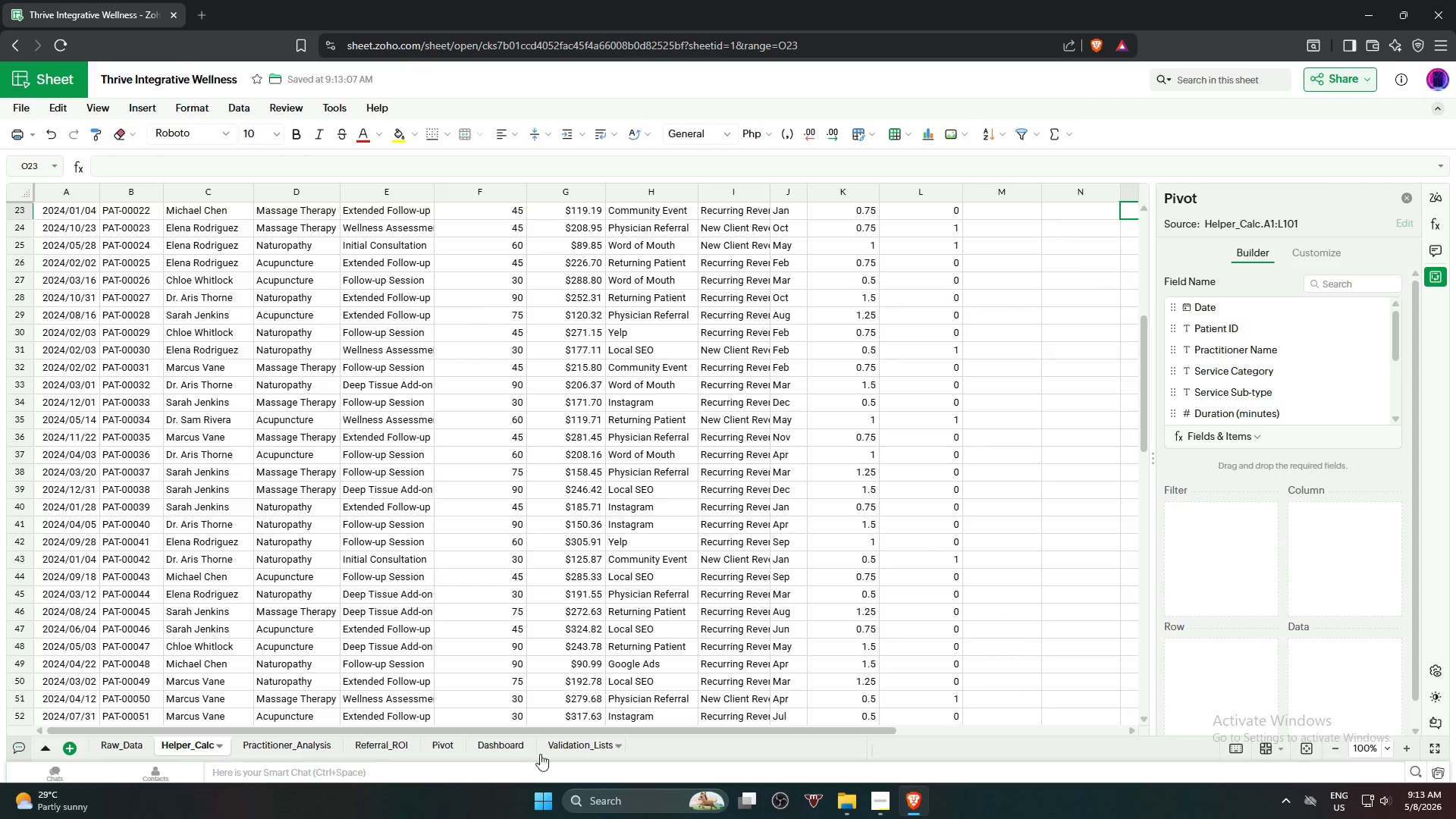 
left_click([442, 745])
 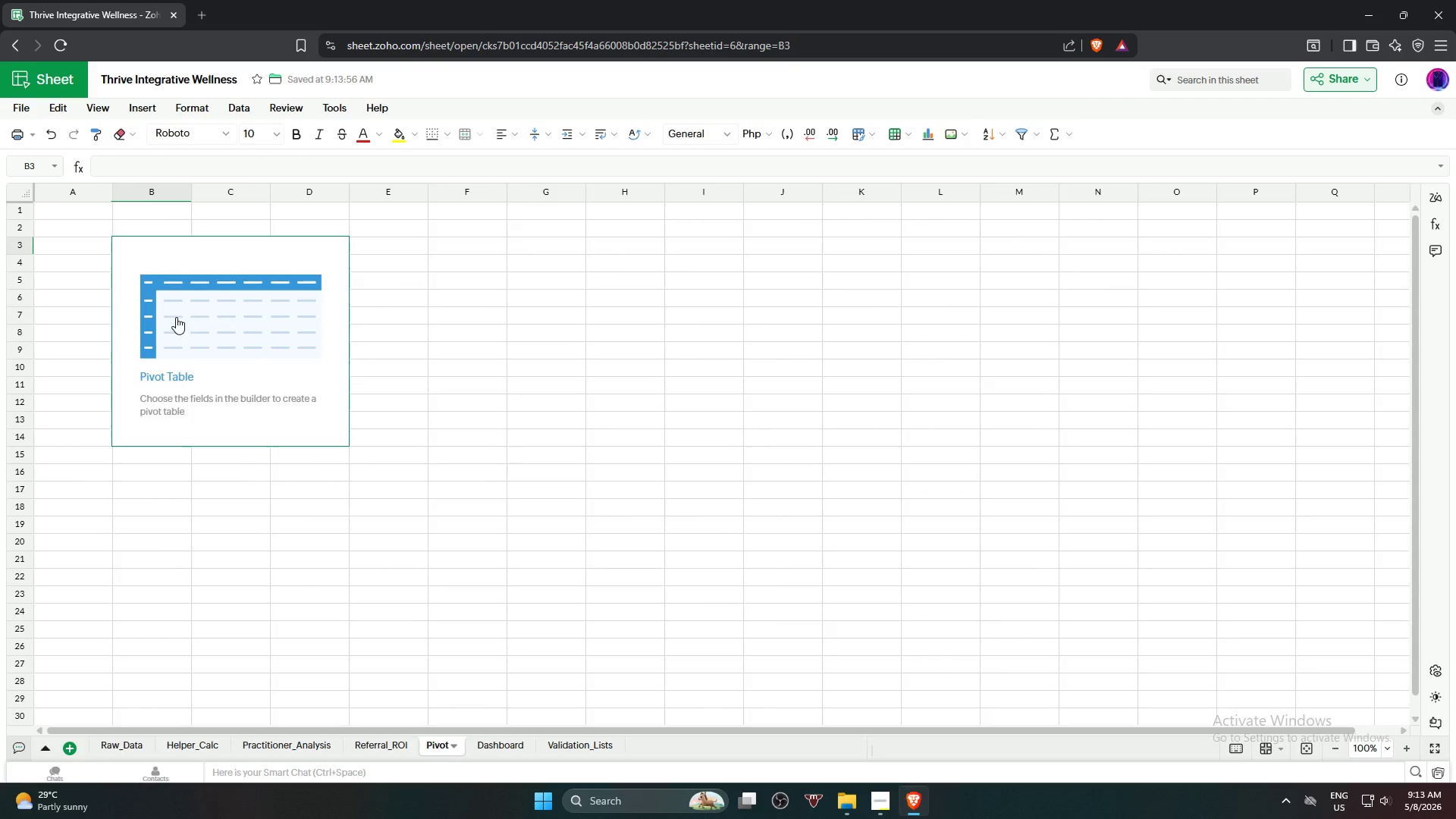 
left_click([176, 316])
 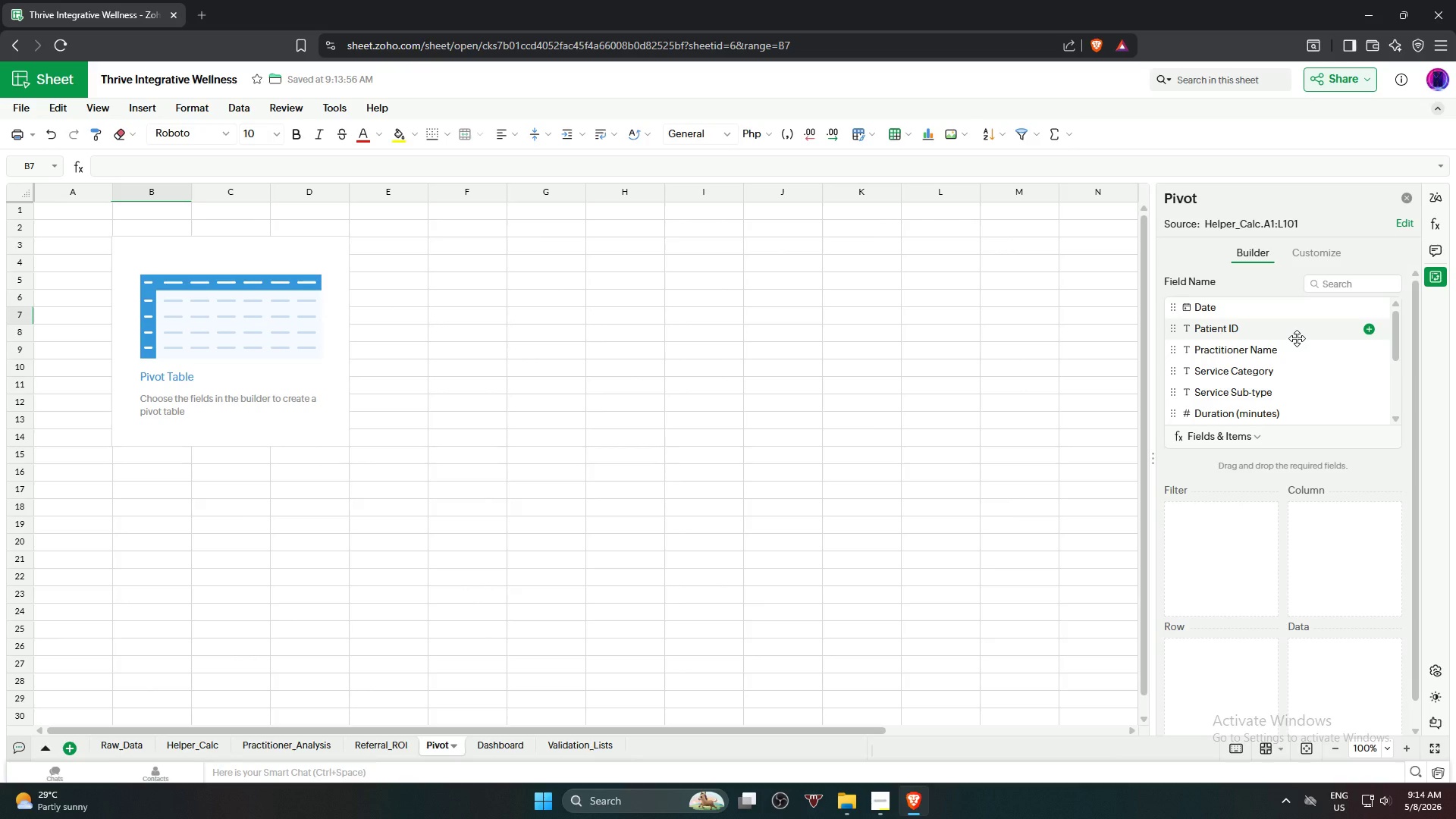 
wait(6.89)
 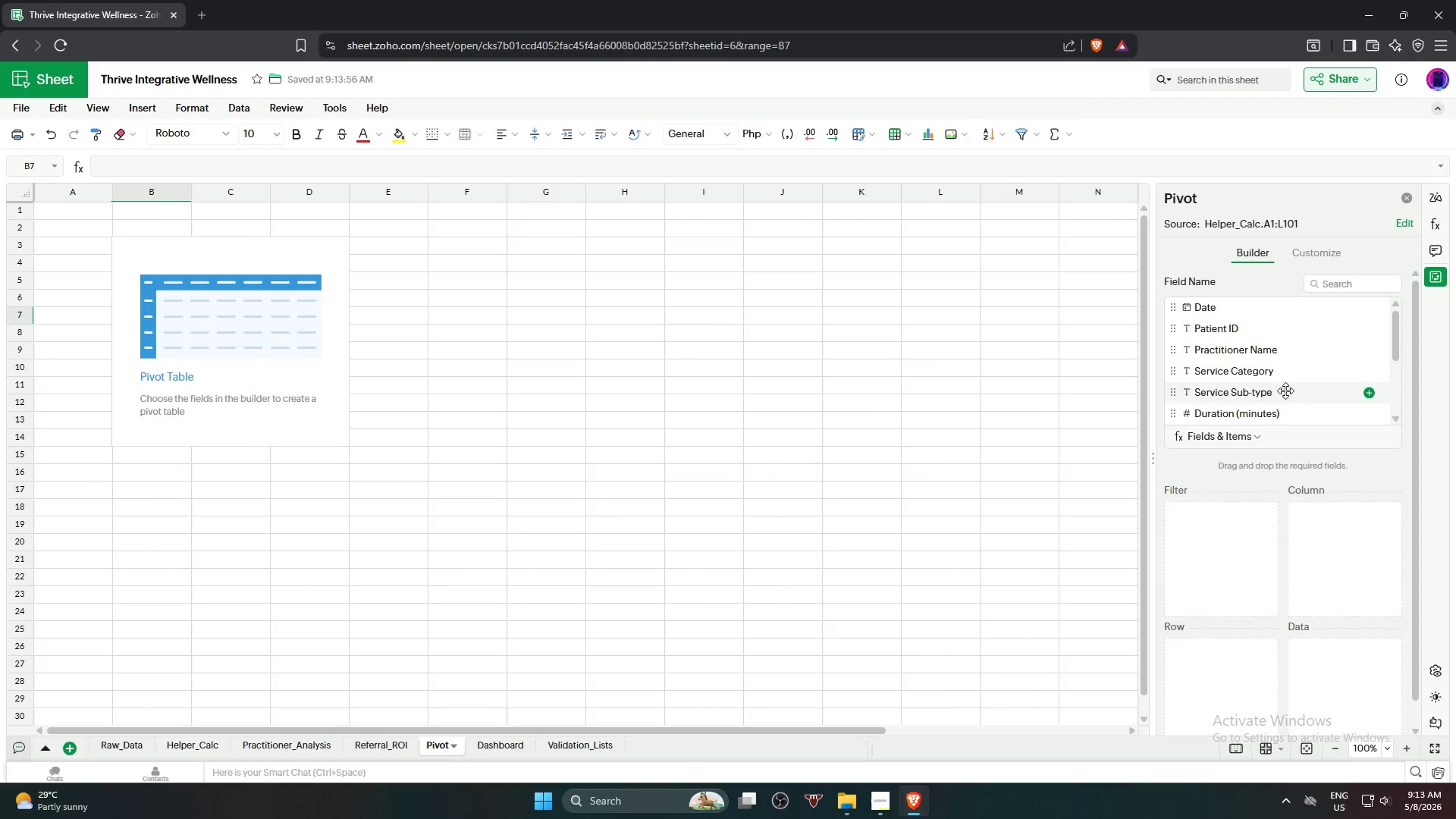 
left_click_drag(start_coordinate=[1396, 342], to_coordinate=[1406, 328])
 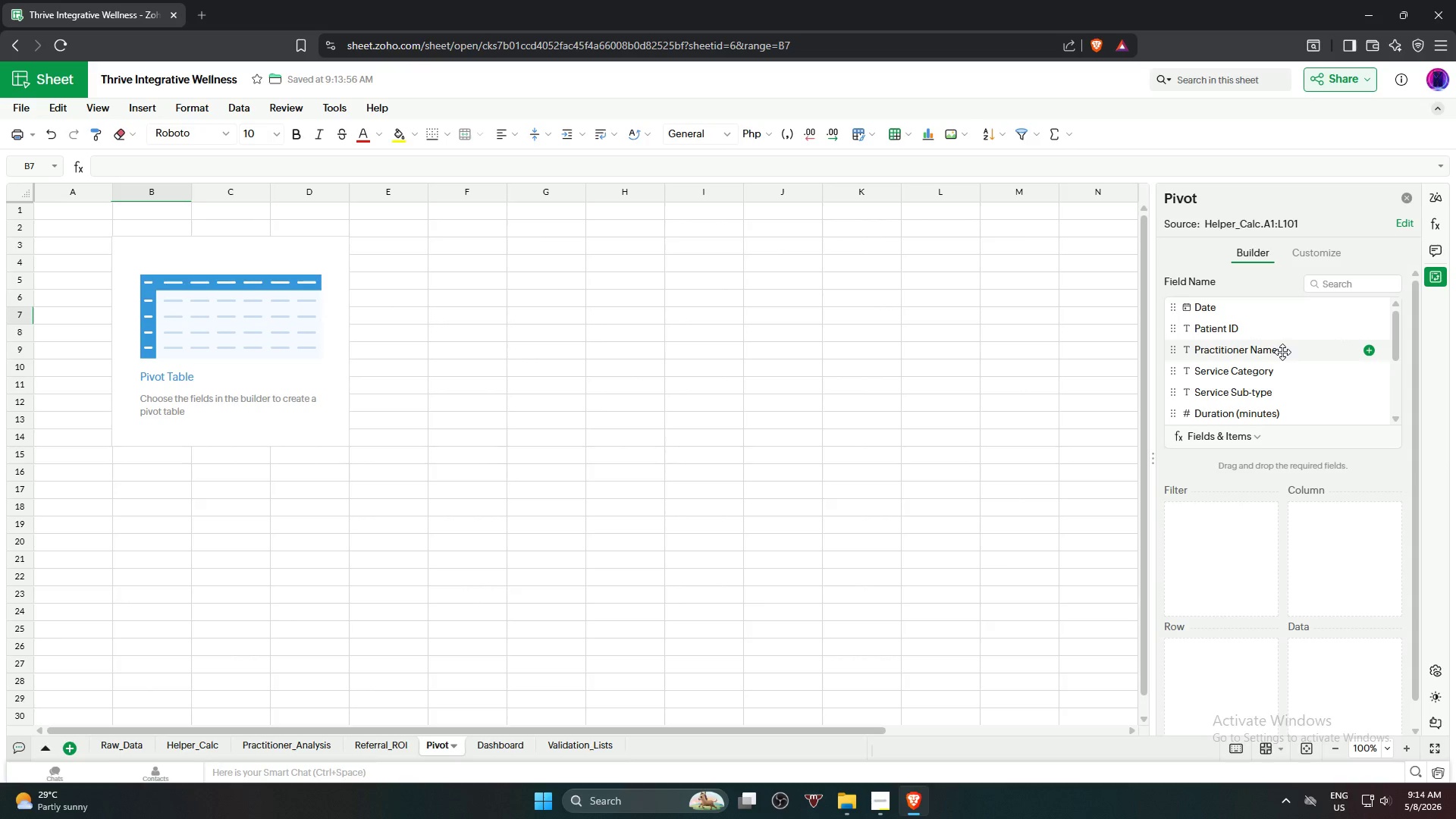 
left_click_drag(start_coordinate=[1282, 352], to_coordinate=[1241, 673])
 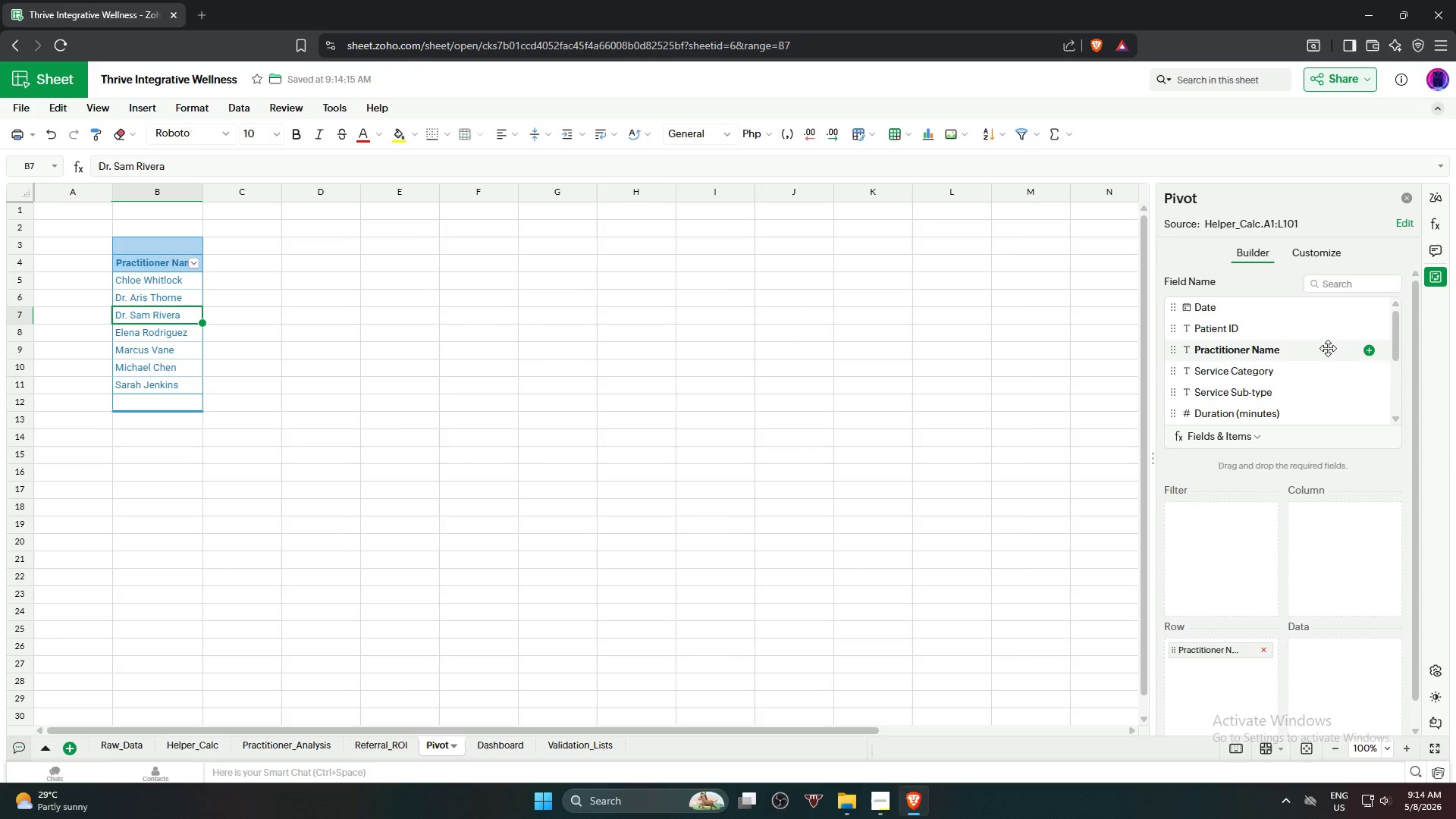 
left_click_drag(start_coordinate=[1393, 329], to_coordinate=[1387, 358])
 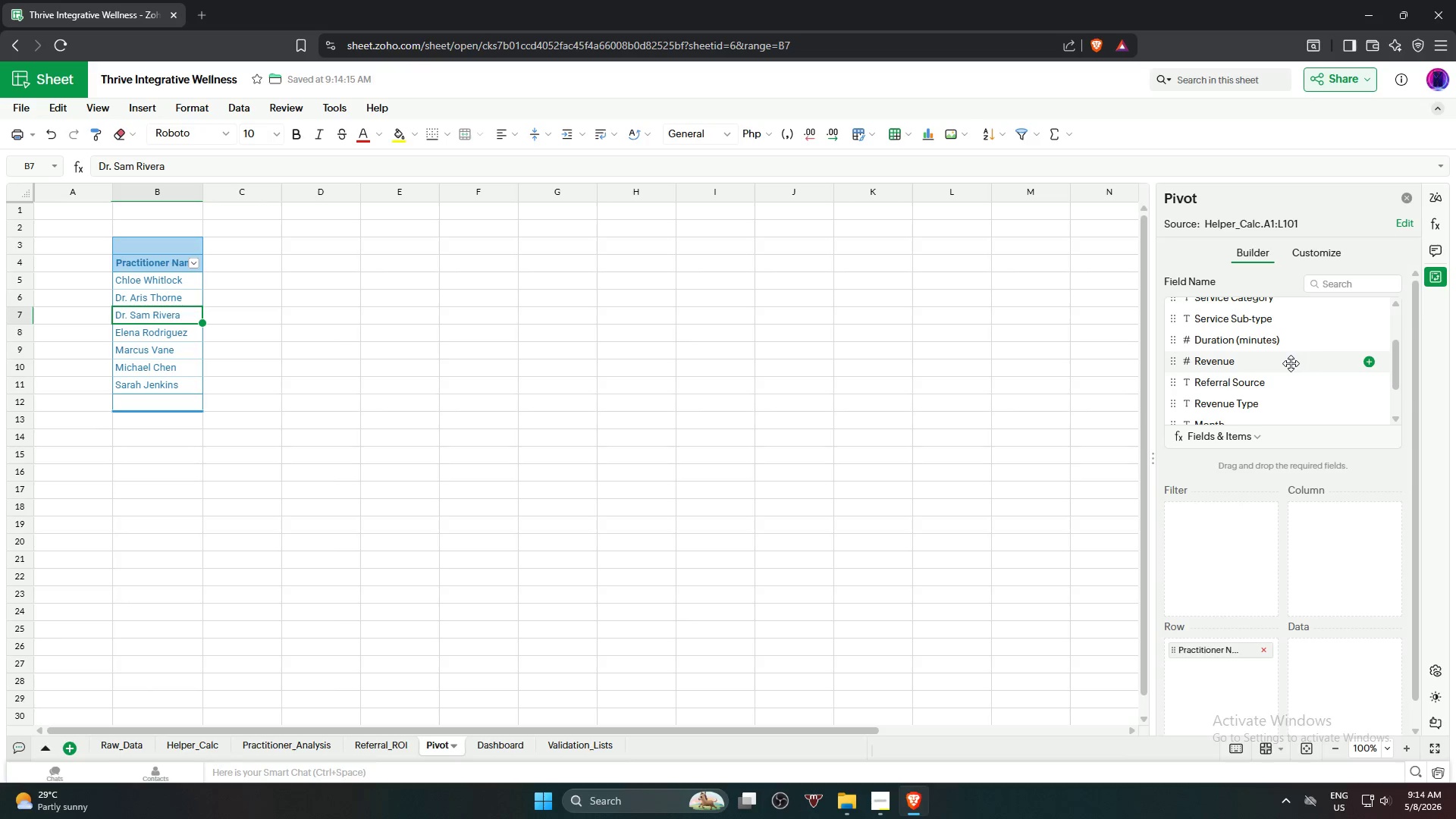 
left_click_drag(start_coordinate=[1291, 363], to_coordinate=[1282, 363])
 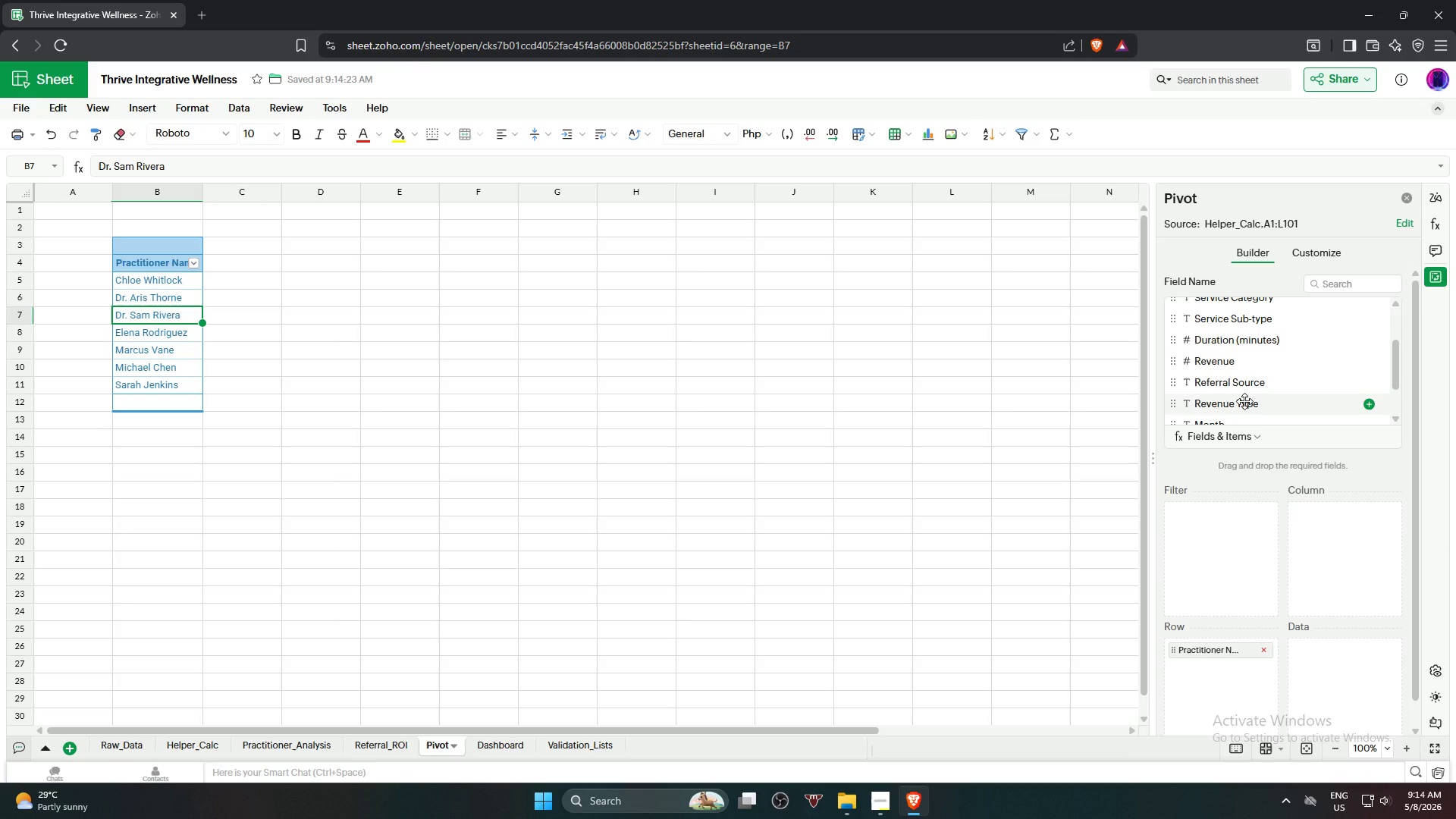 
left_click_drag(start_coordinate=[1244, 401], to_coordinate=[1330, 557])
 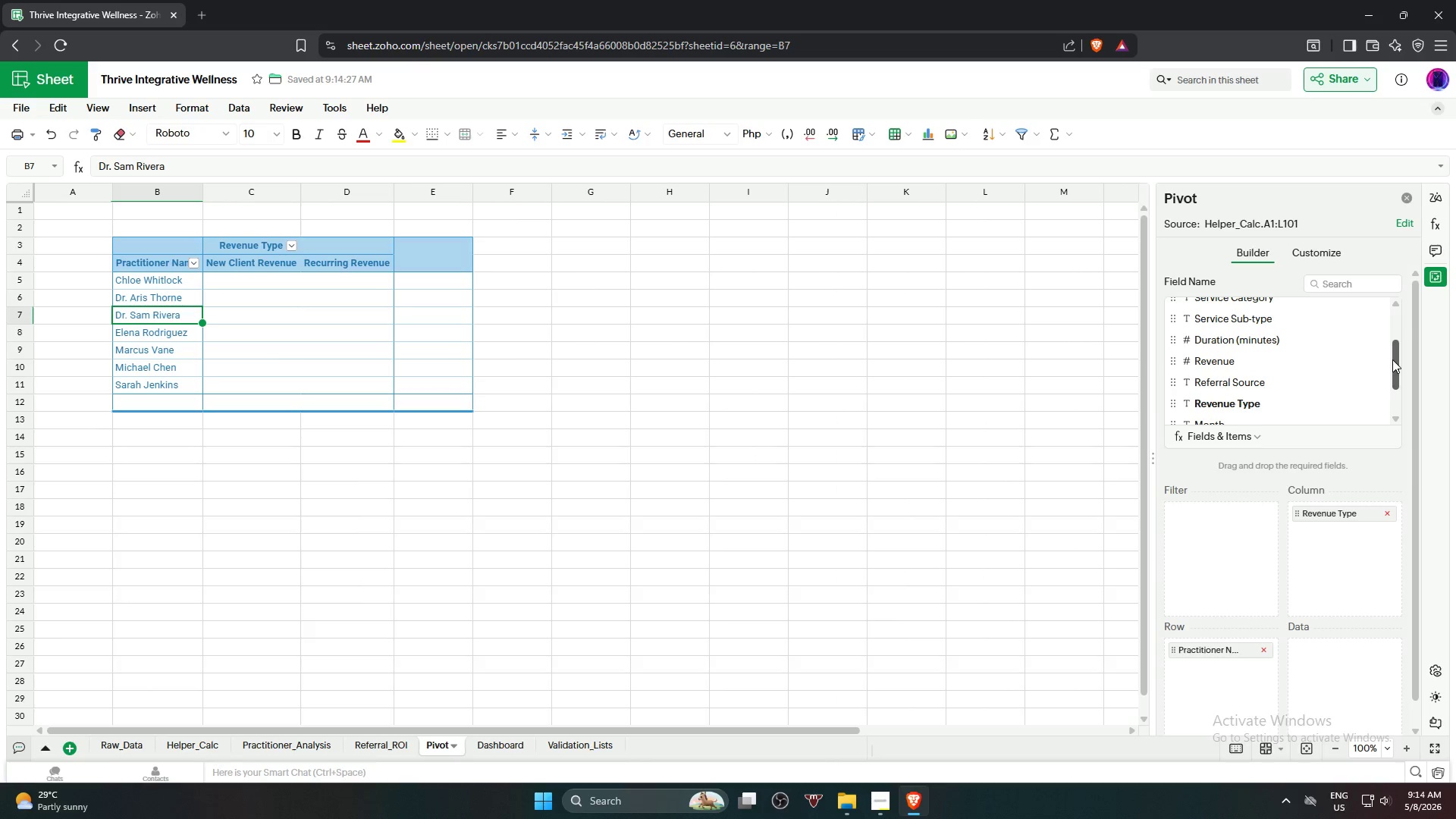 
left_click_drag(start_coordinate=[1392, 362], to_coordinate=[1397, 366])
 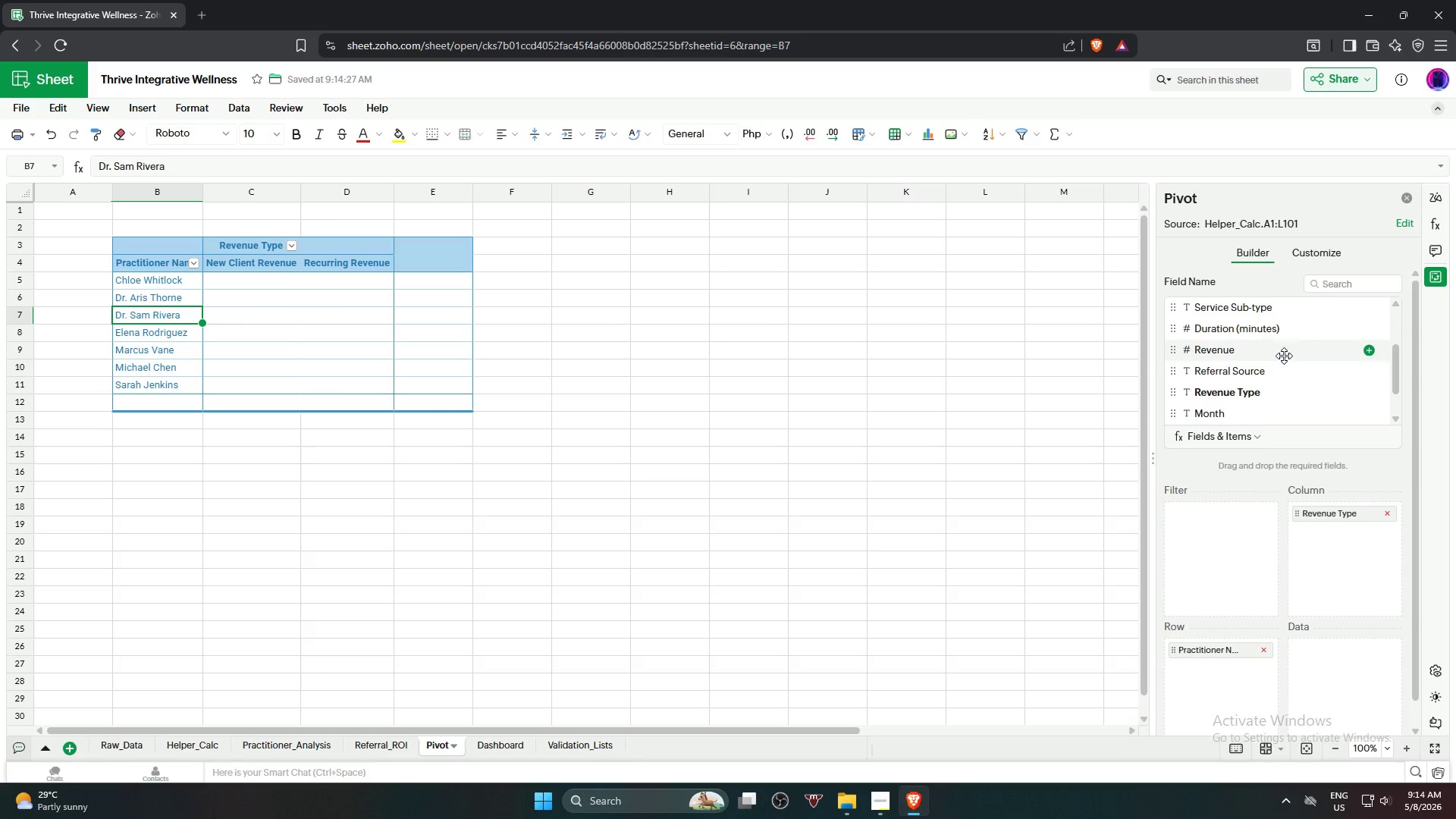 
left_click_drag(start_coordinate=[1284, 355], to_coordinate=[1345, 671])
 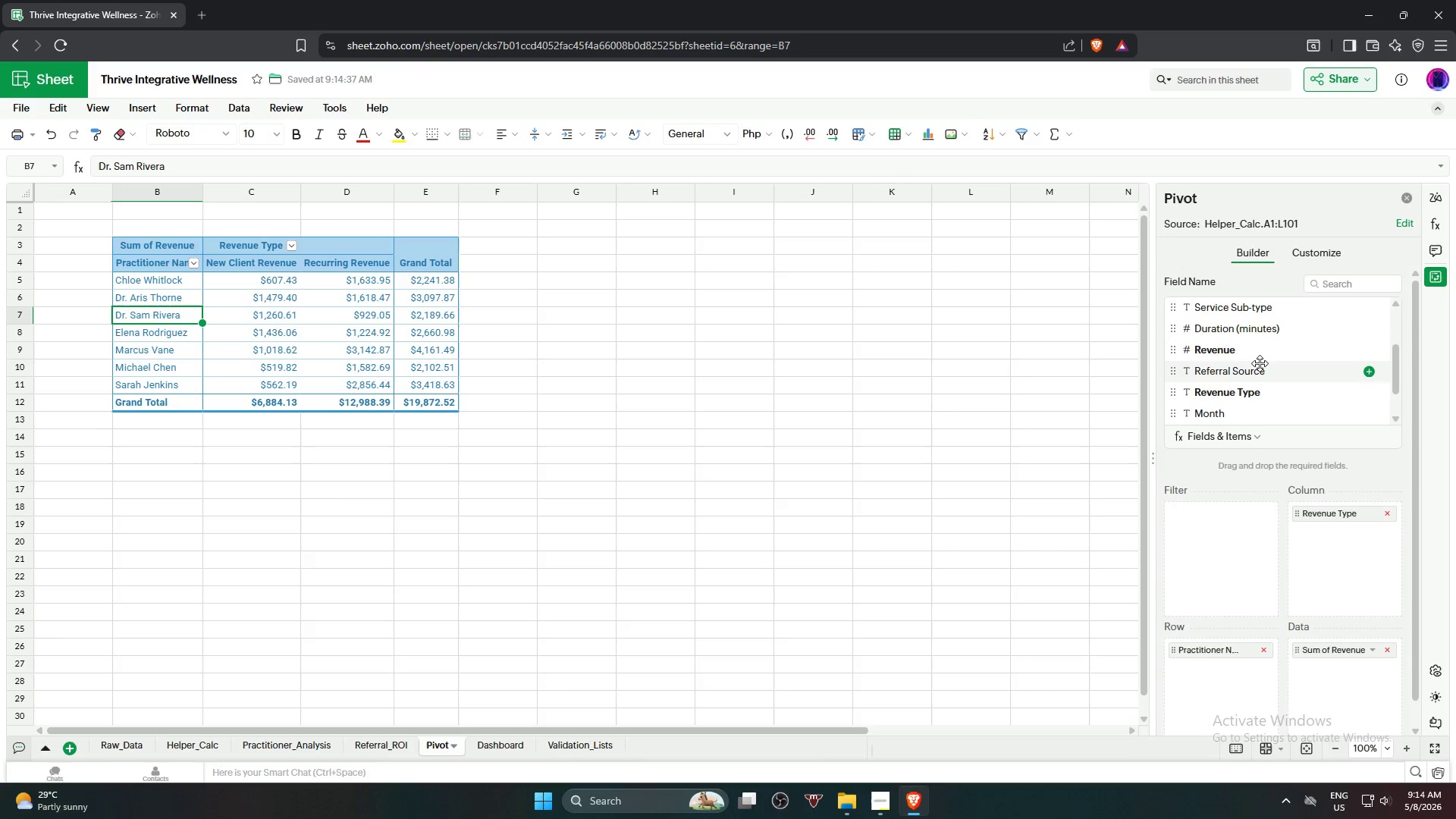 
left_click_drag(start_coordinate=[1260, 353], to_coordinate=[1327, 686])
 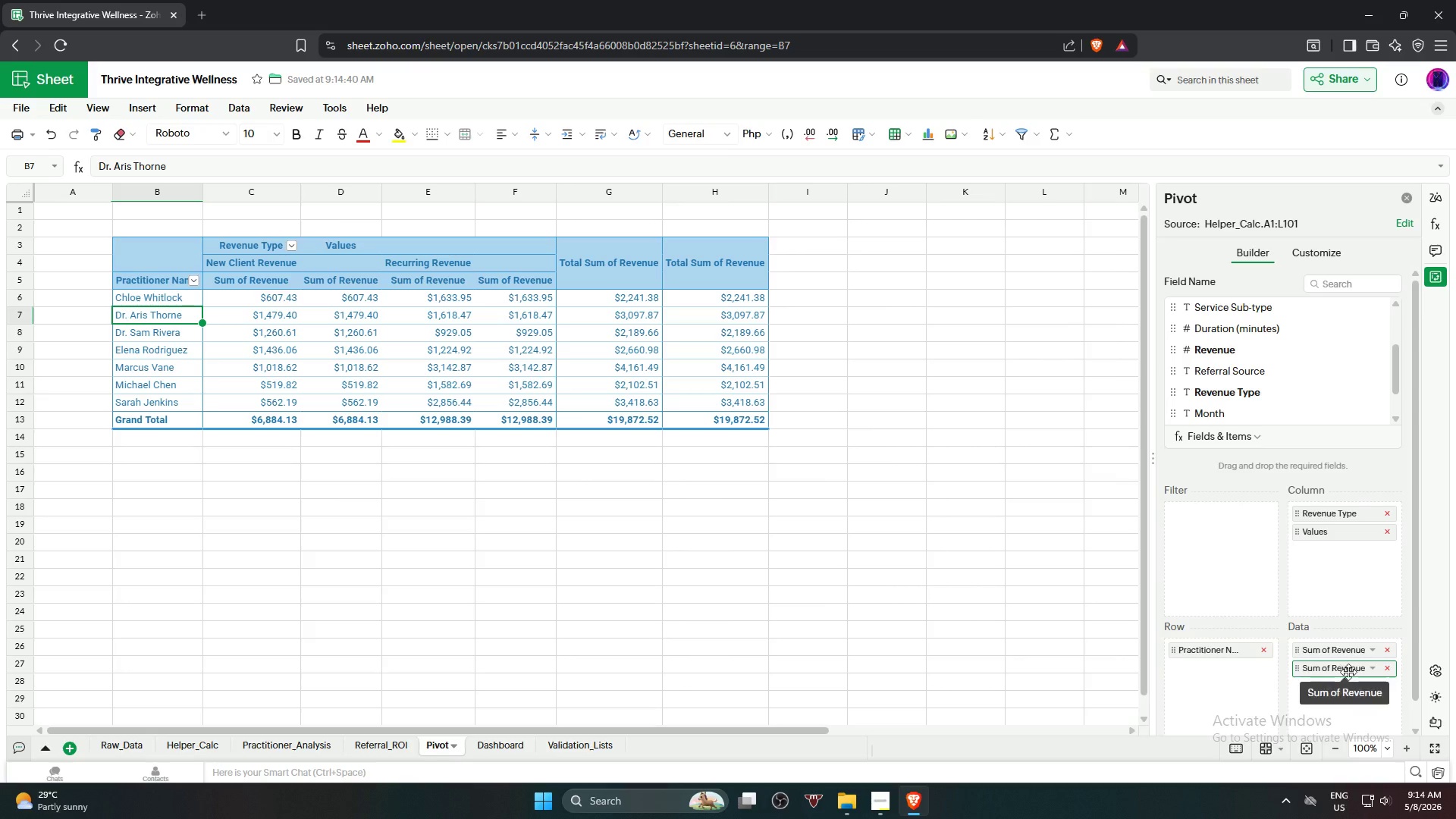 
left_click([1349, 673])
 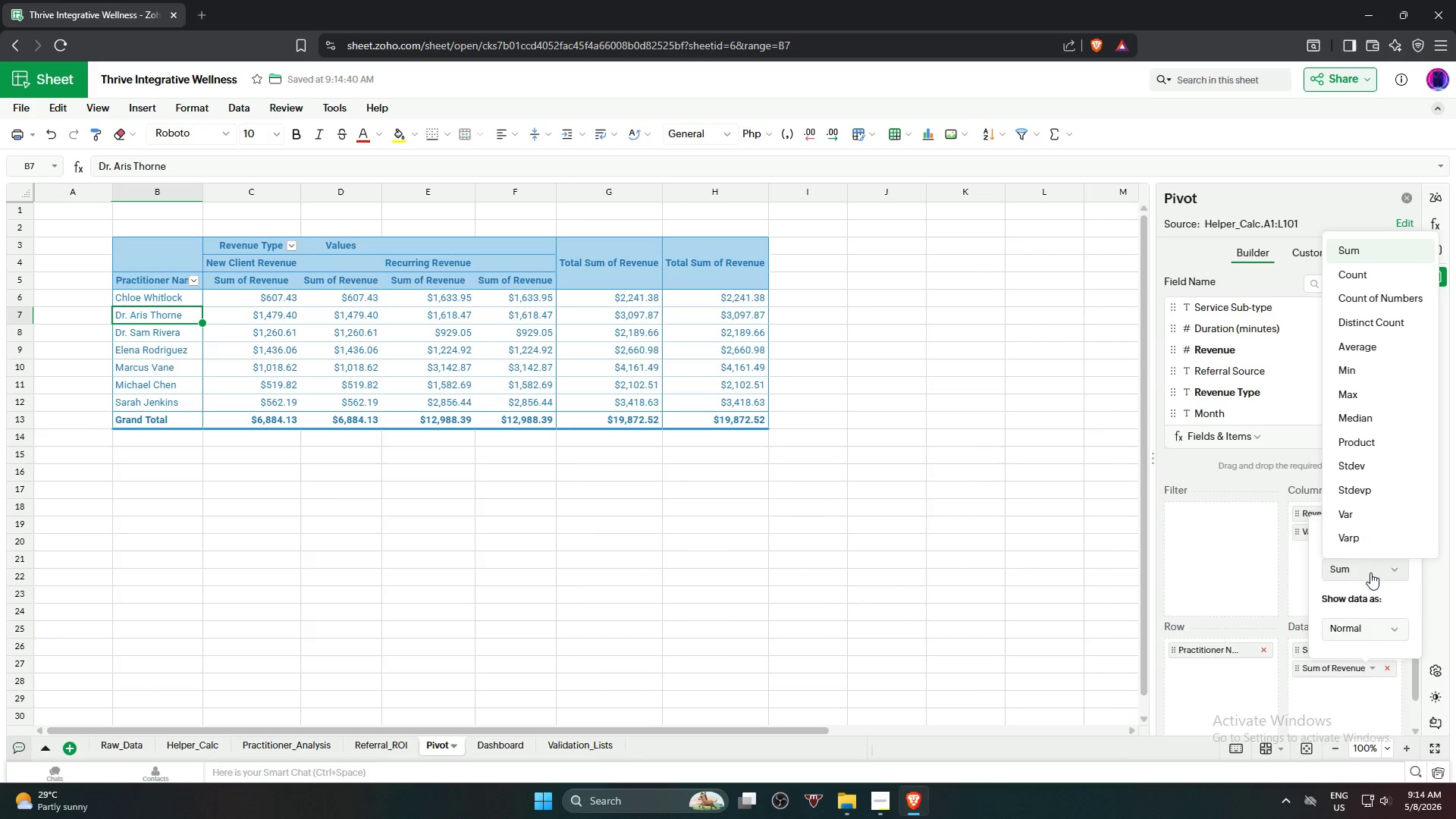 
left_click([1390, 352])
 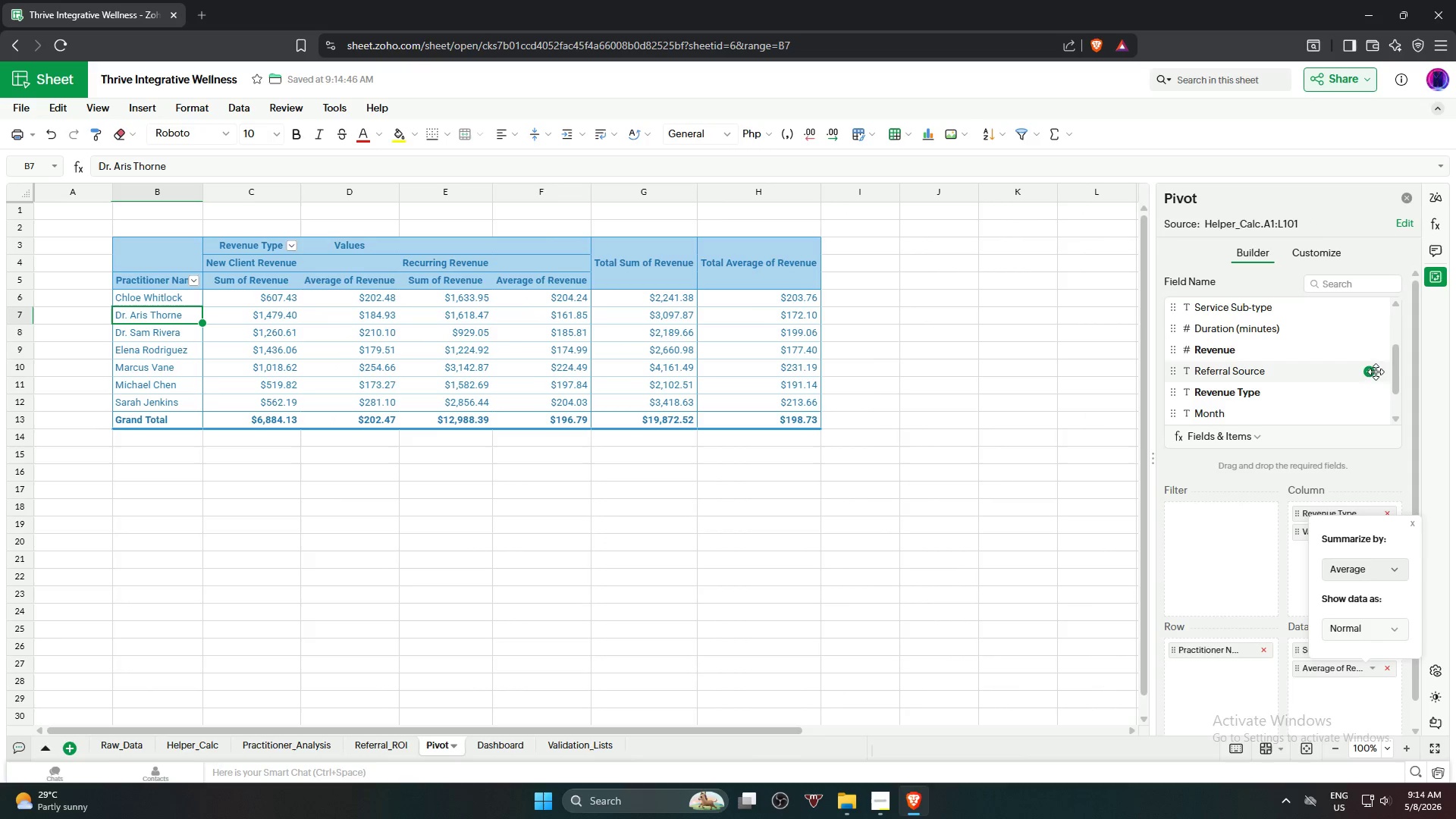 
left_click_drag(start_coordinate=[1396, 369], to_coordinate=[1389, 394])
 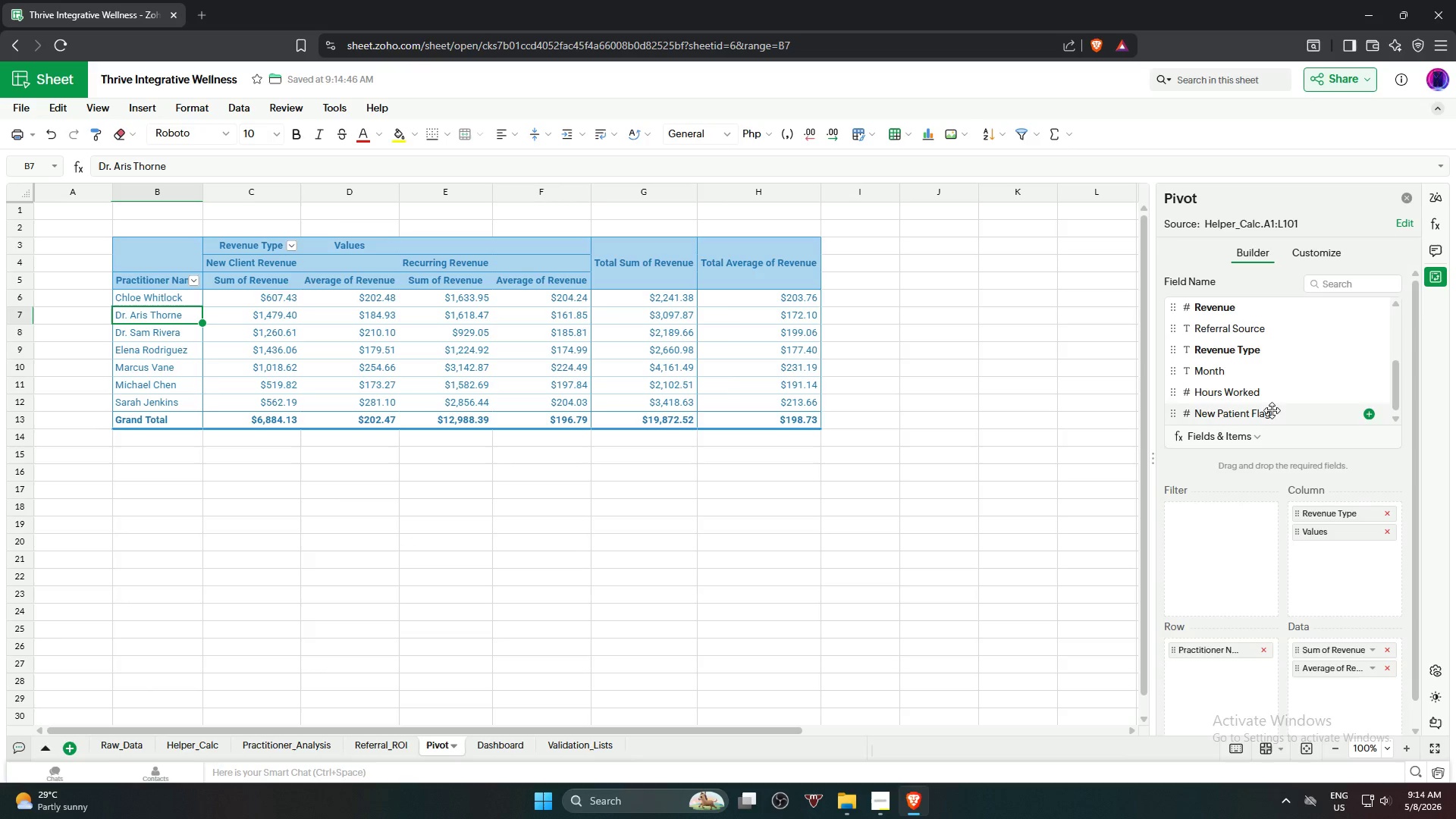 
left_click_drag(start_coordinate=[1270, 397], to_coordinate=[1343, 699])
 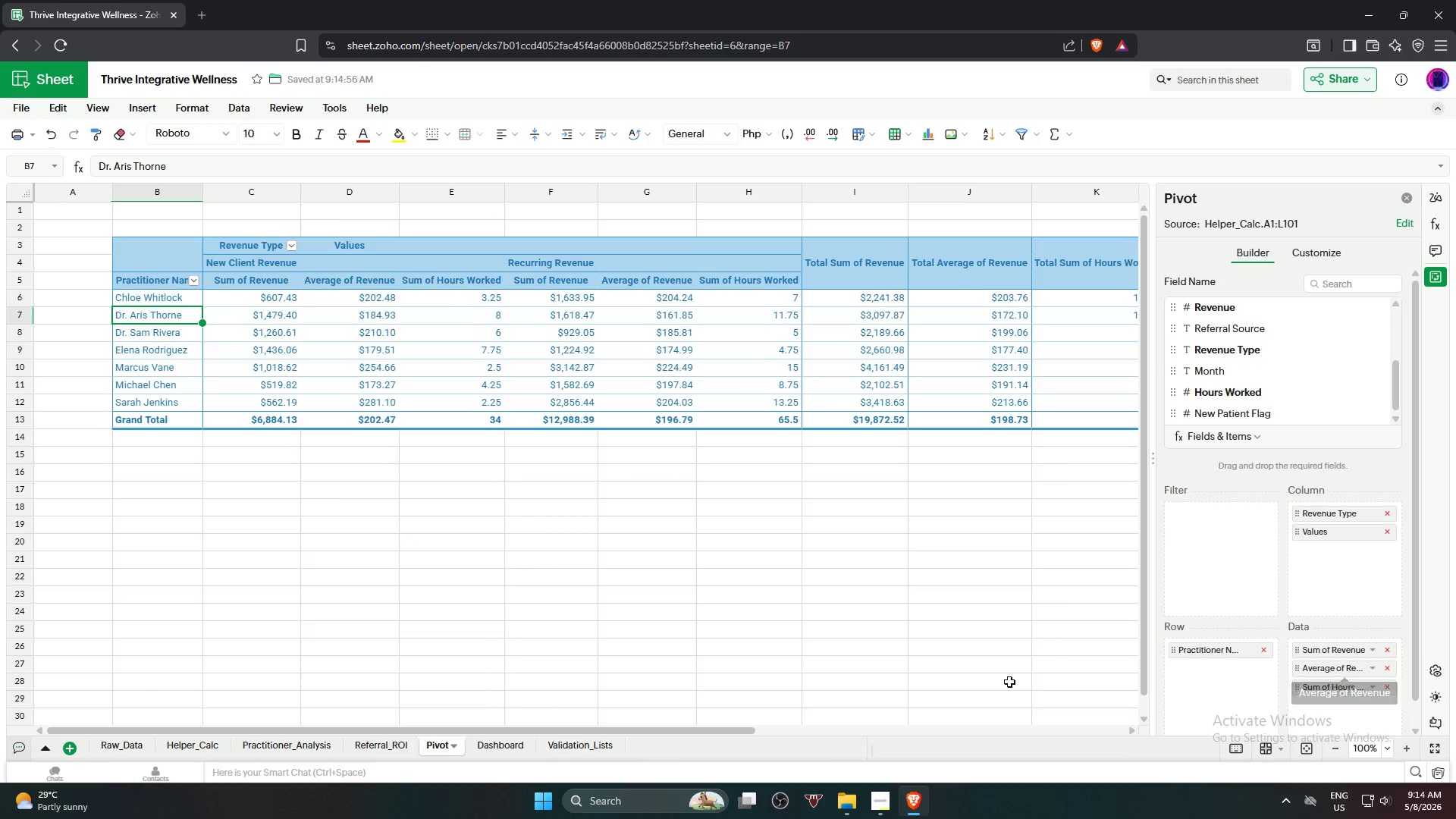 
left_click_drag(start_coordinate=[720, 728], to_coordinate=[751, 717])
 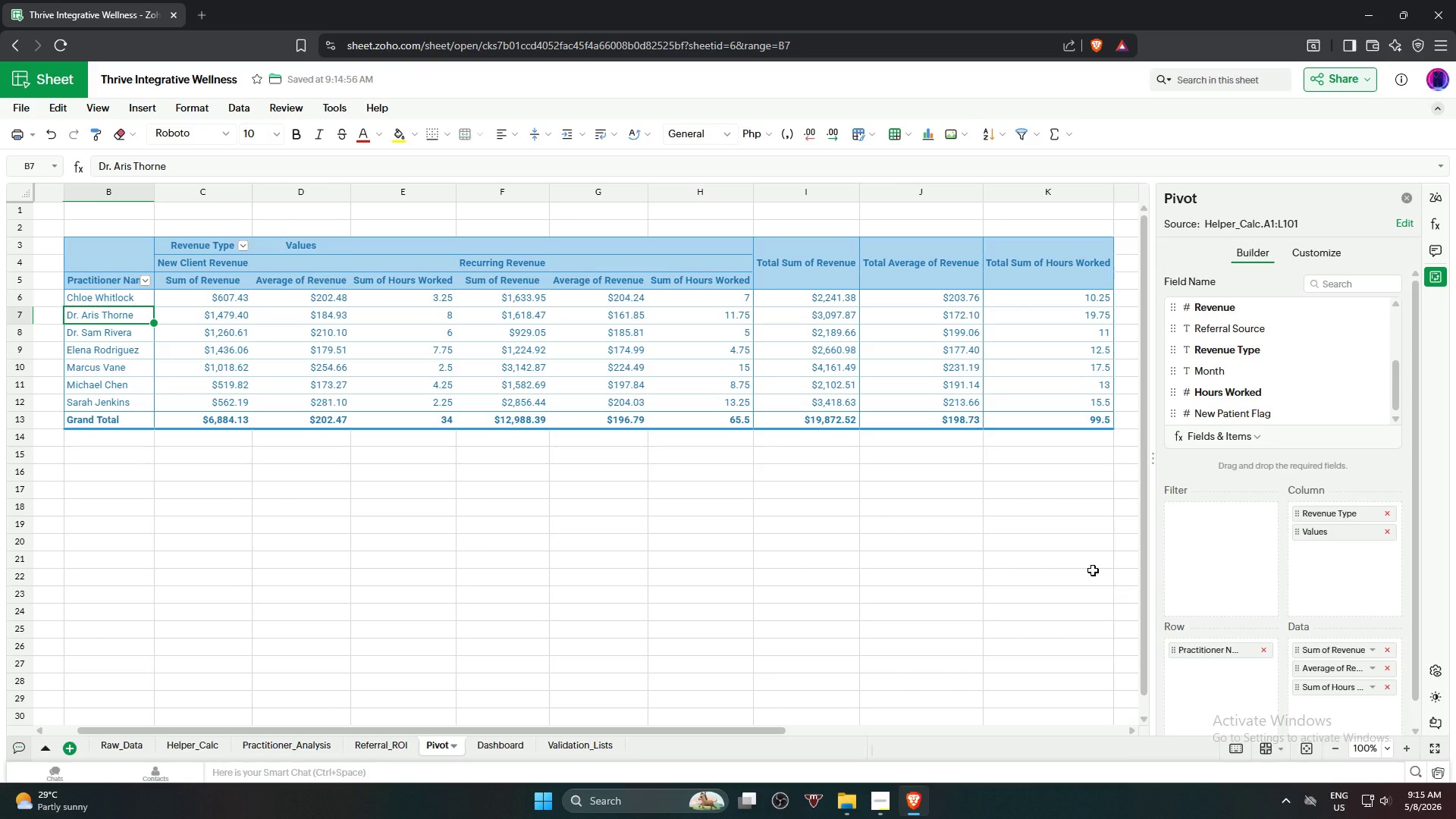 
wait(21.44)
 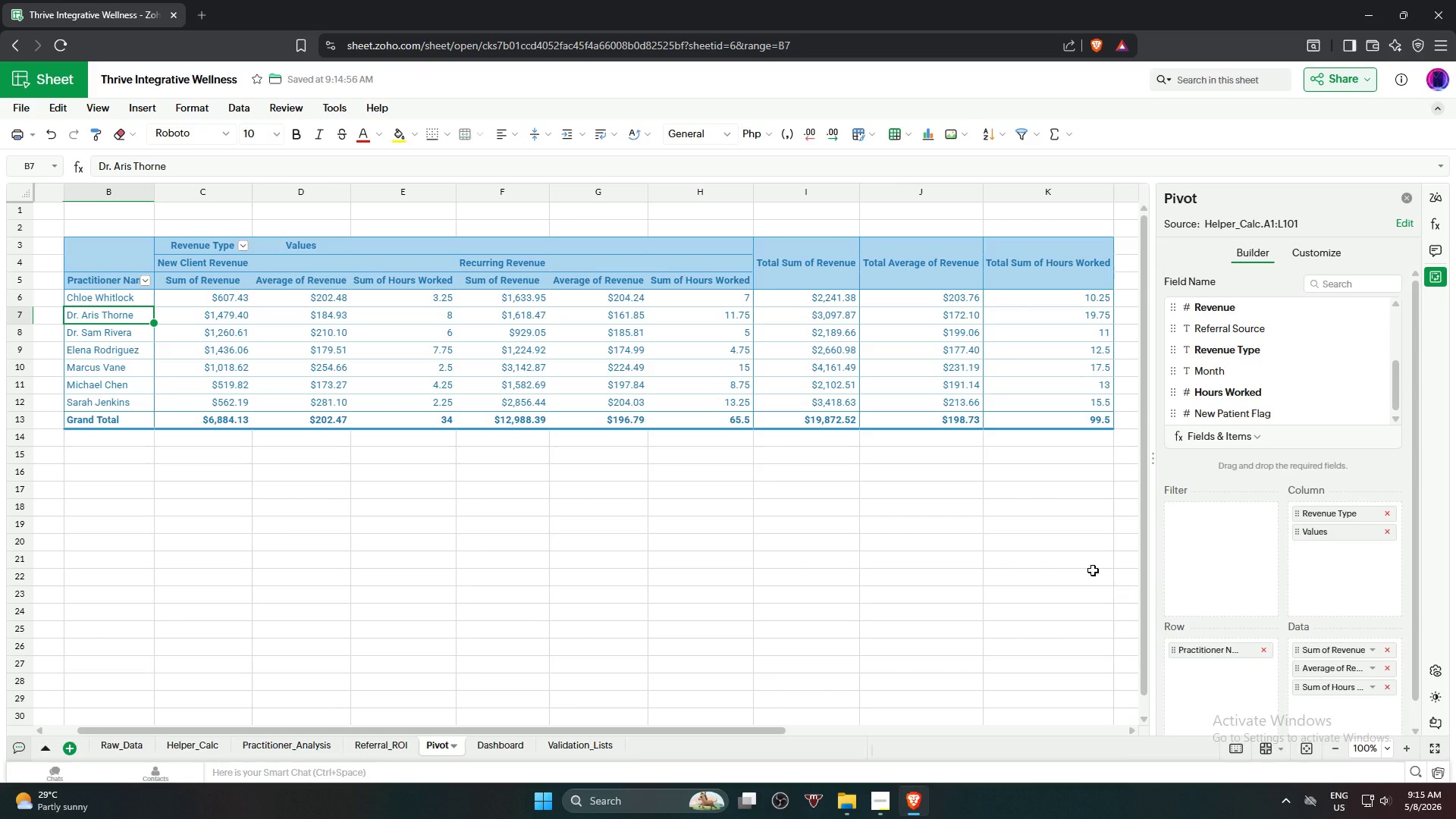 
left_click_drag(start_coordinate=[1395, 391], to_coordinate=[1397, 334])
 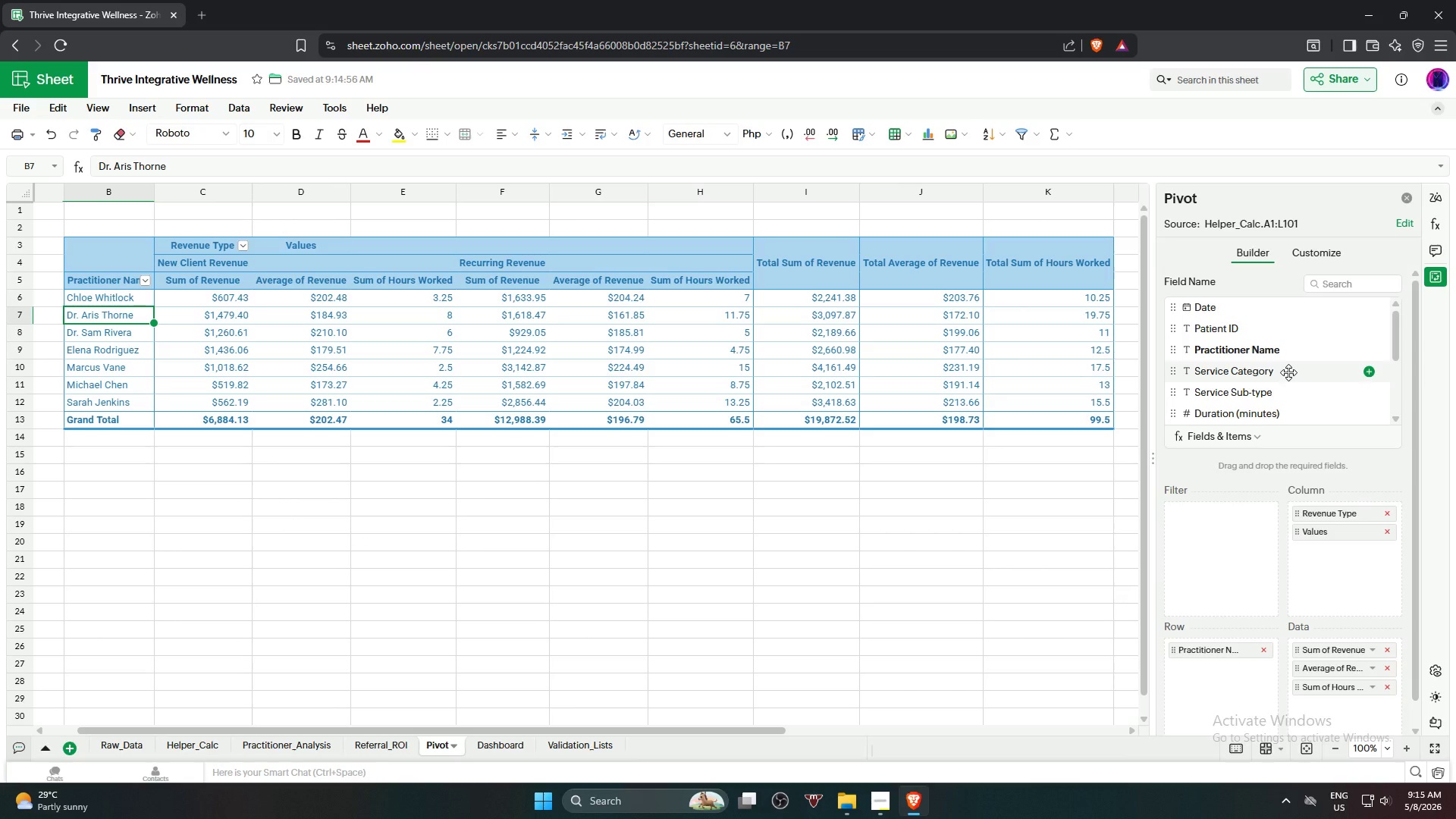 
wait(21.2)
 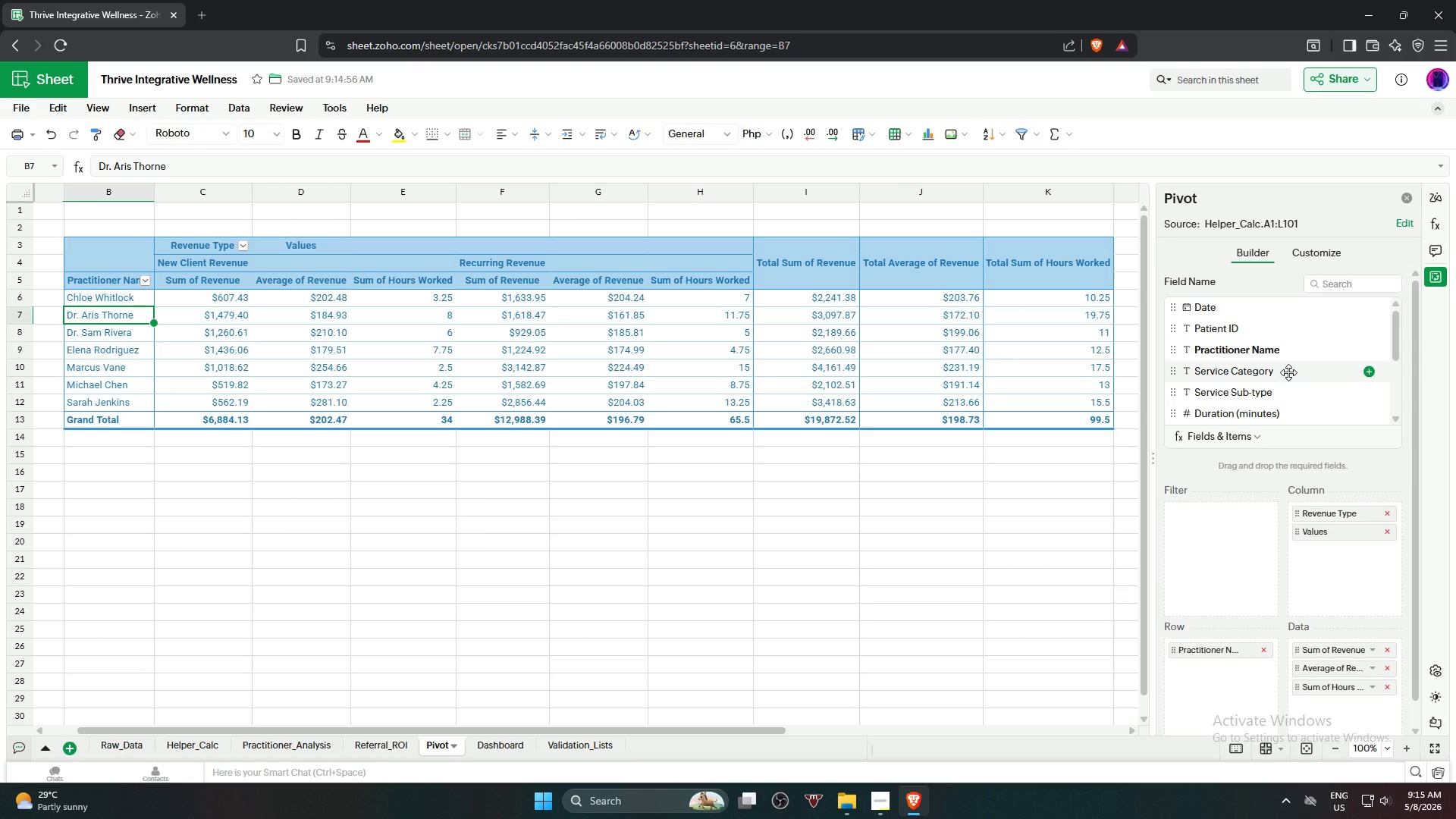 
left_click_drag(start_coordinate=[1286, 372], to_coordinate=[1236, 556])
 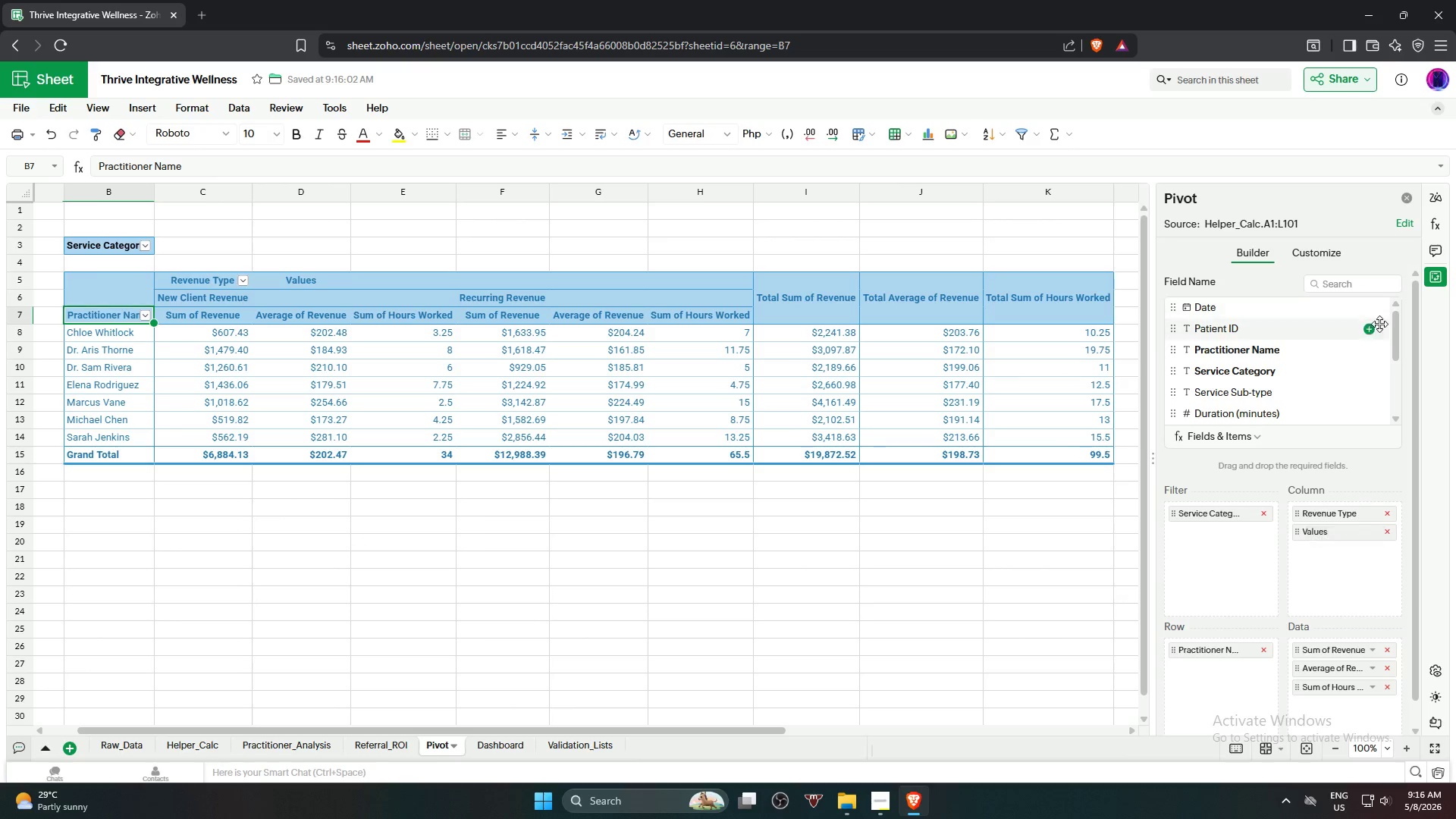 
left_click_drag(start_coordinate=[1394, 349], to_coordinate=[1392, 398])
 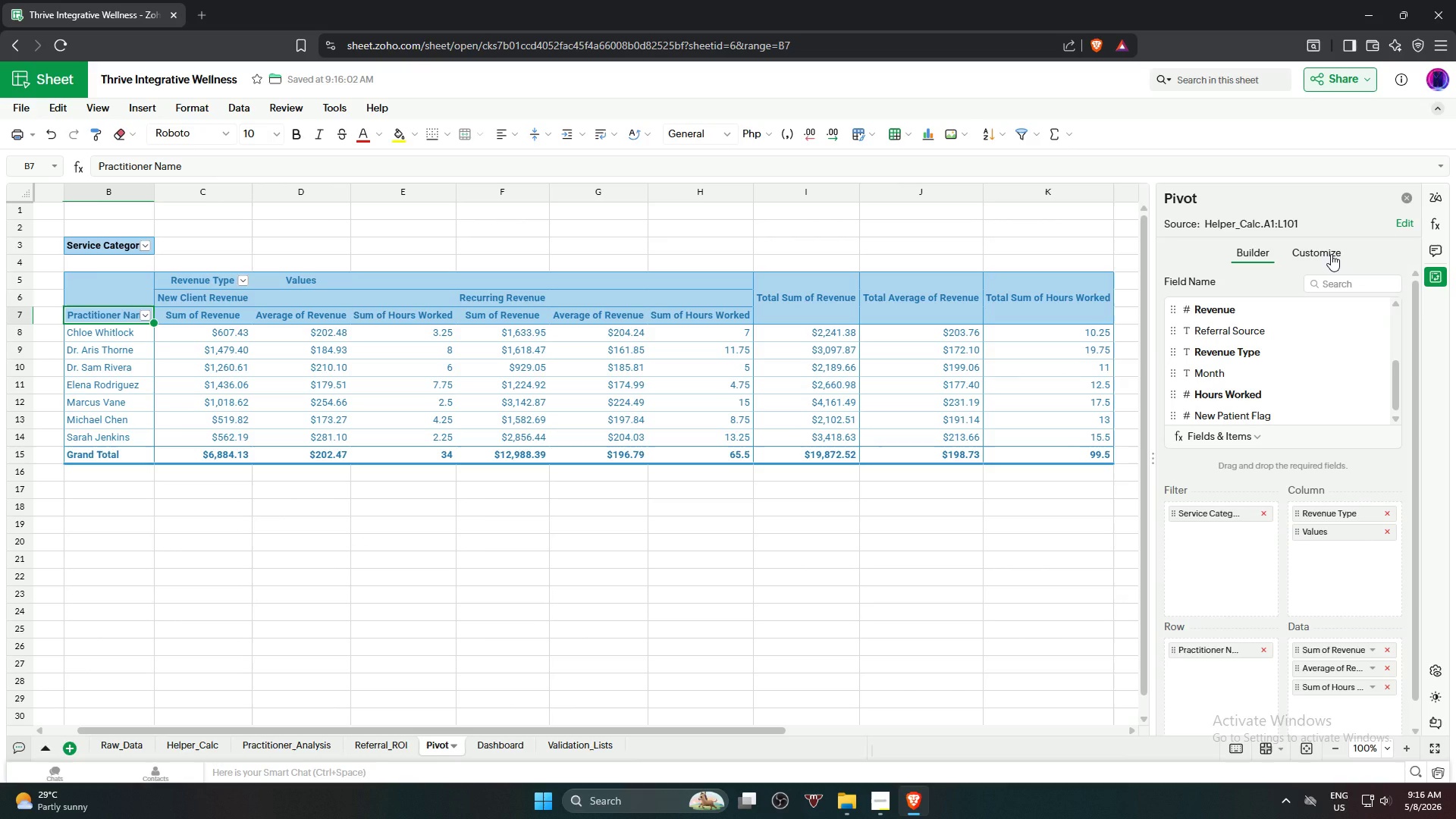 
left_click([1331, 254])
 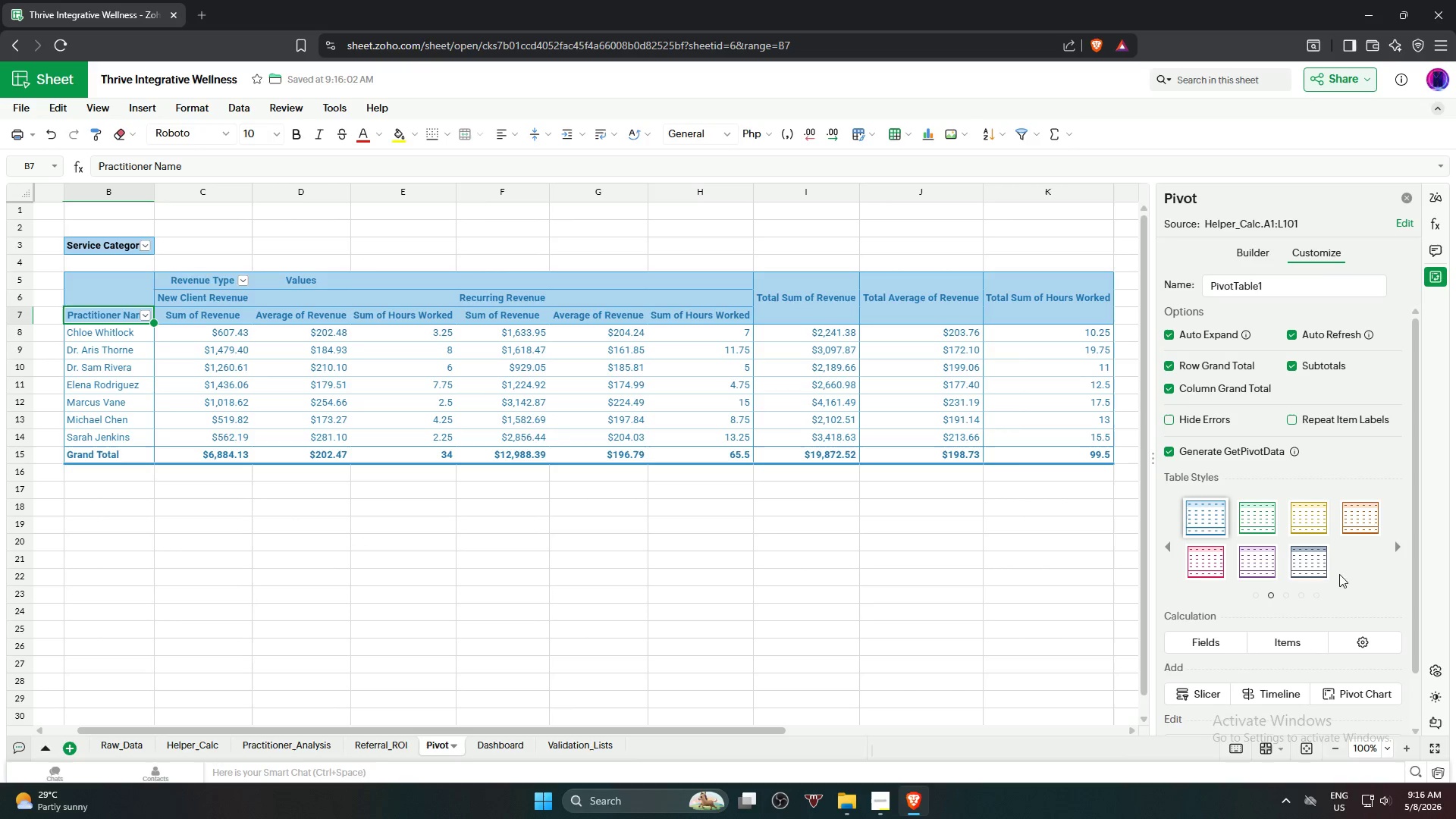 
left_click([1299, 594])
 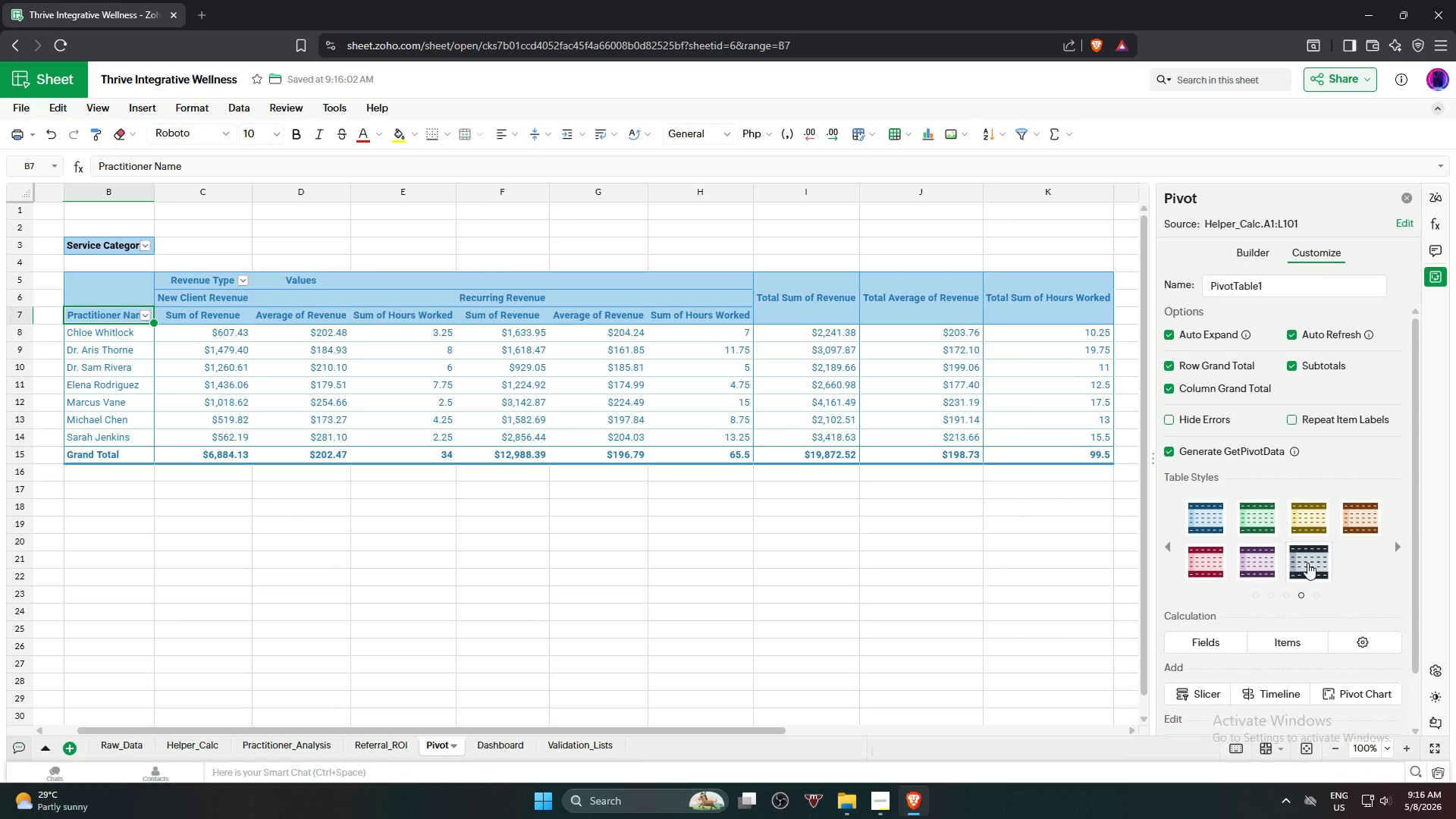 
left_click([1307, 560])
 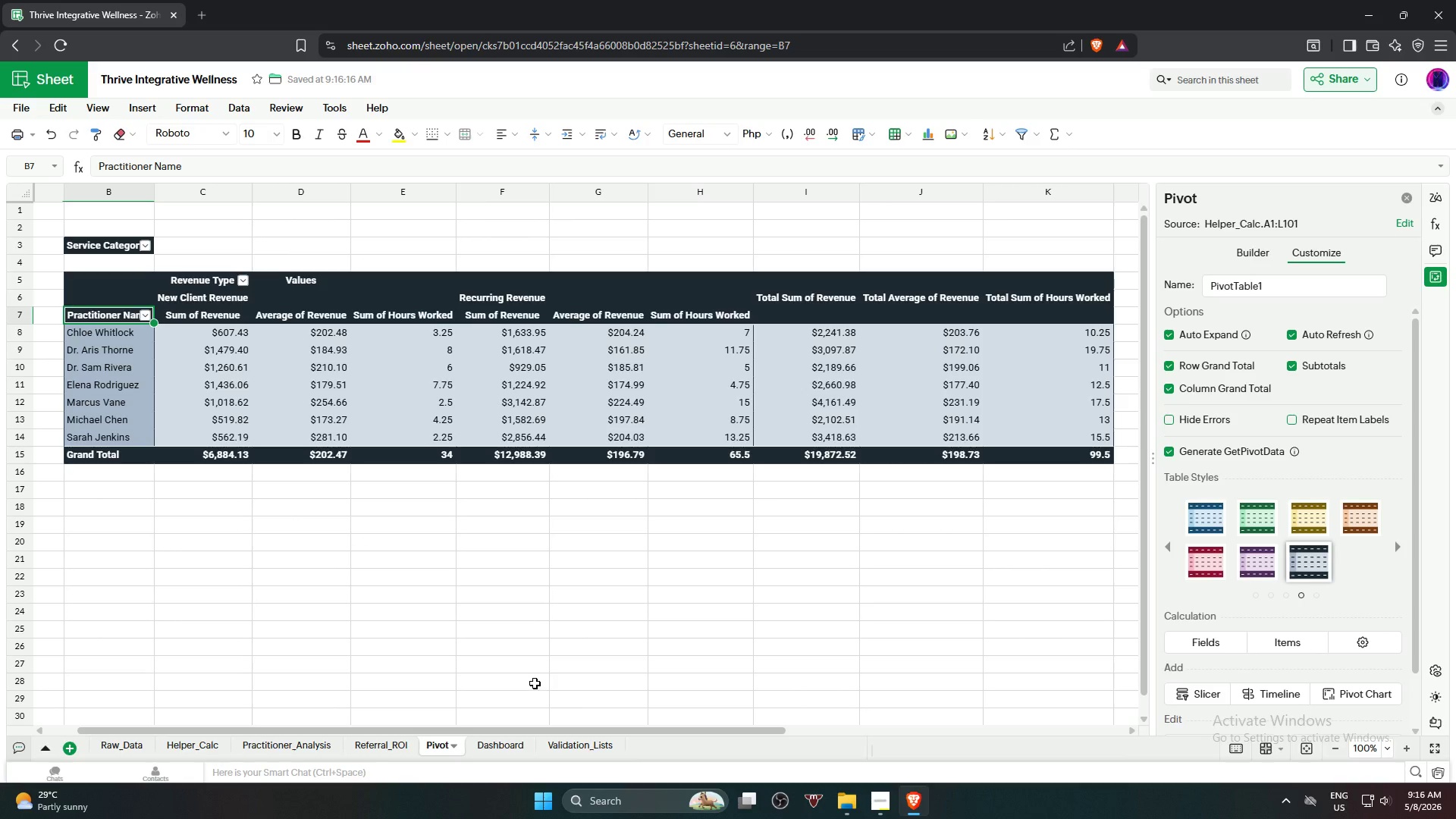 
wait(34.3)
 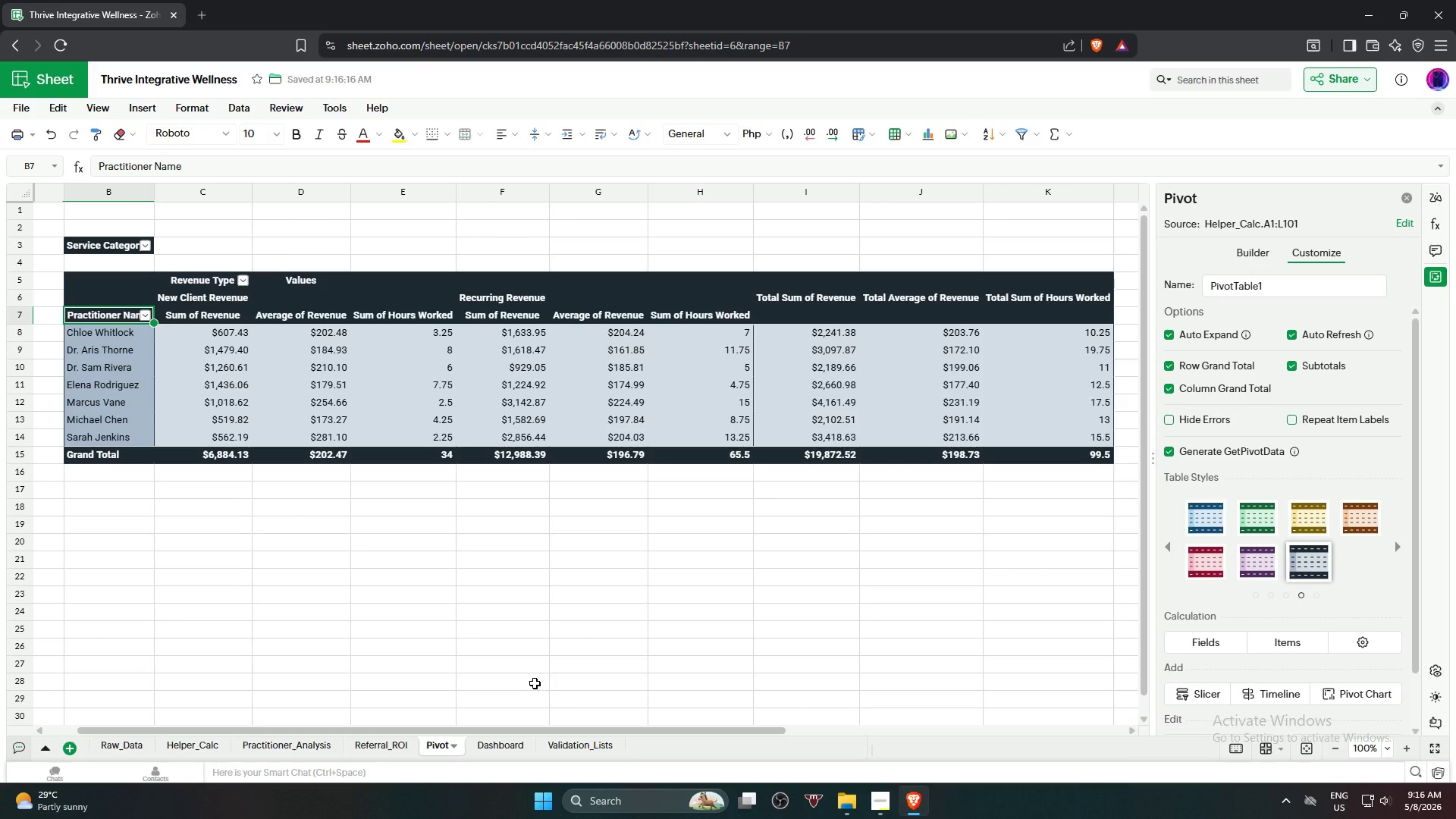 
left_click([1286, 596])
 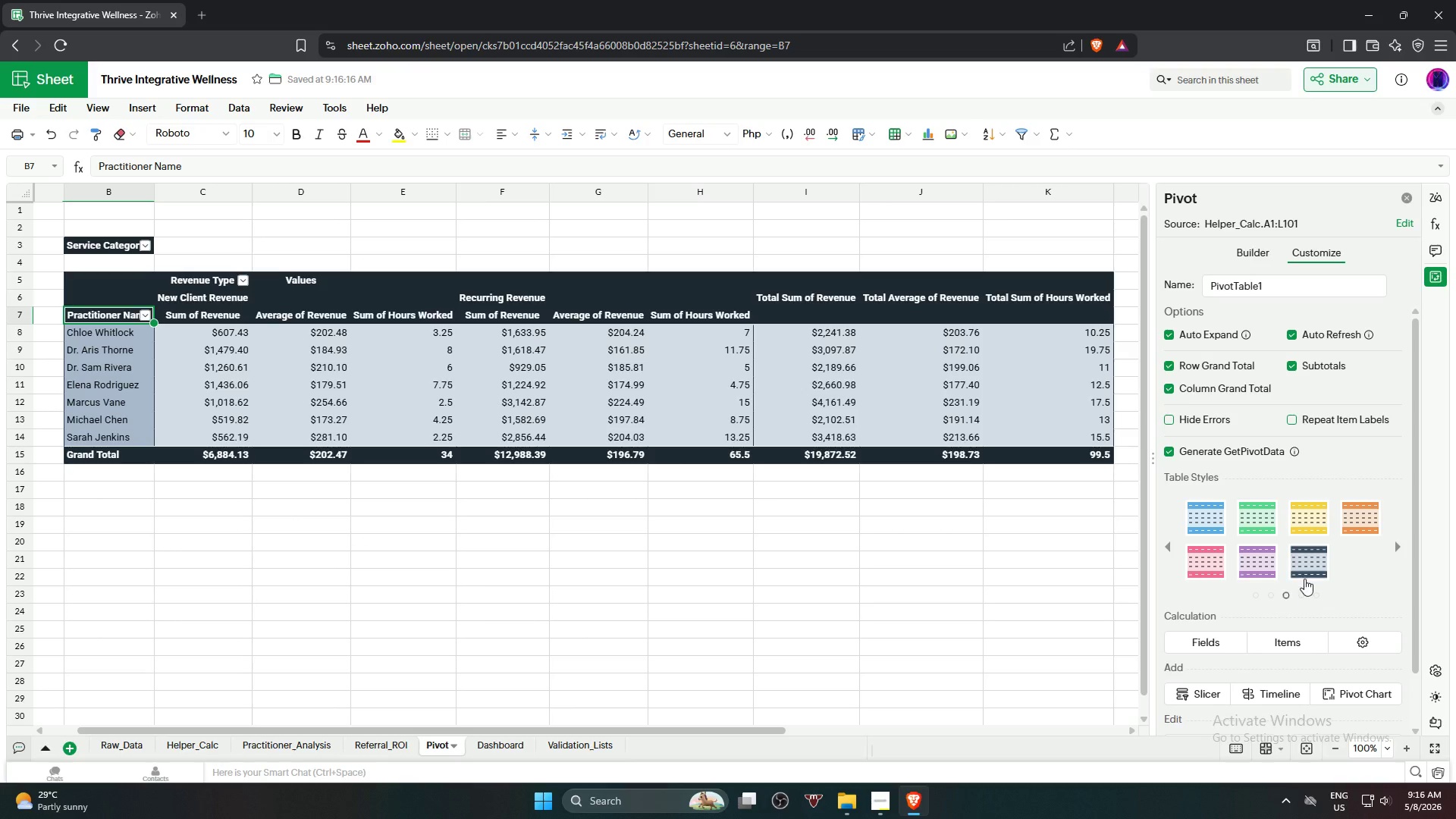 
left_click([1310, 573])
 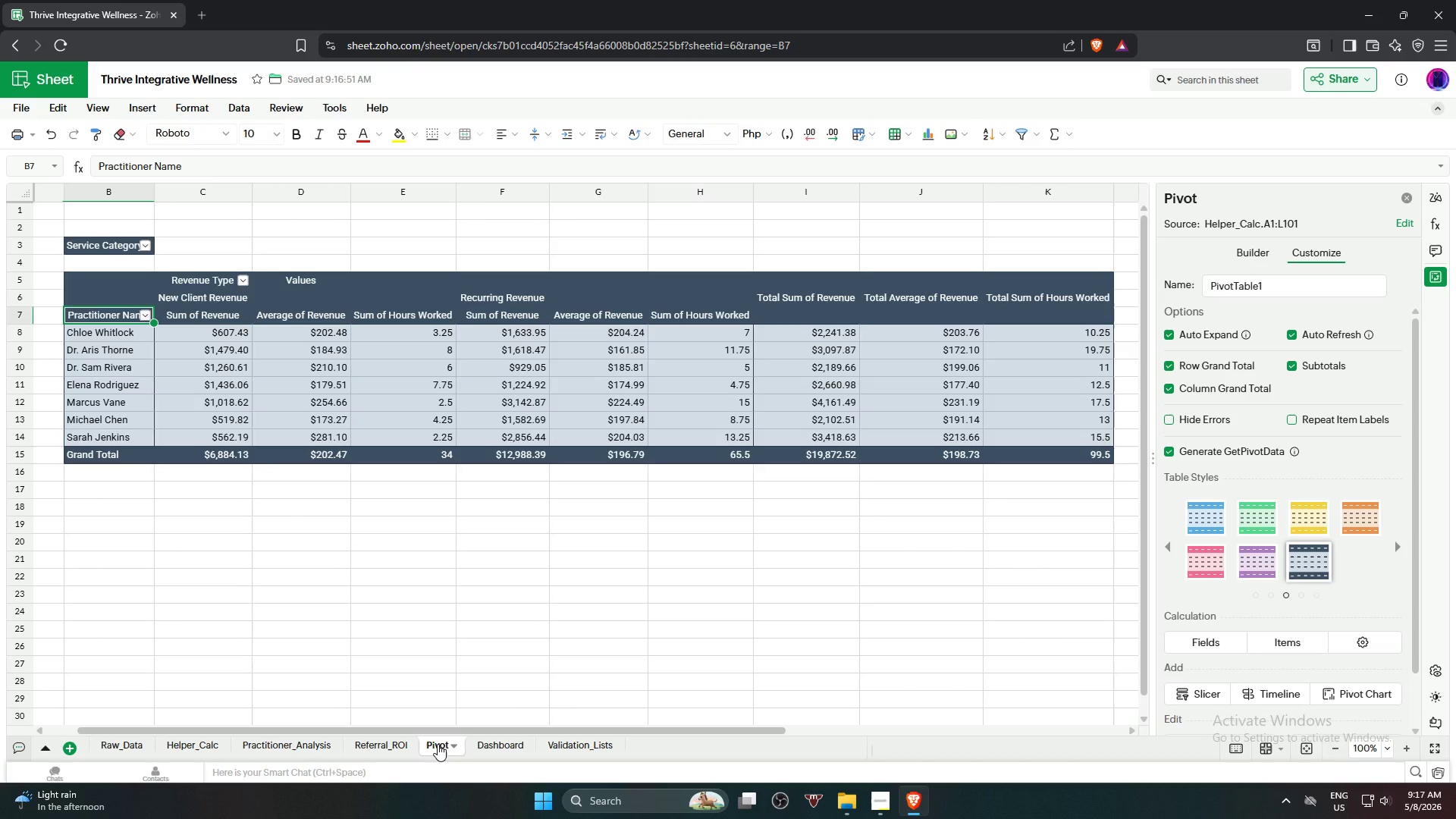 
wait(27.64)
 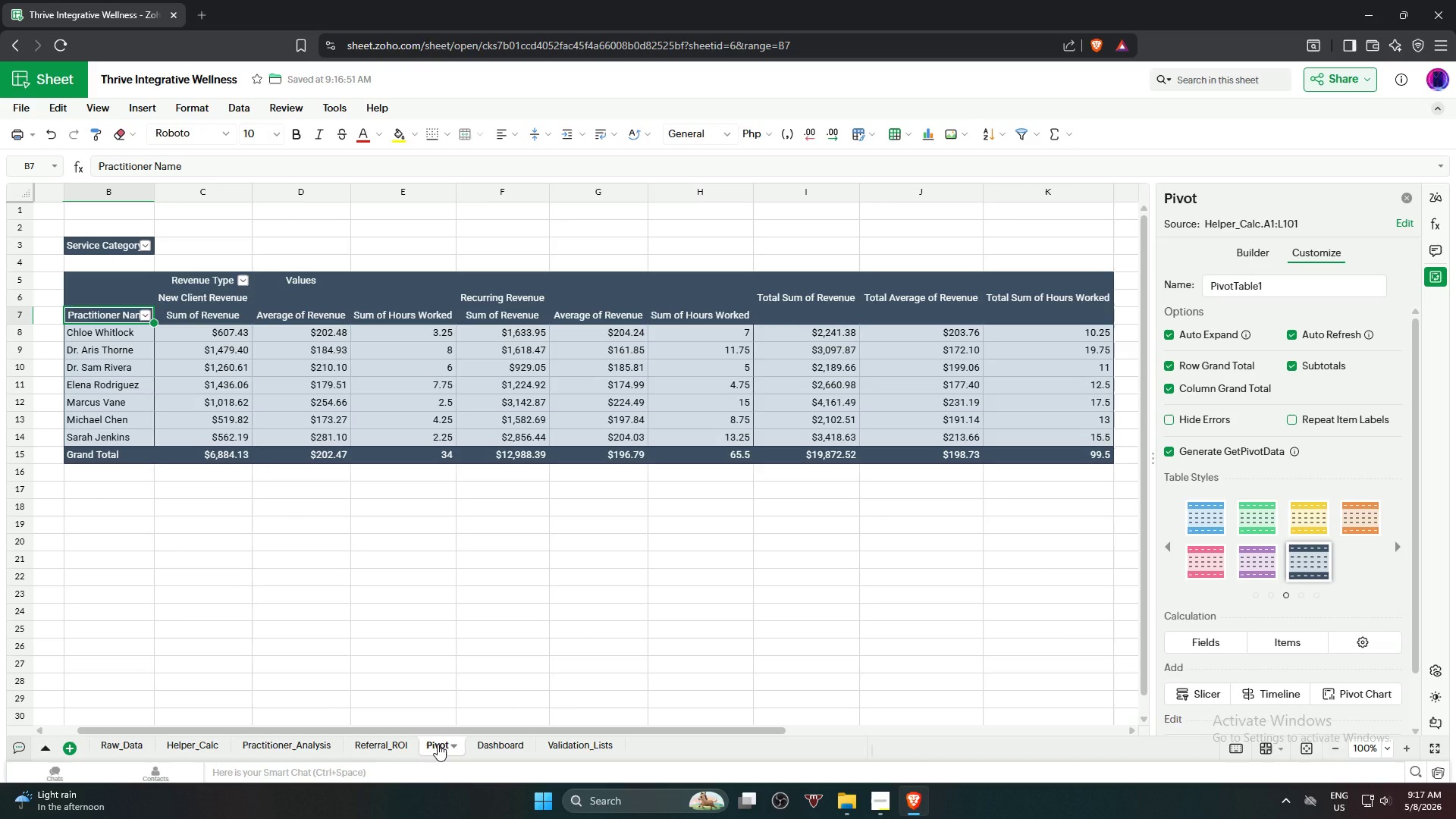 
double_click([438, 744])
 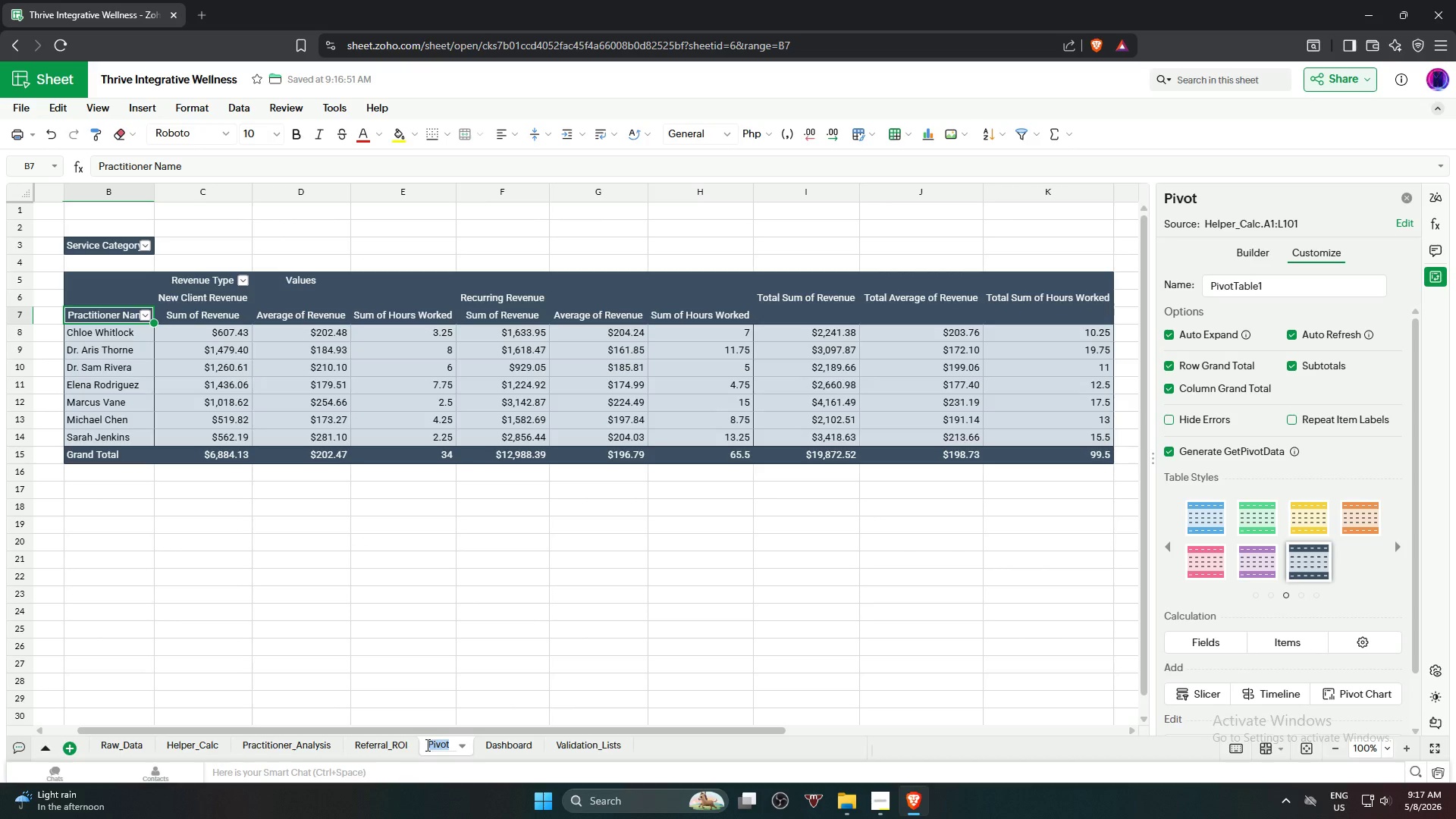 
left_click([425, 745])
 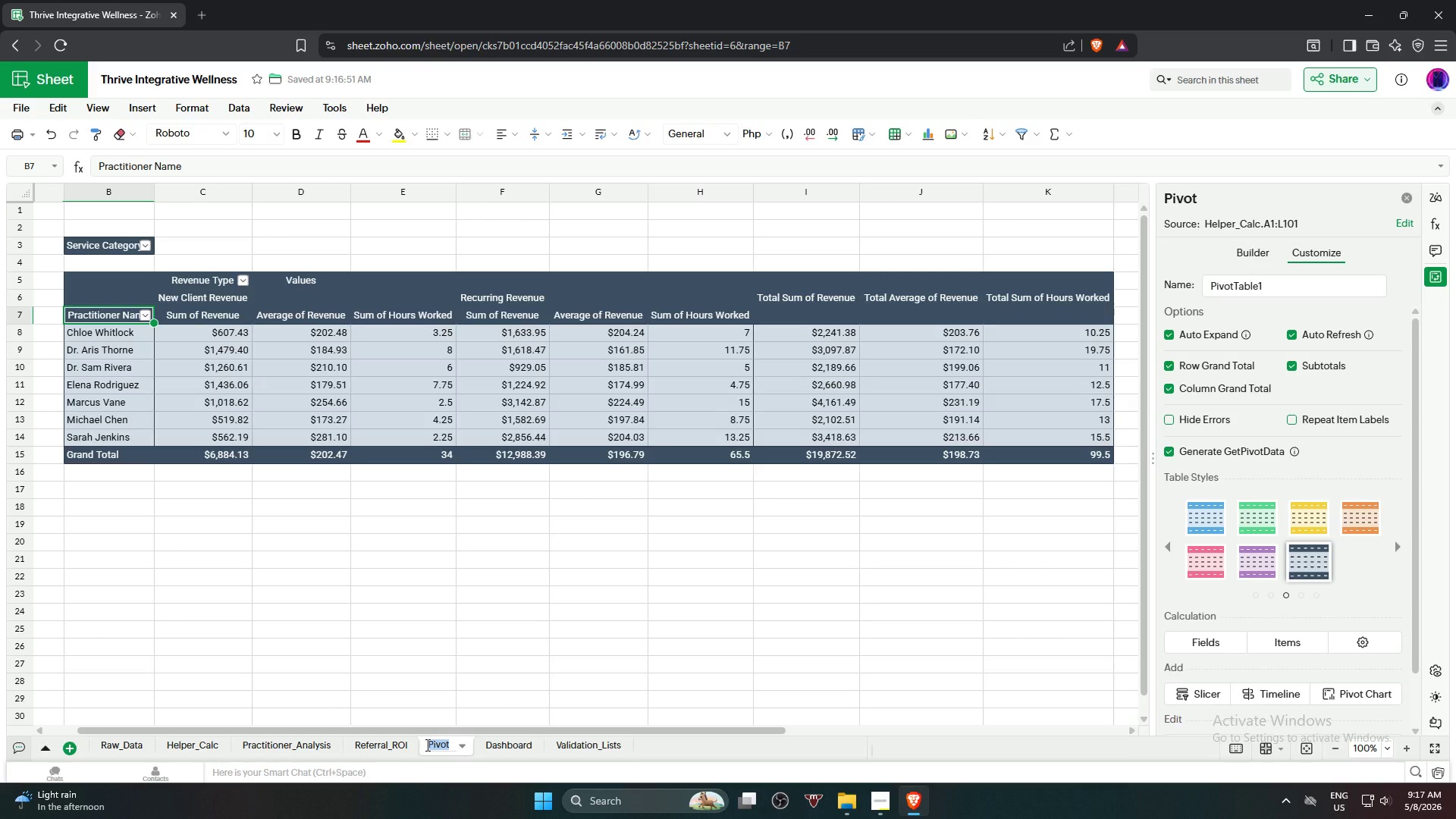 
left_click([426, 745])
 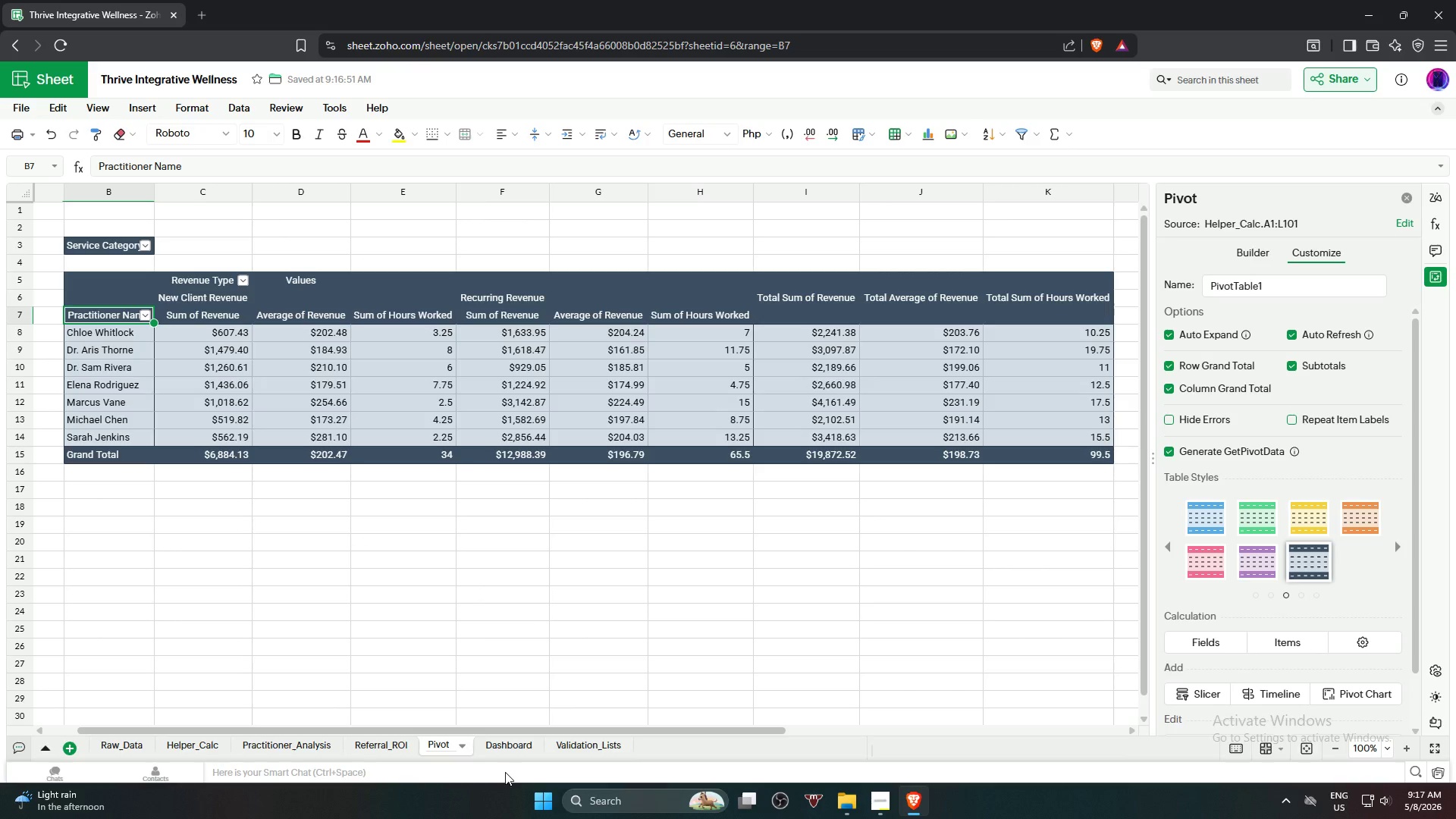 
type(Practitioner_)
 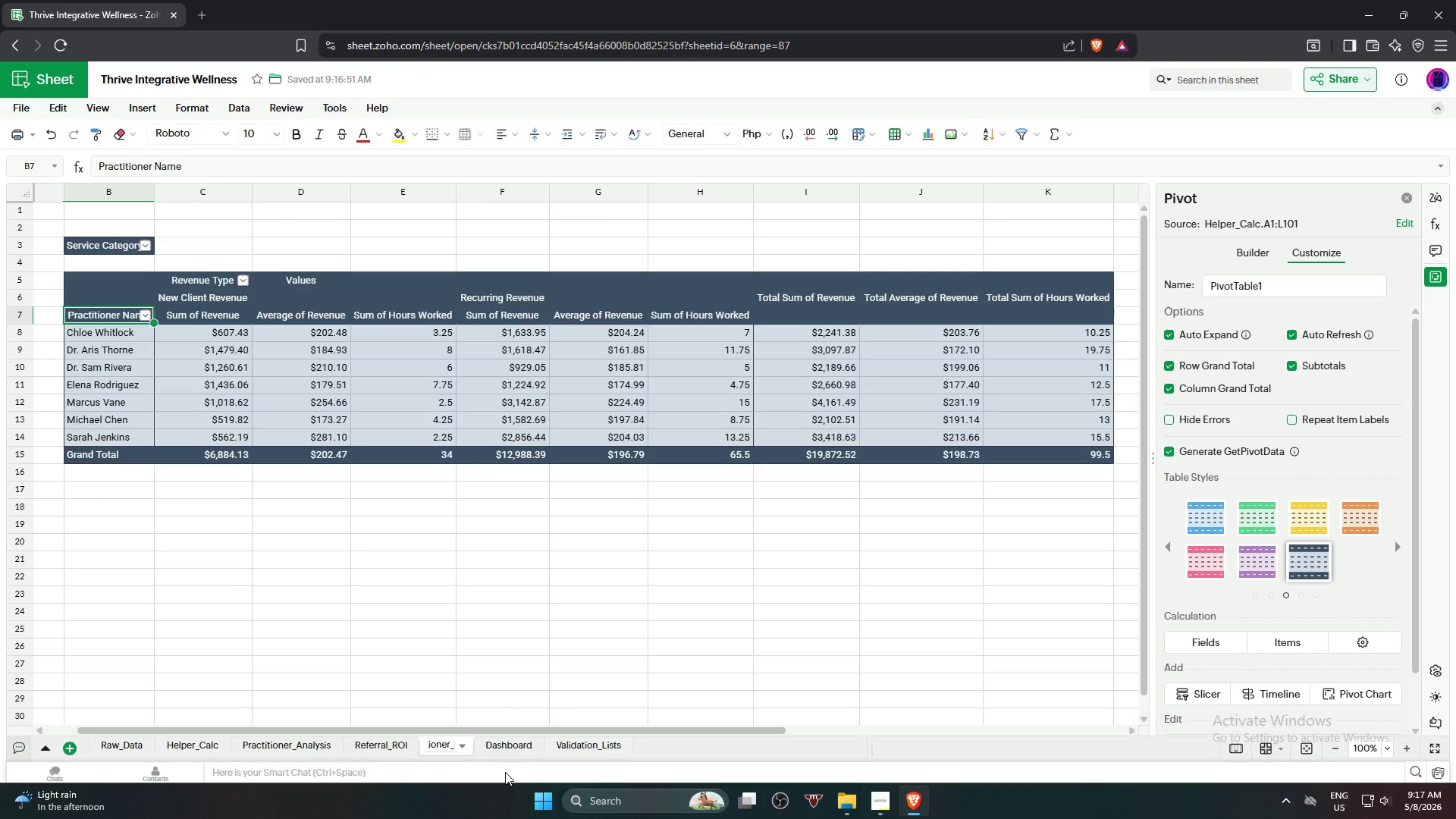 
key(Enter)
 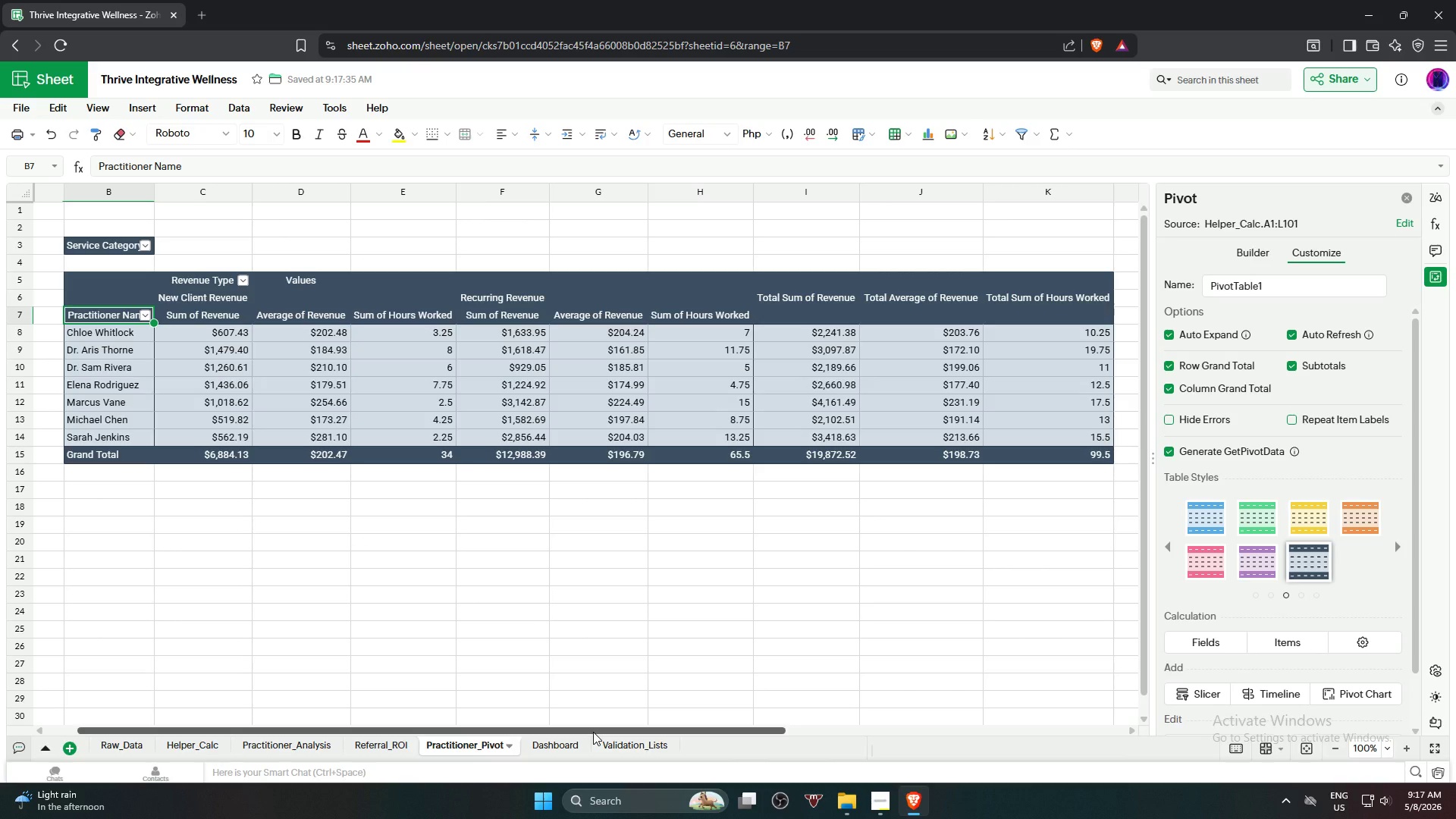 
wait(5.77)
 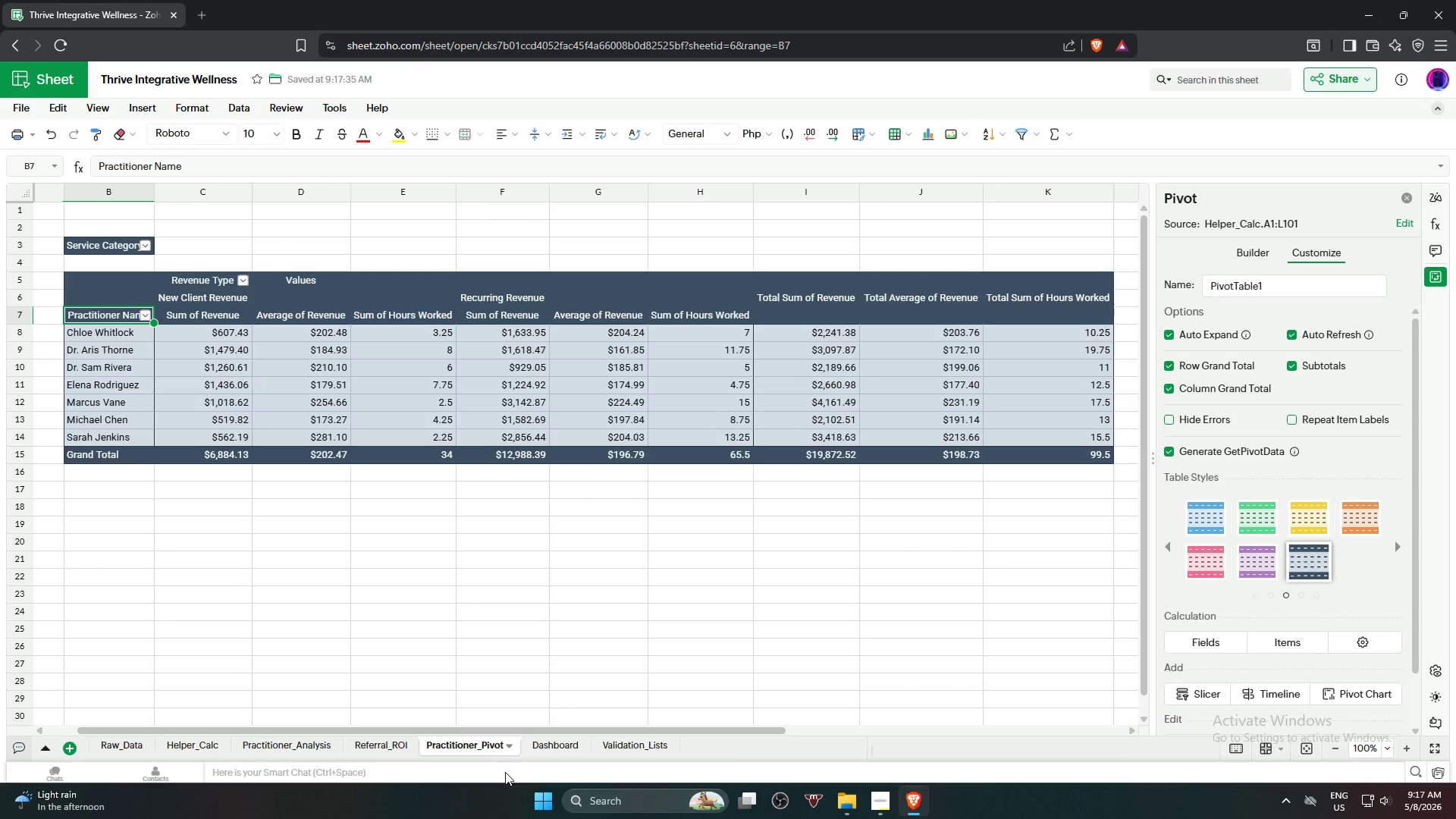 
left_click_drag(start_coordinate=[593, 732], to_coordinate=[555, 729])
 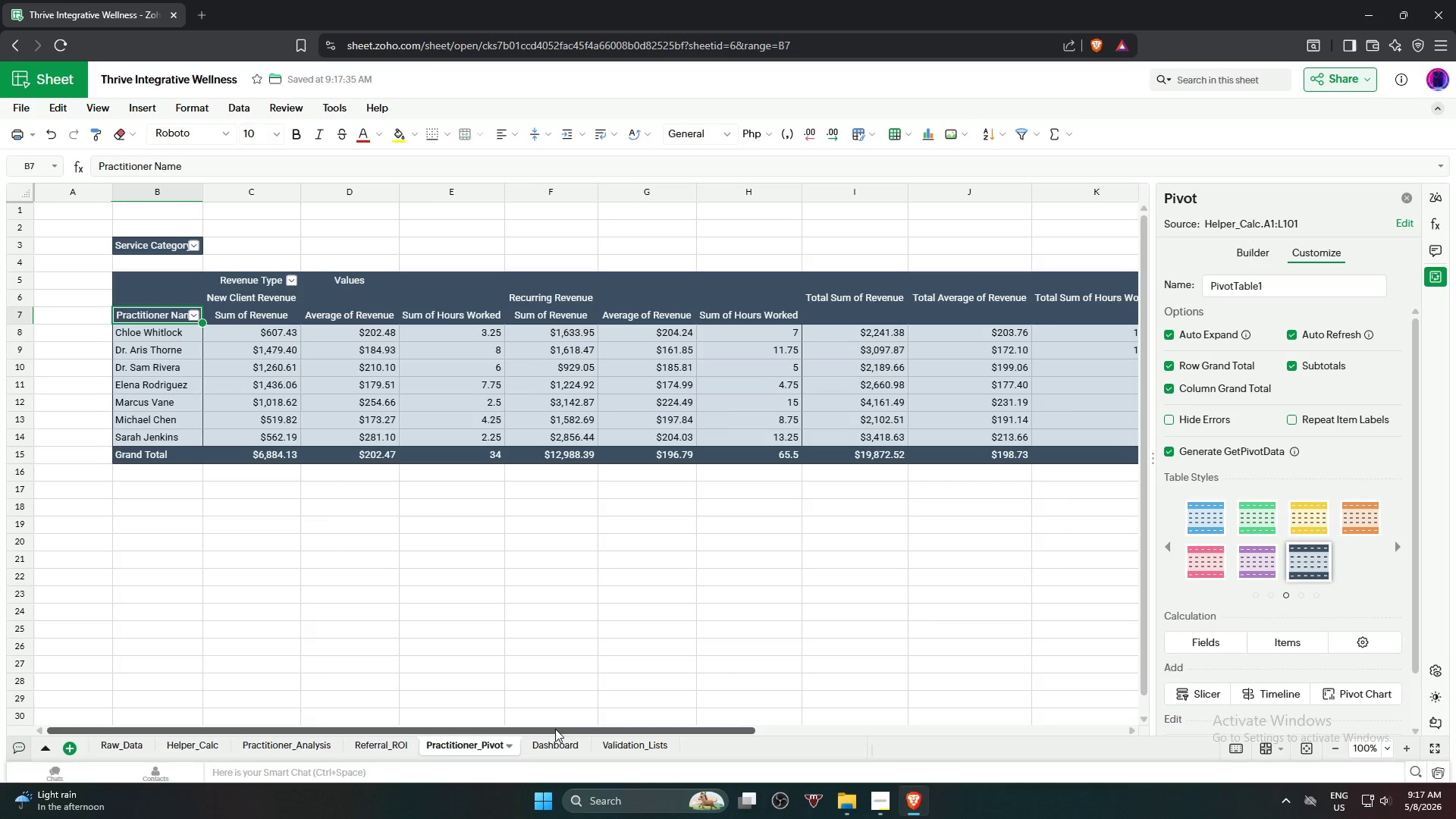 
left_click_drag(start_coordinate=[555, 729], to_coordinate=[592, 726])
 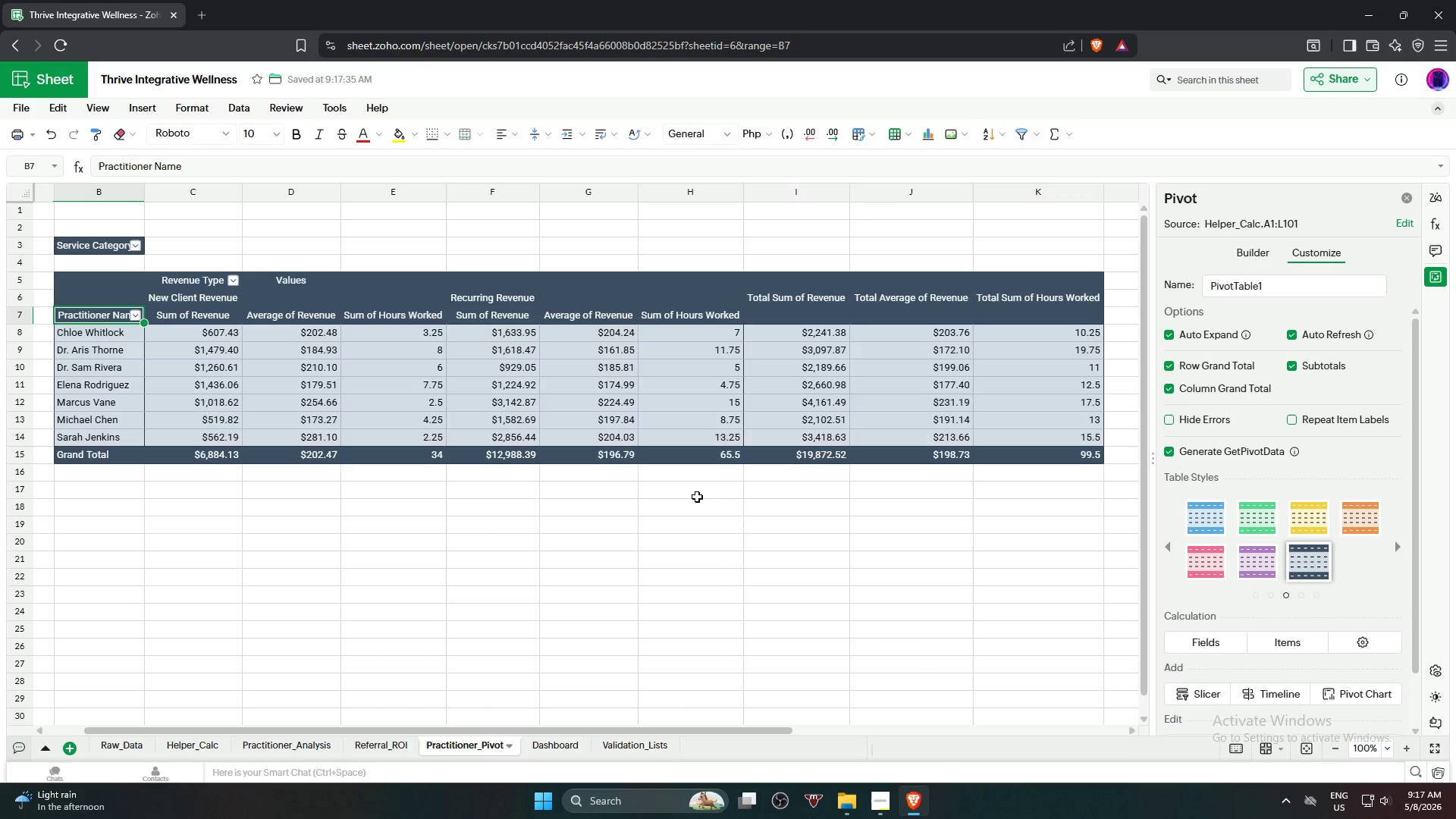 
wait(14.36)
 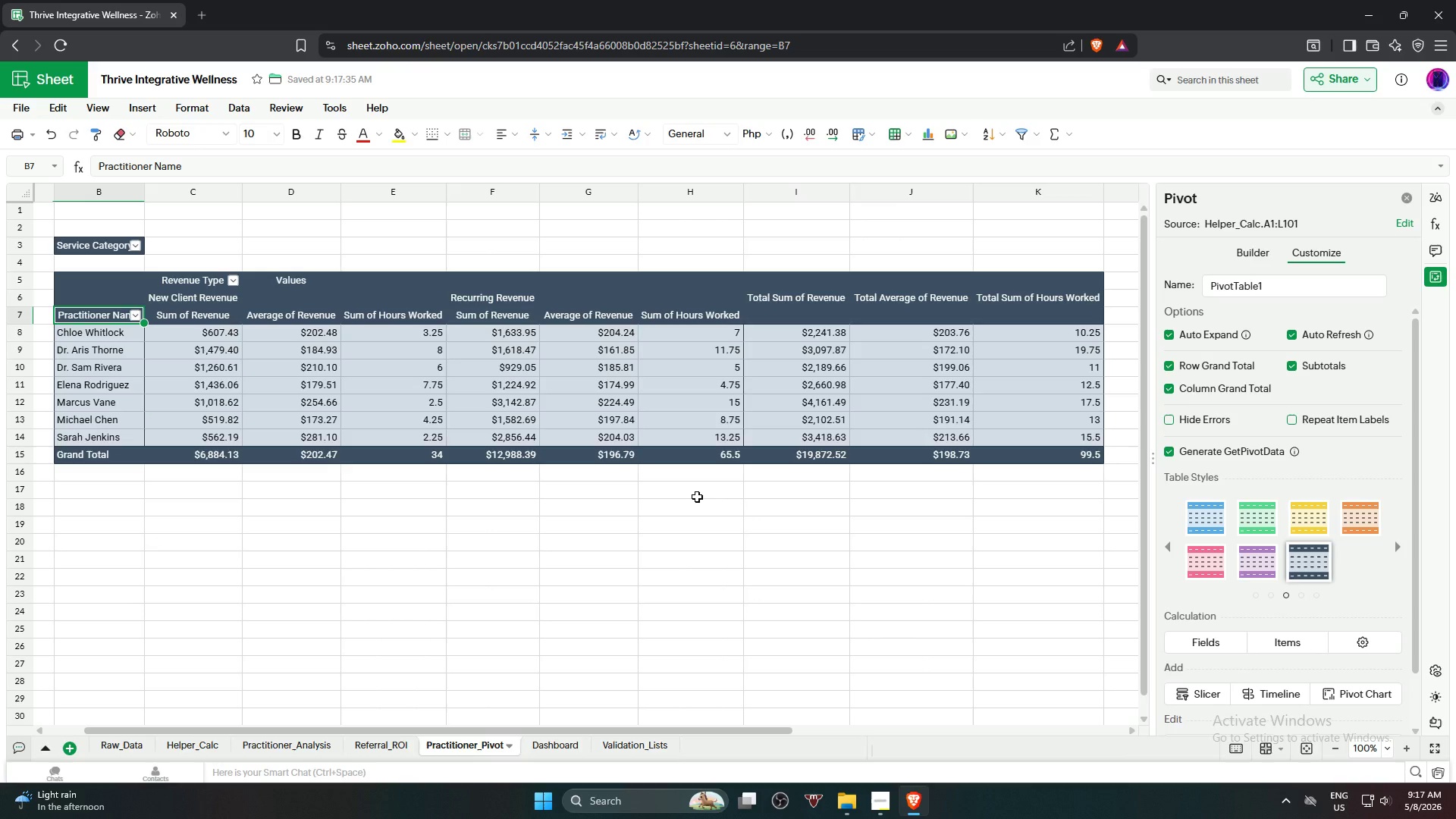 
left_click_drag(start_coordinate=[689, 727], to_coordinate=[670, 721])
 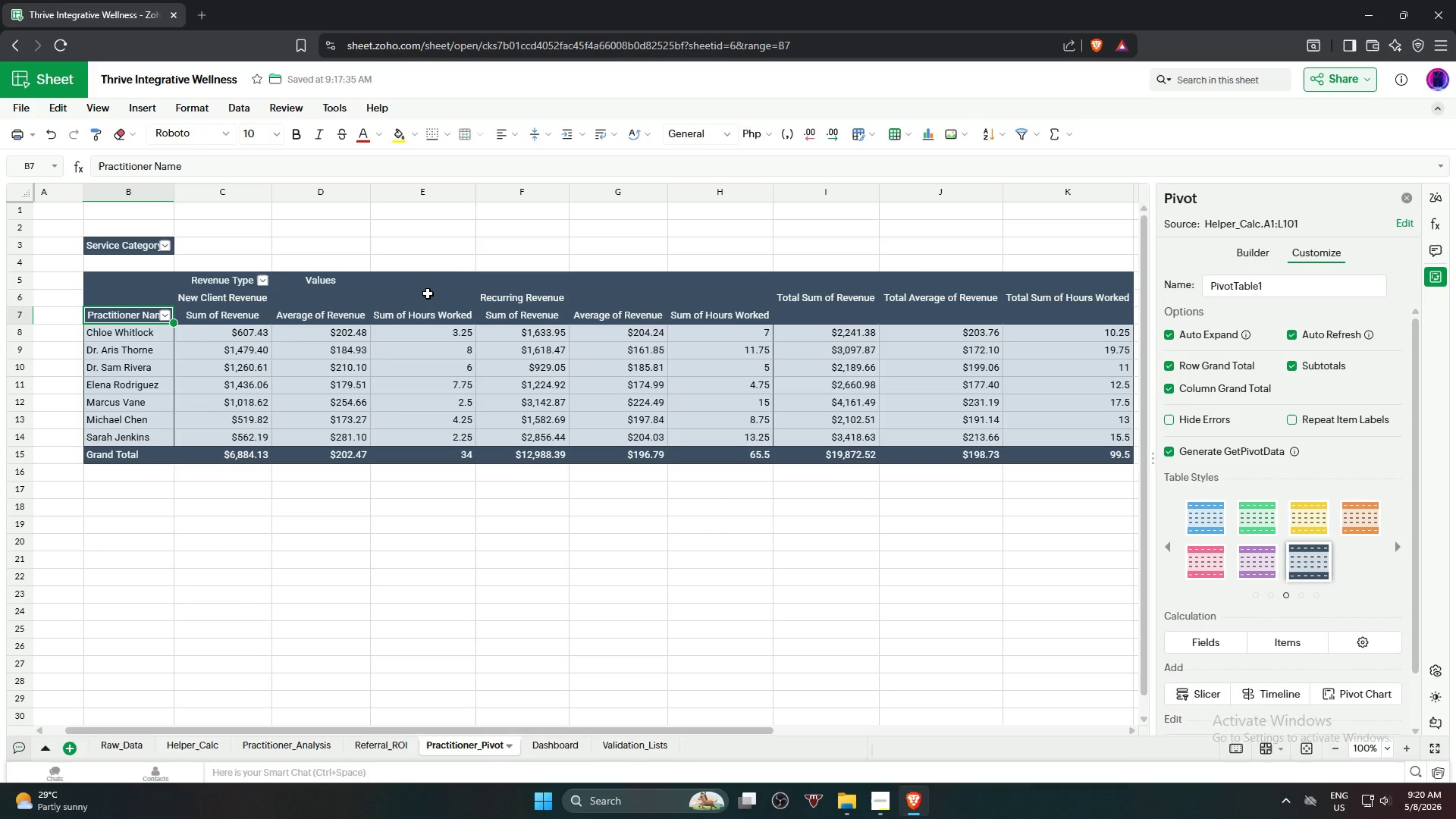 
wait(129.78)
 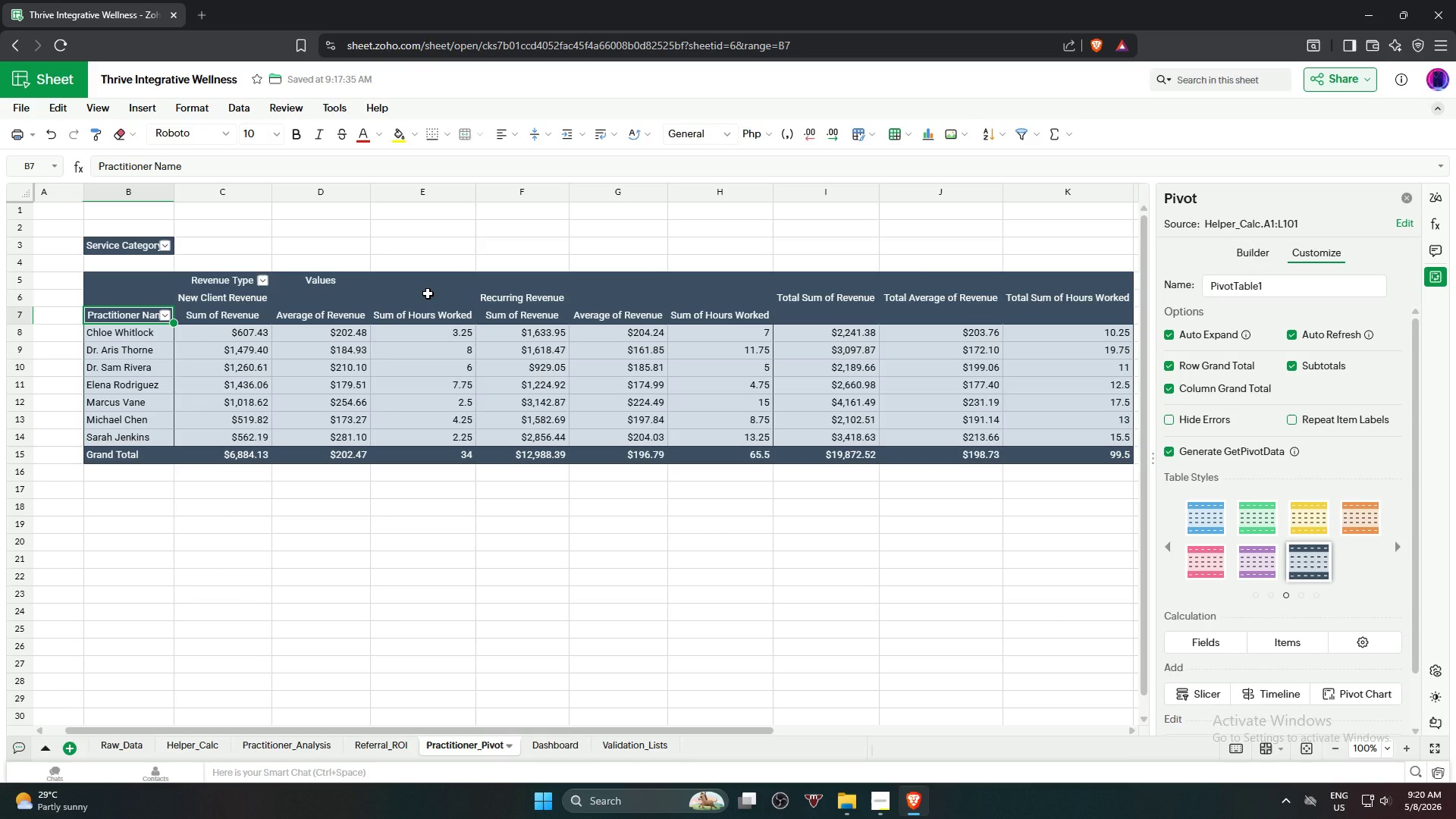 
left_click_drag(start_coordinate=[174, 189], to_coordinate=[184, 193])
 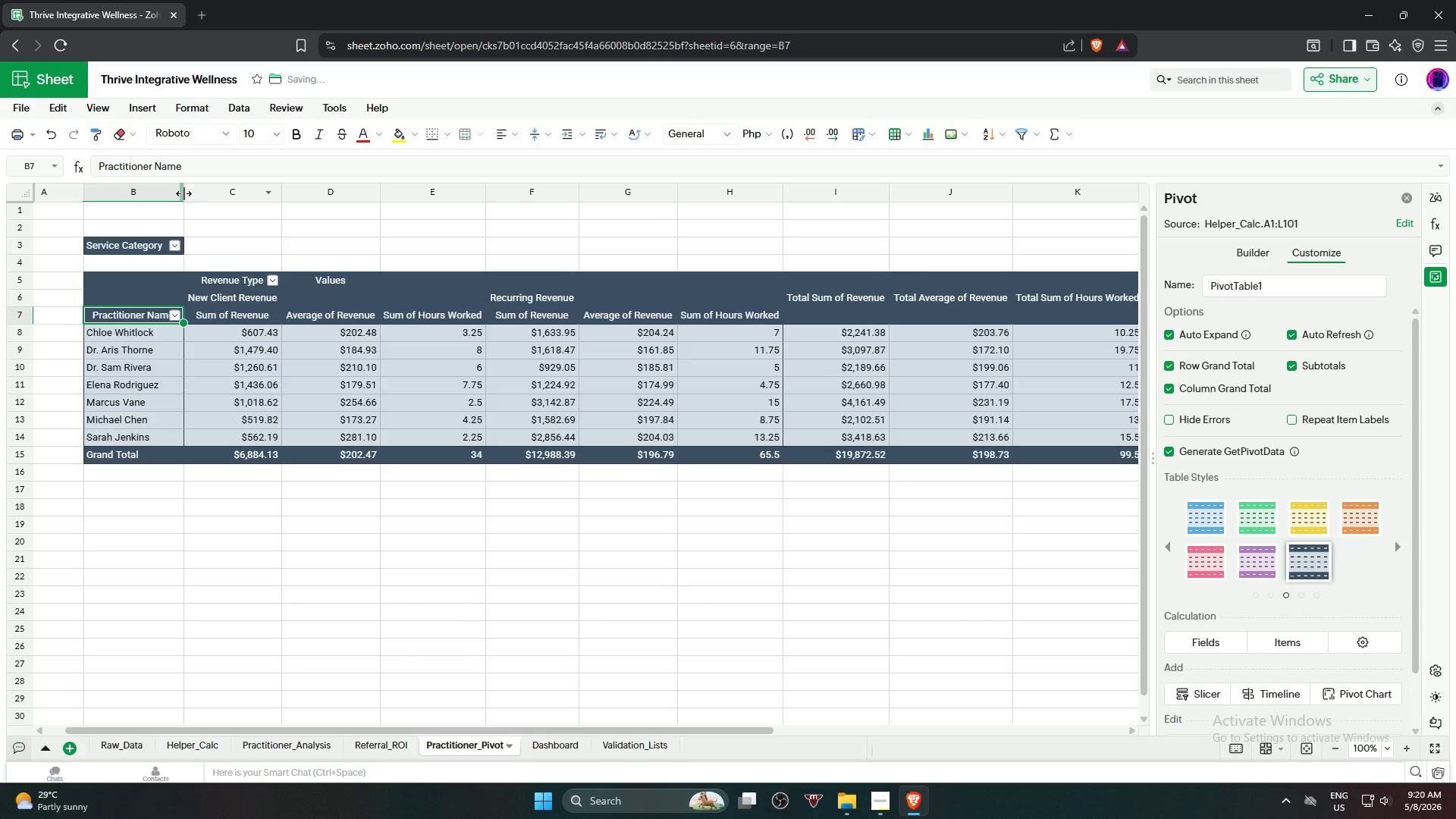 
left_click_drag(start_coordinate=[184, 193], to_coordinate=[195, 196])
 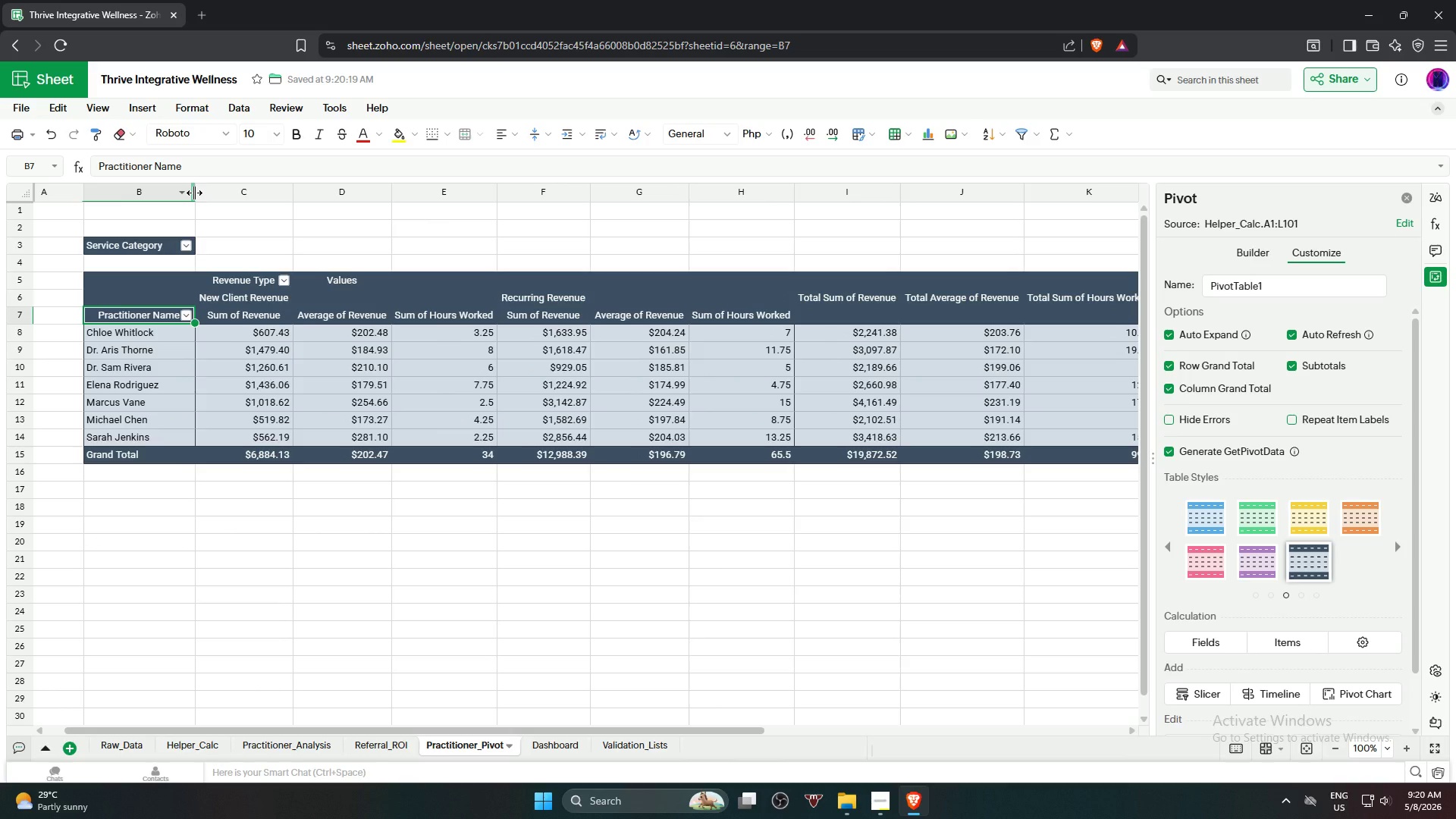 
left_click_drag(start_coordinate=[194, 193], to_coordinate=[206, 197])
 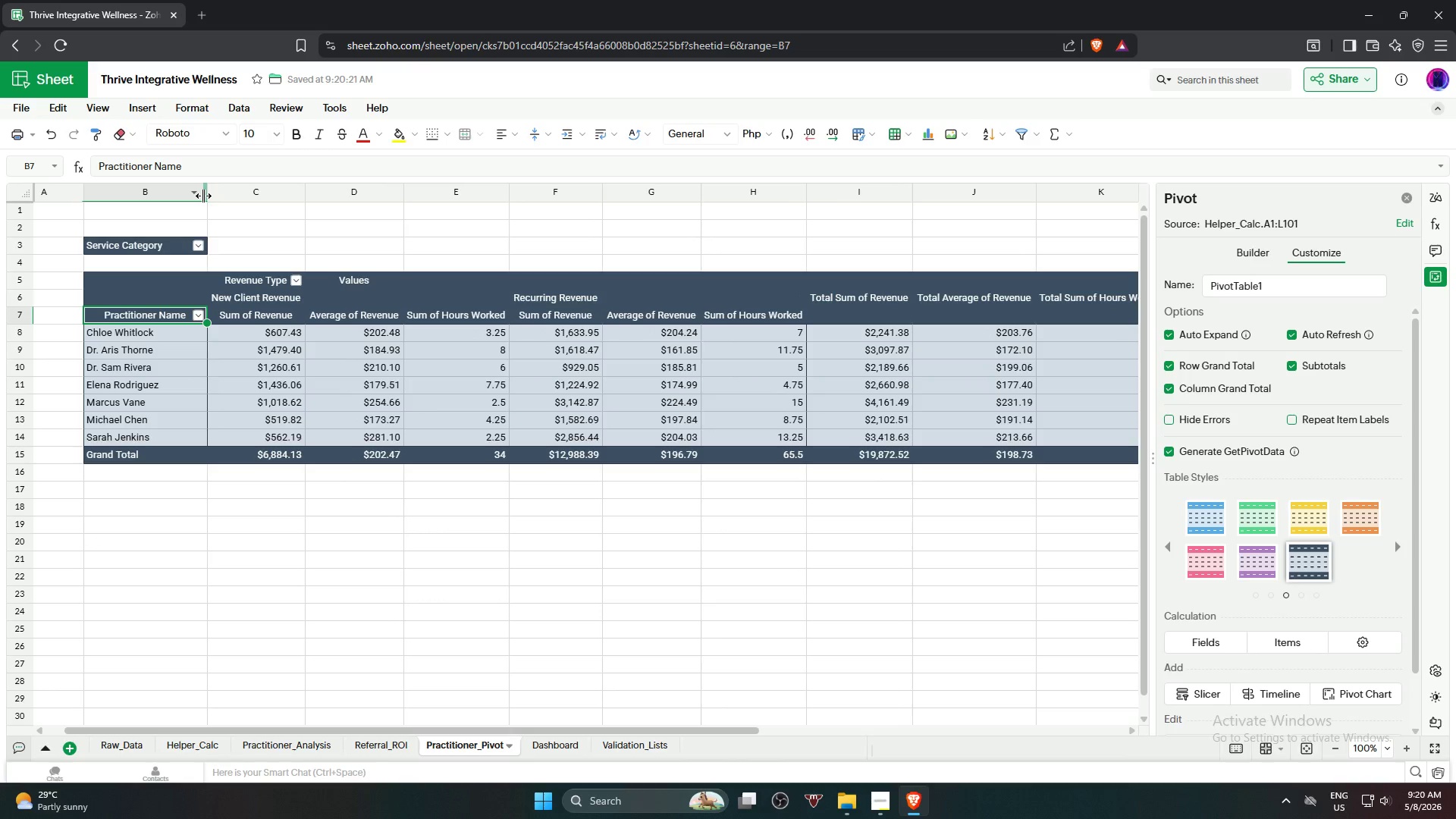 
left_click_drag(start_coordinate=[203, 196], to_coordinate=[196, 195])
 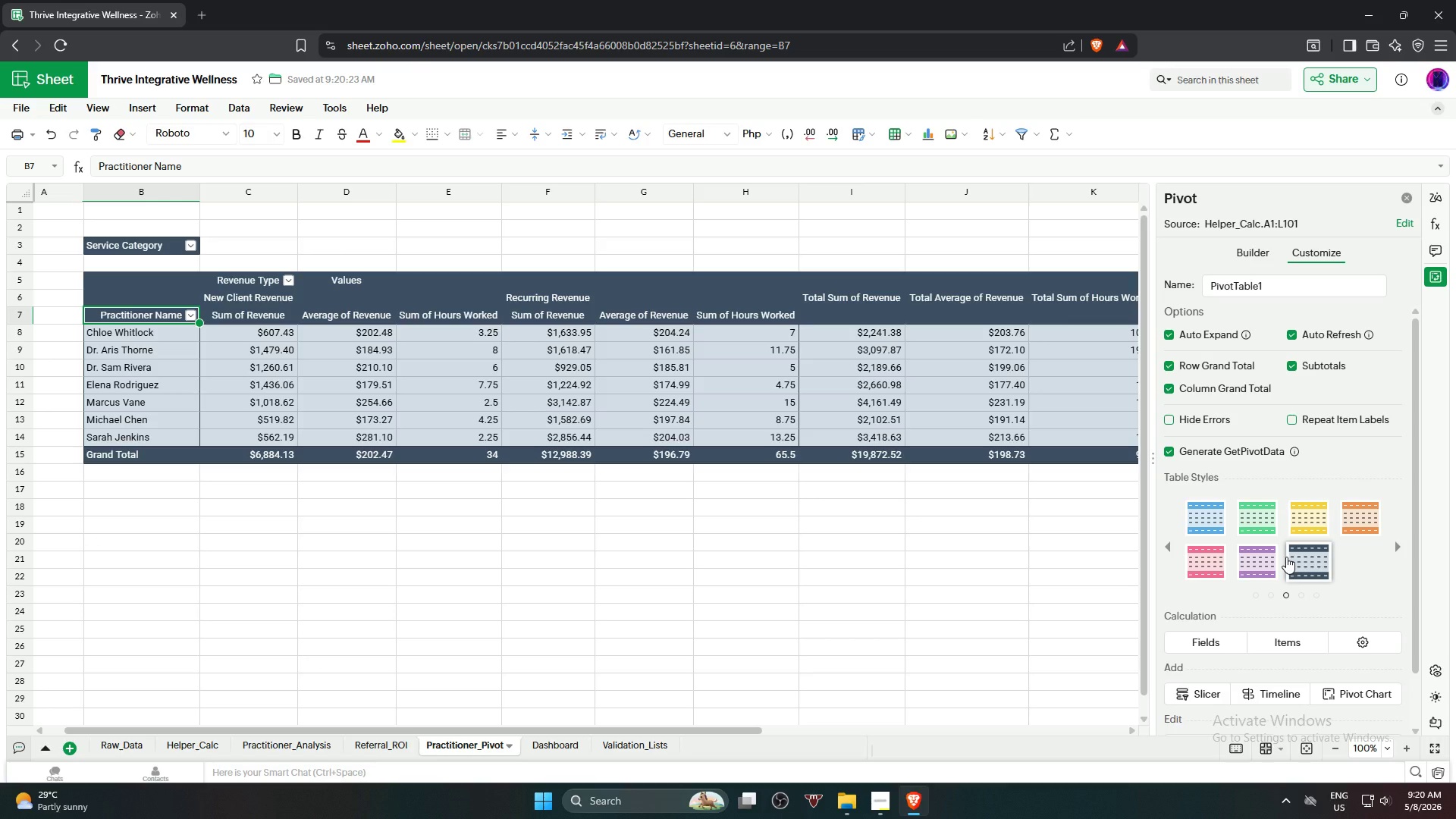 
wait(21.38)
 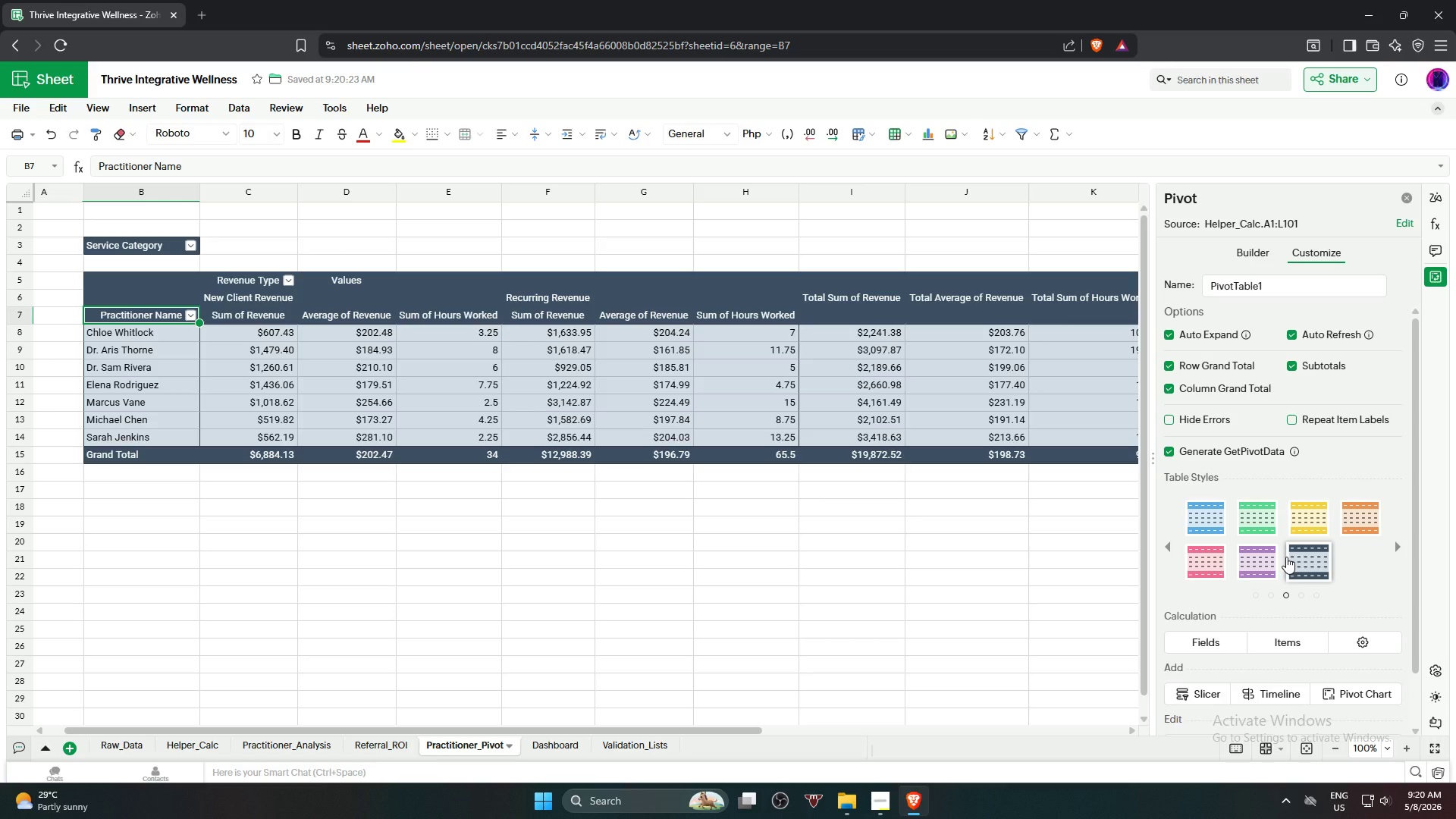 
left_click([367, 587])
 